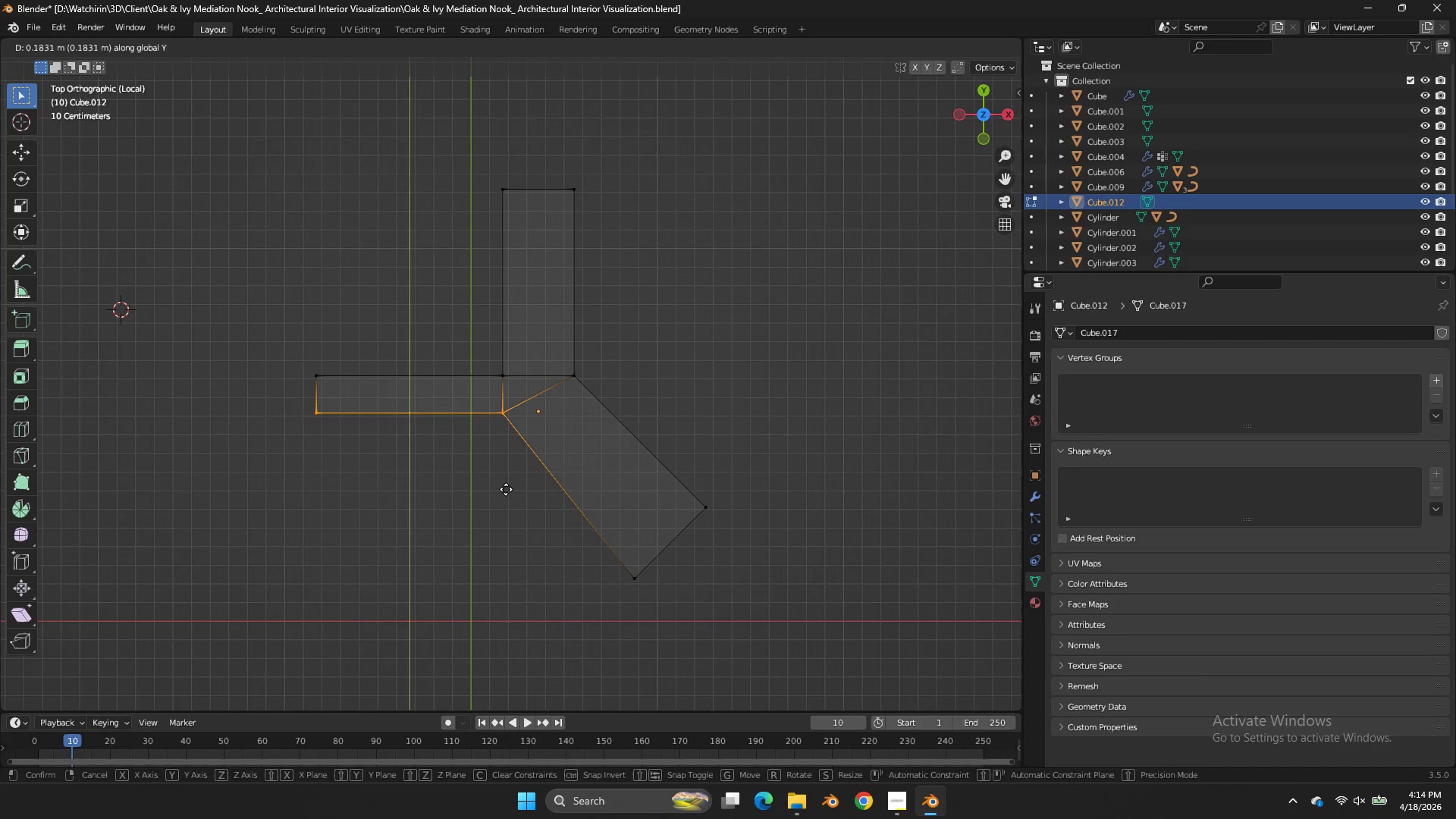 
left_click([506, 489])
 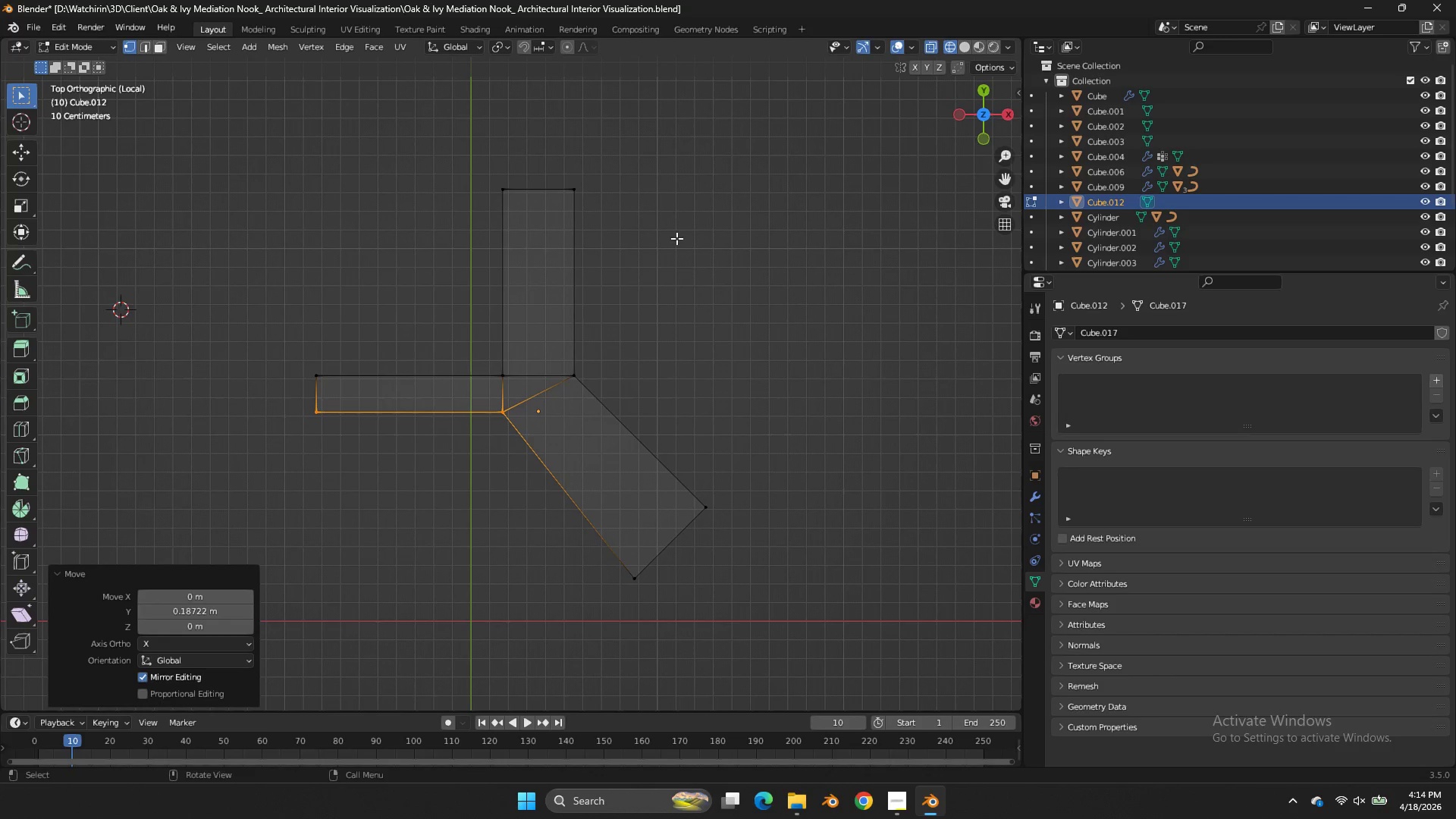 
left_click_drag(start_coordinate=[645, 188], to_coordinate=[559, 460])
 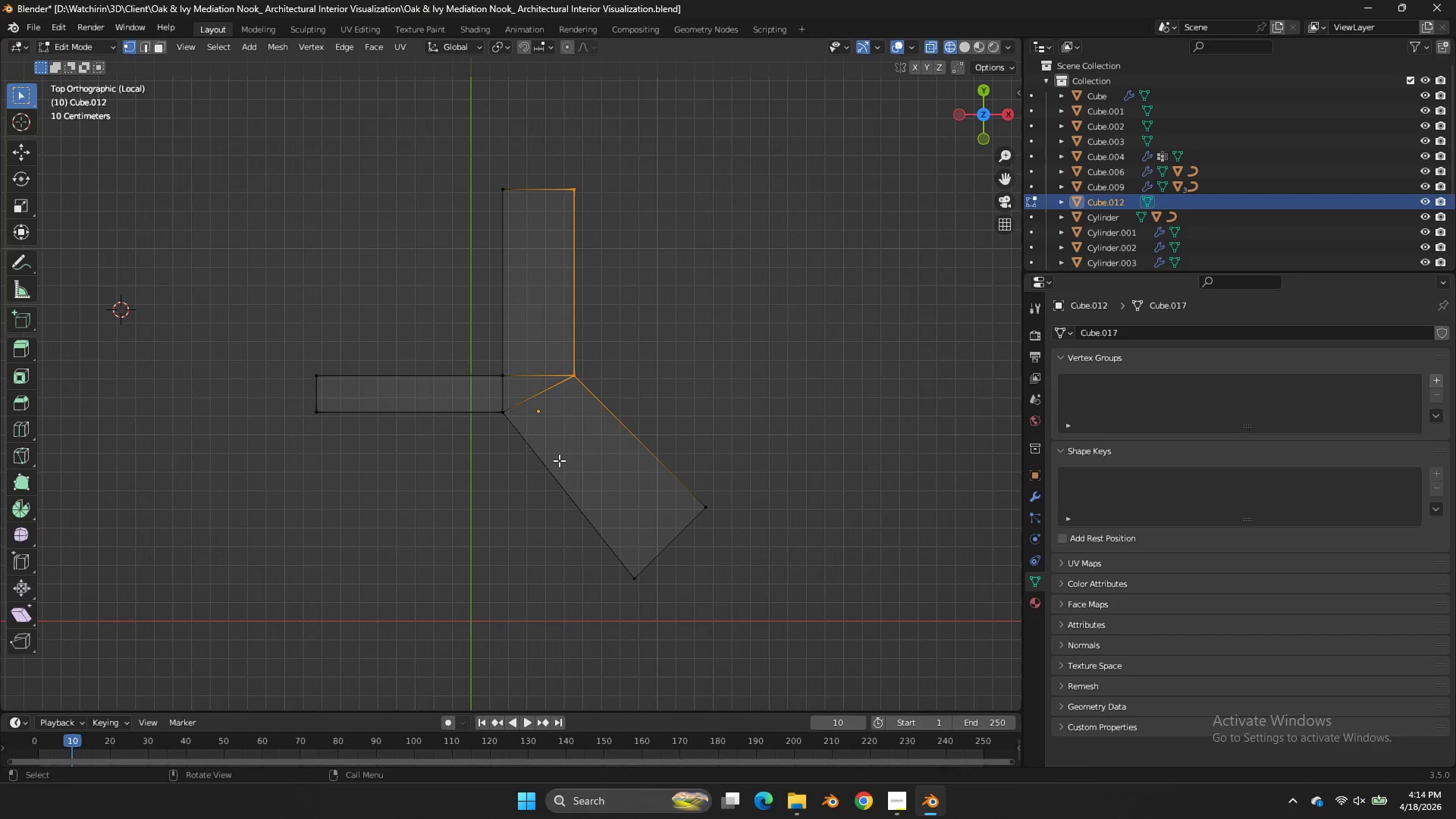 
type(gx)
 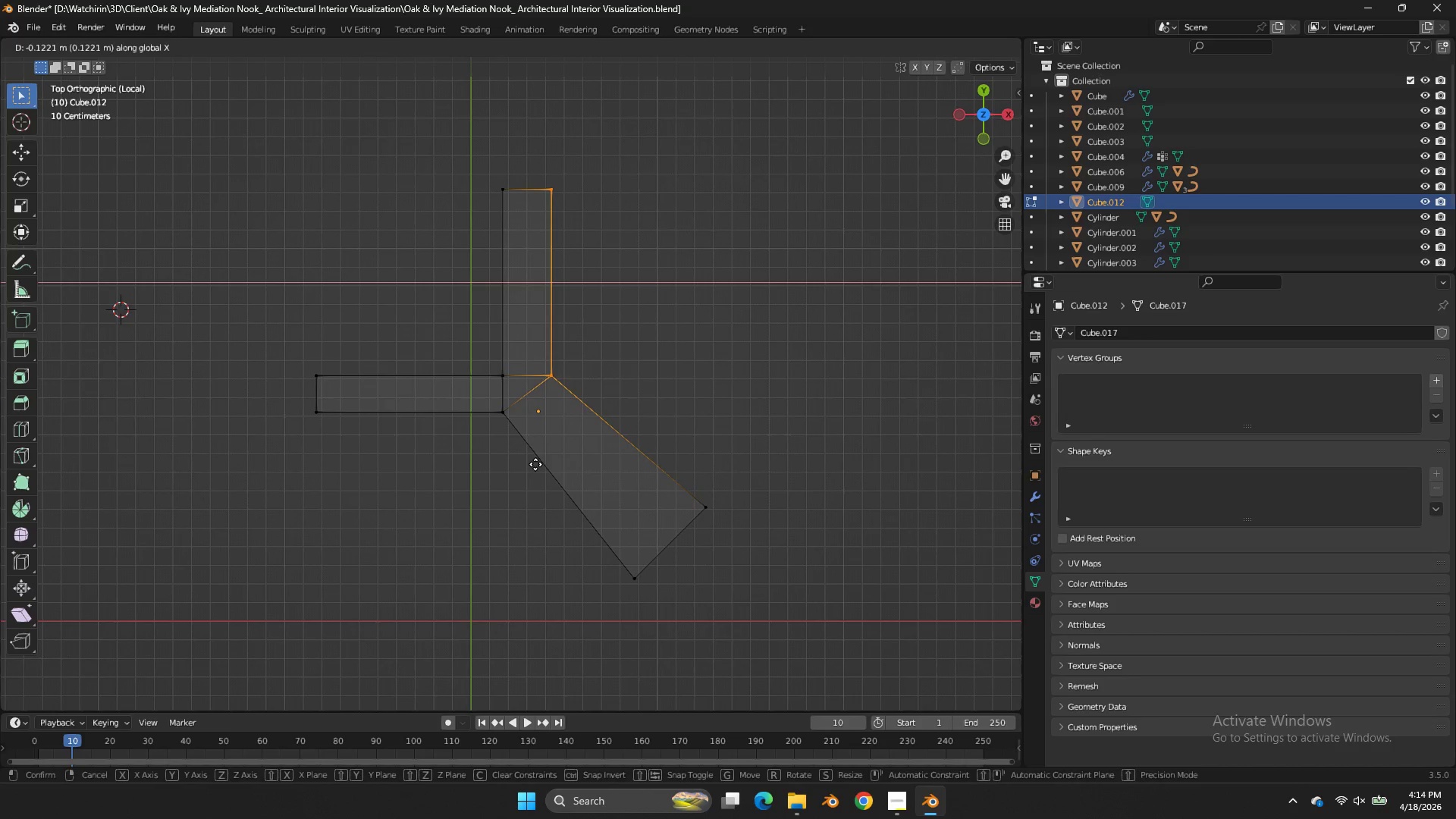 
hold_key(key=ShiftLeft, duration=0.58)
left_click_drag(start_coordinate=[519, 464], to_coordinate=[532, 466])
 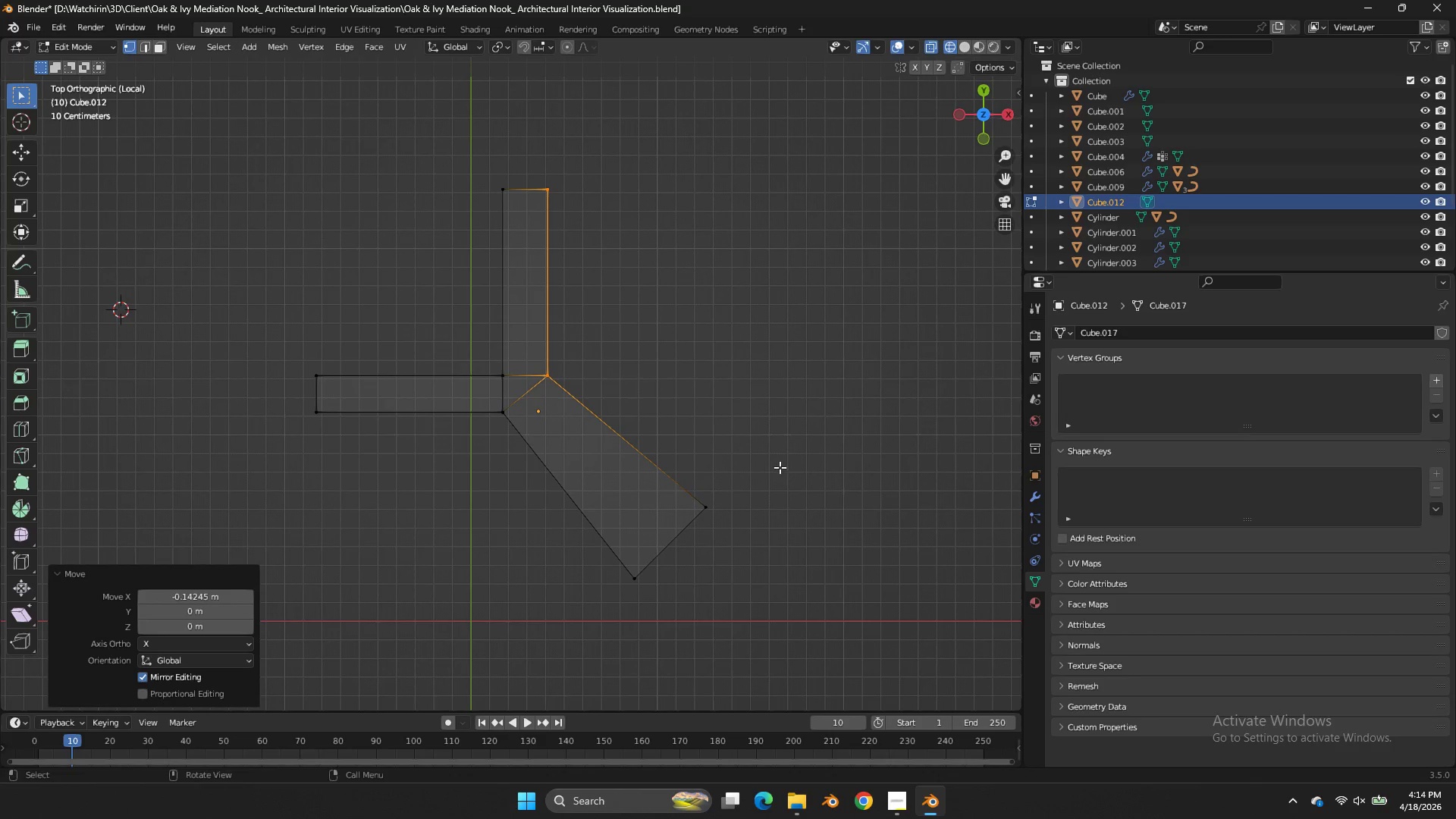 
left_click_drag(start_coordinate=[780, 467], to_coordinate=[678, 557])
 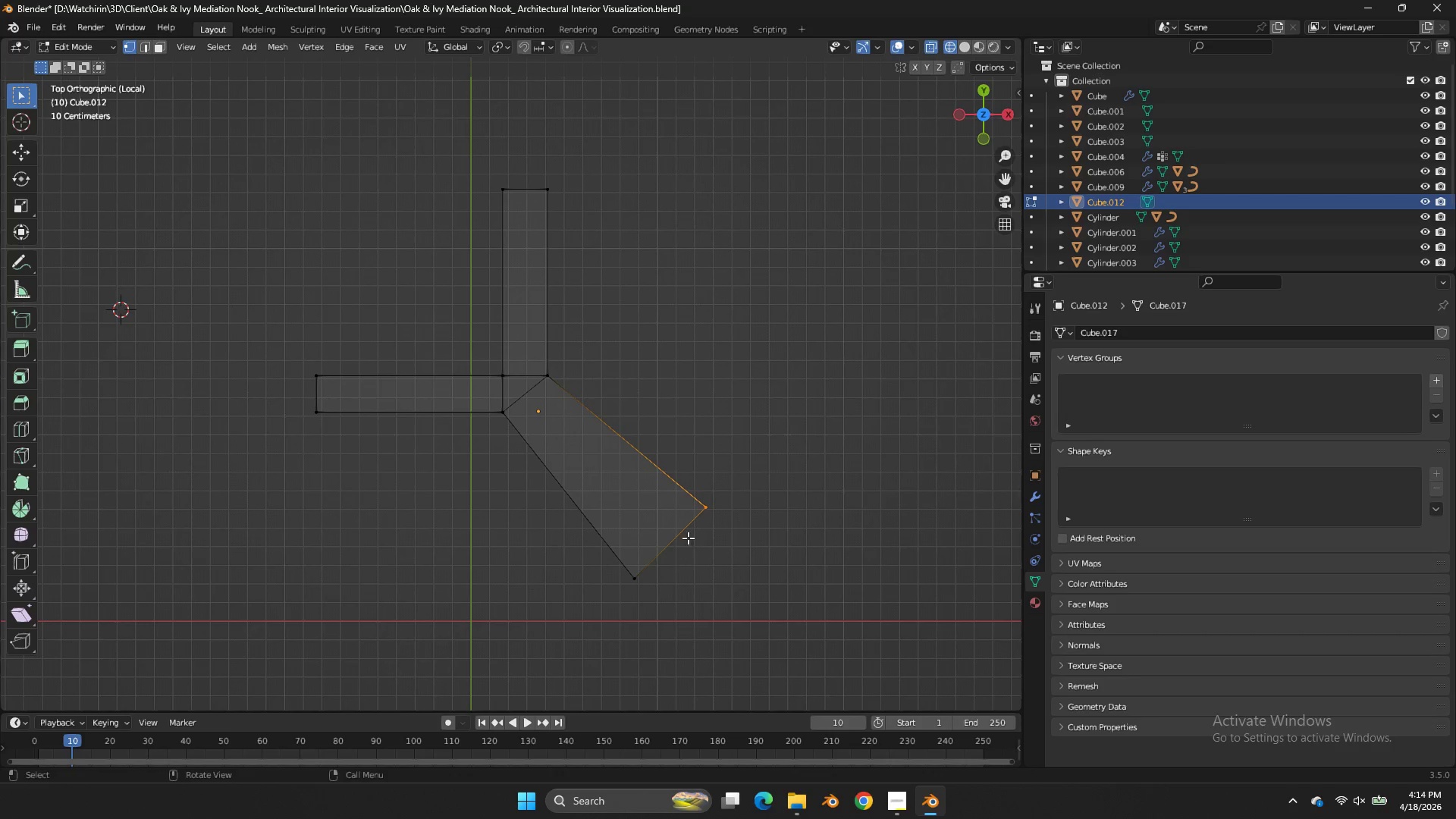 
left_click_drag(start_coordinate=[687, 538], to_coordinate=[584, 618])
 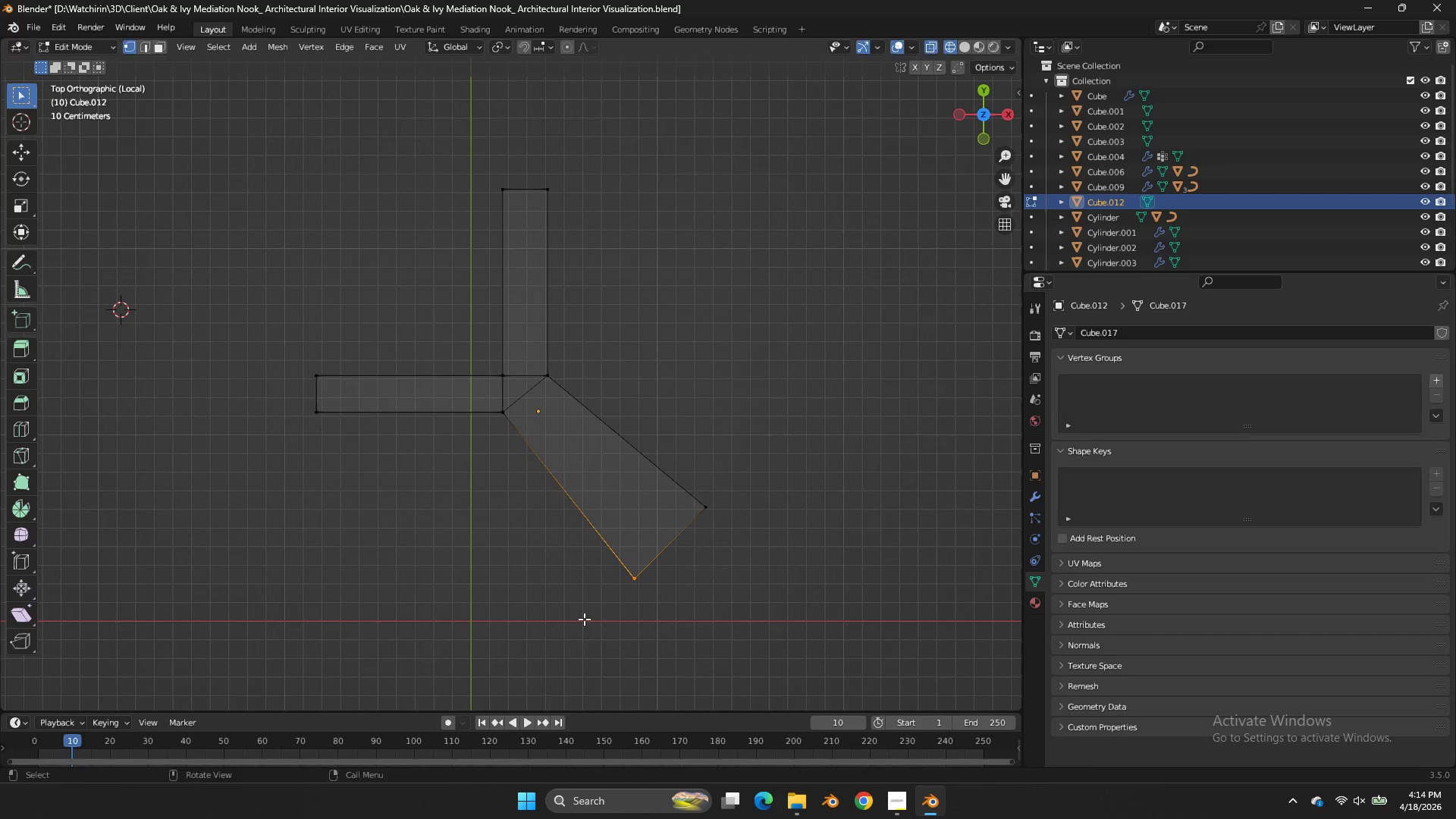 
key(G)
 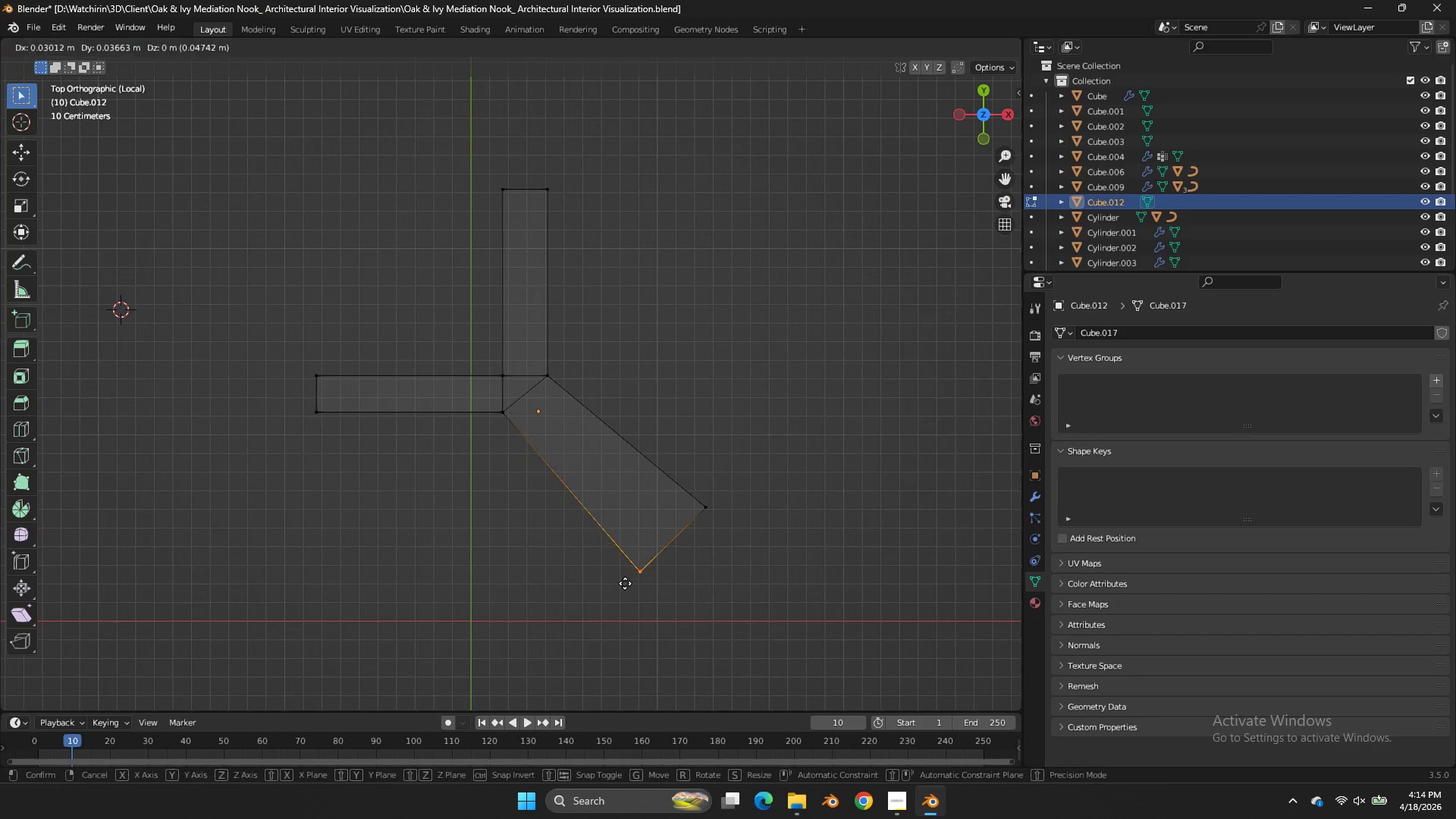 
hold_key(key=ShiftLeft, duration=2.0)
left_click([848, 354])
 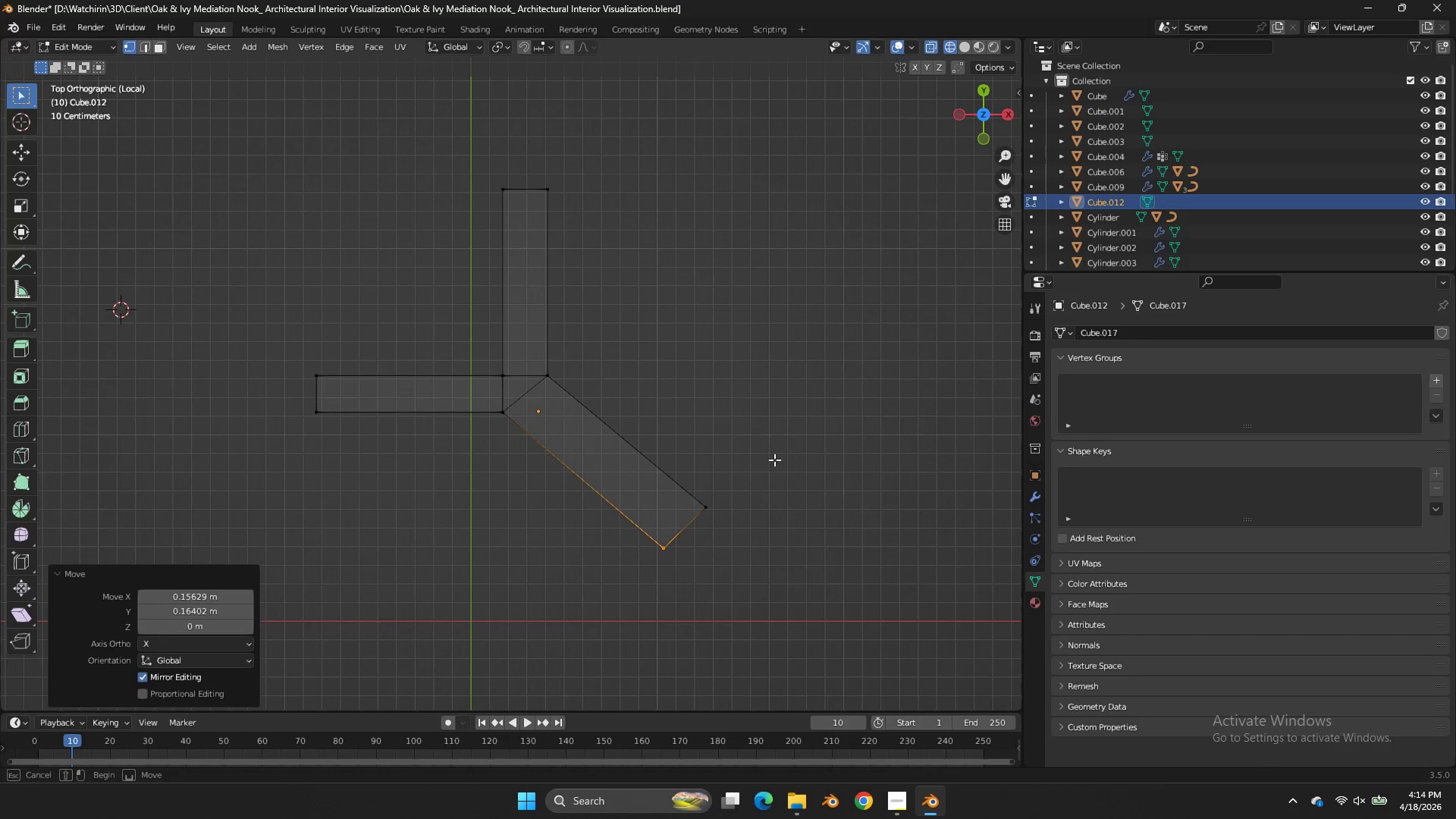 
left_click_drag(start_coordinate=[787, 443], to_coordinate=[686, 535])
 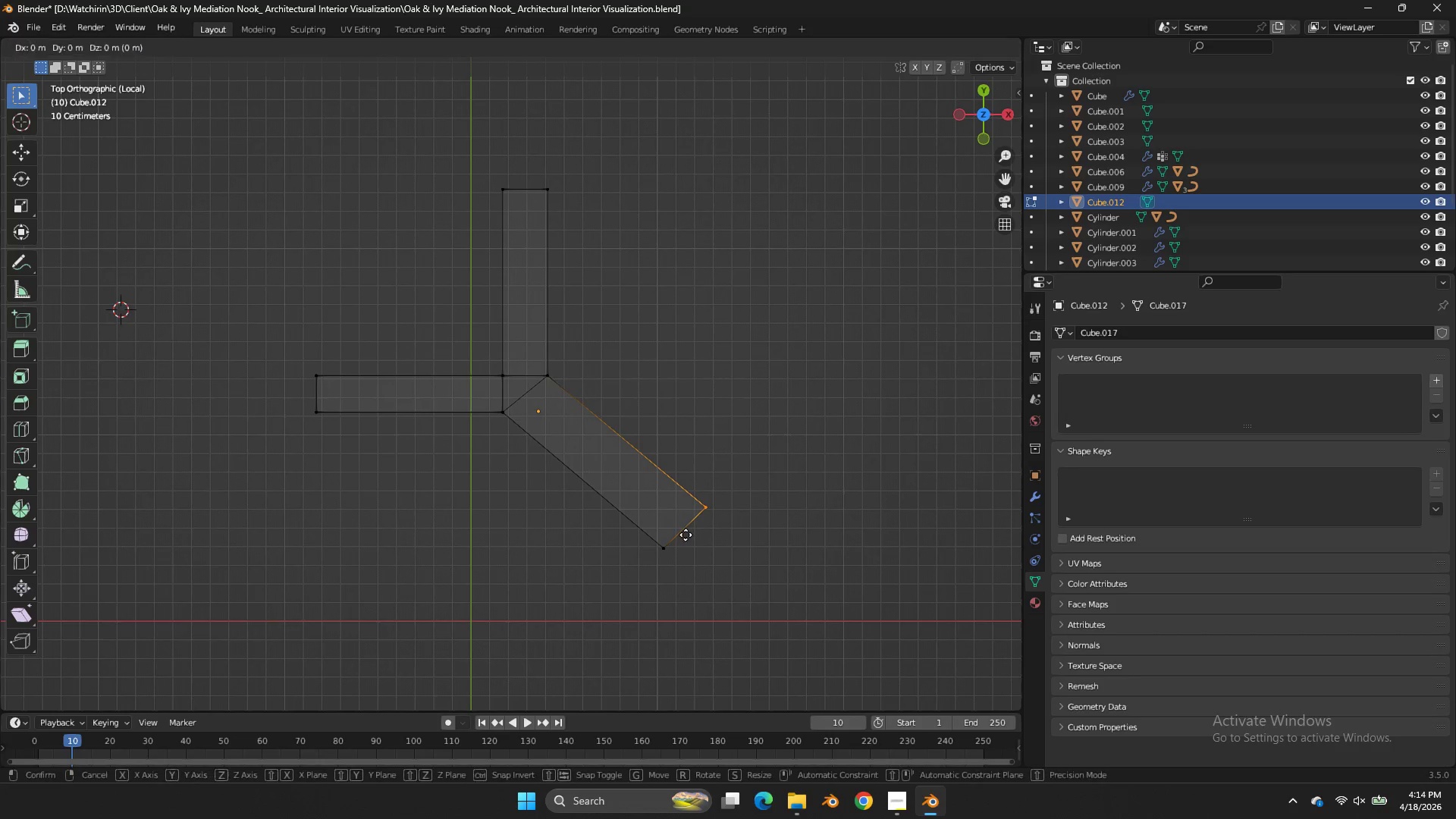 
key(G)
 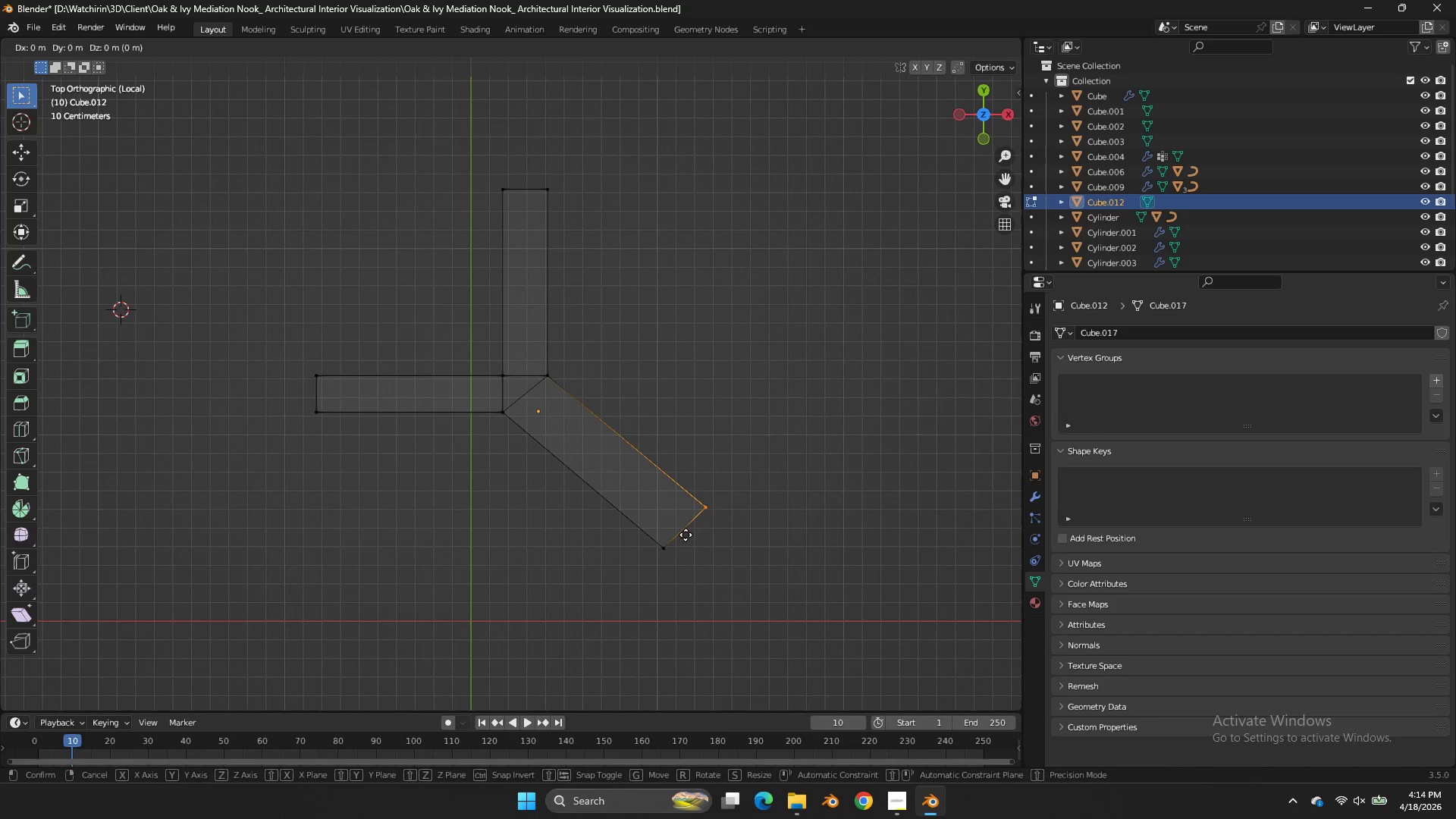 
hold_key(key=ShiftLeft, duration=0.91)
left_click([615, 548])
 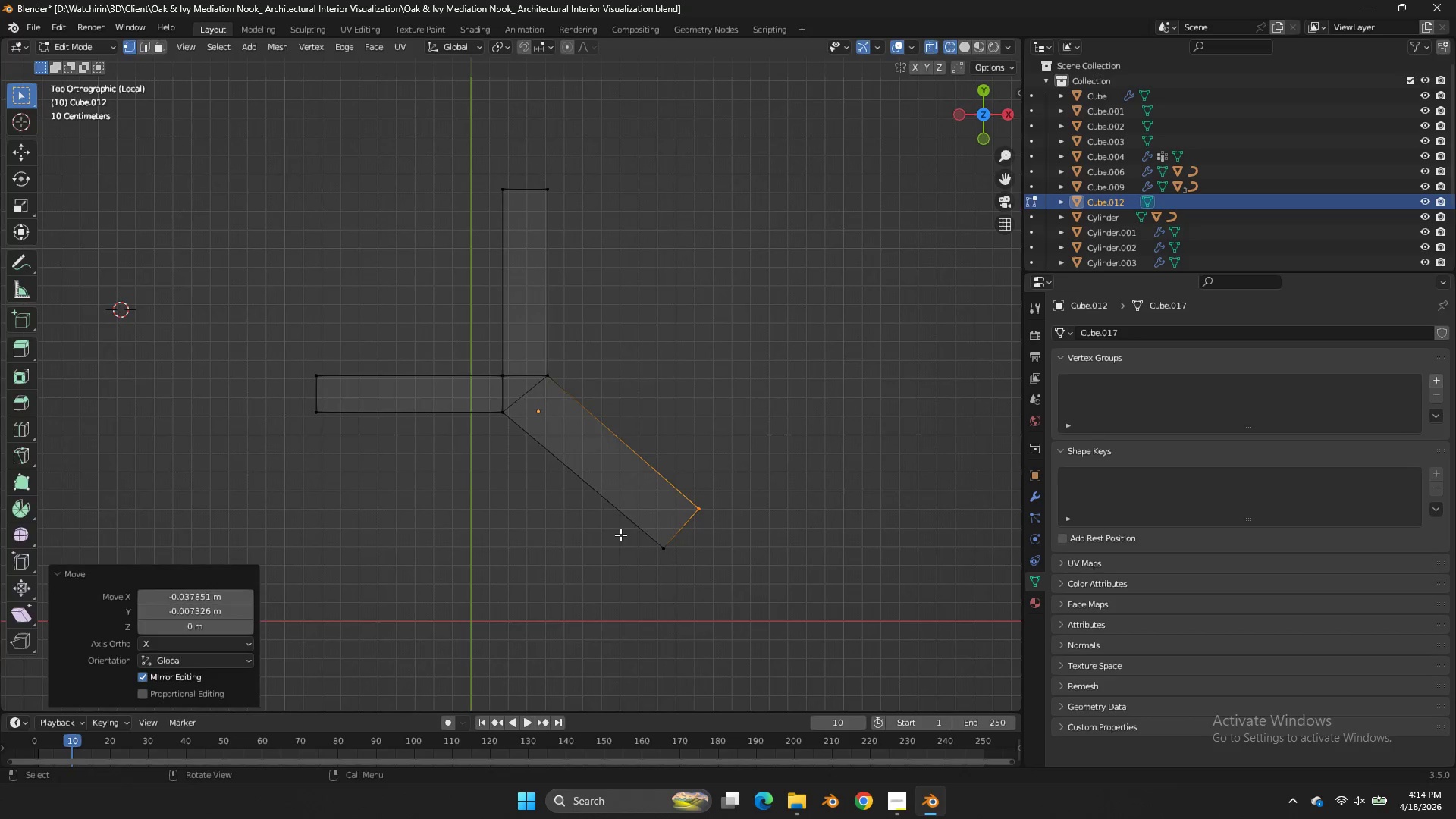 
key(Tab)
 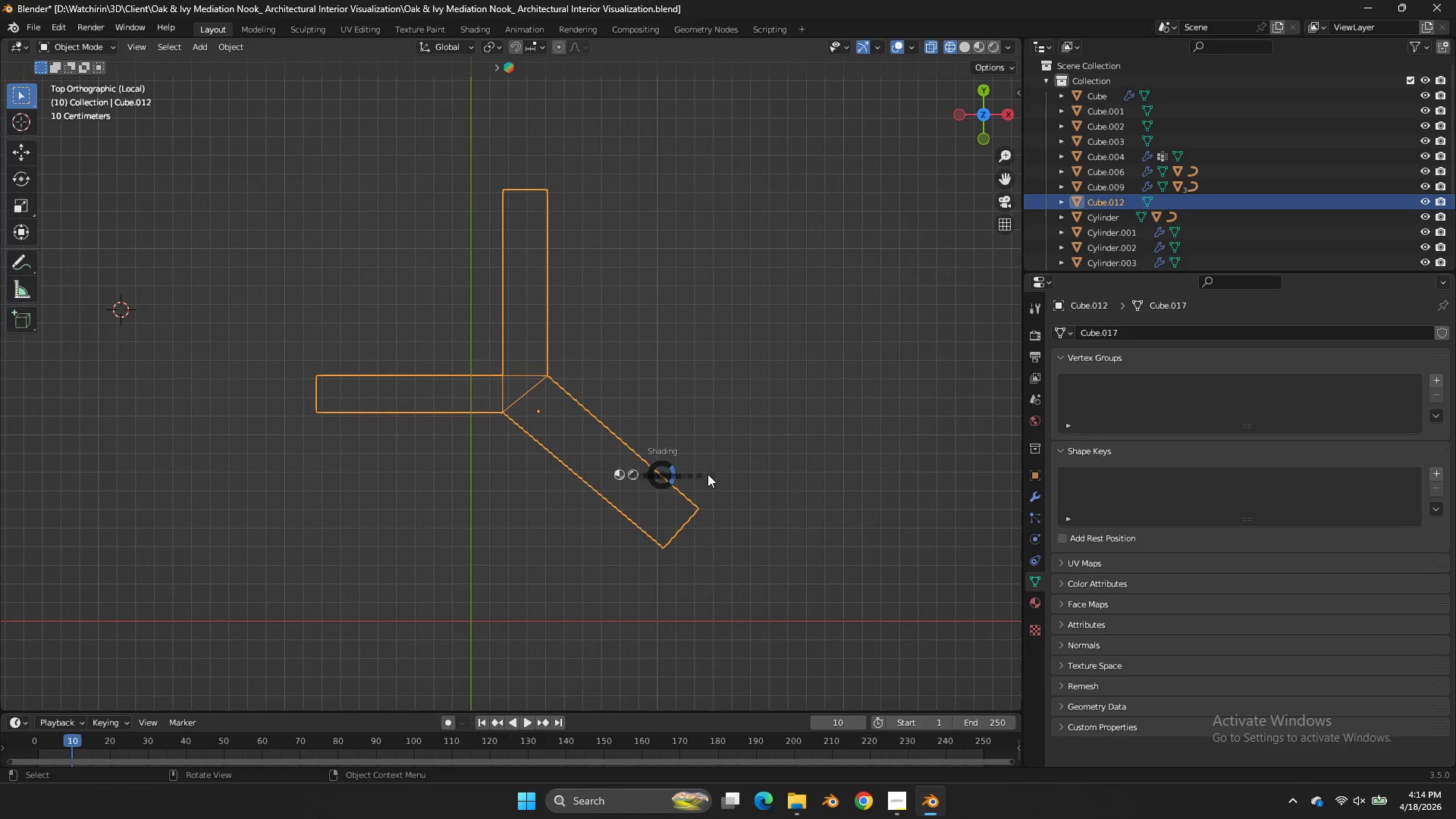 
key(Z)
 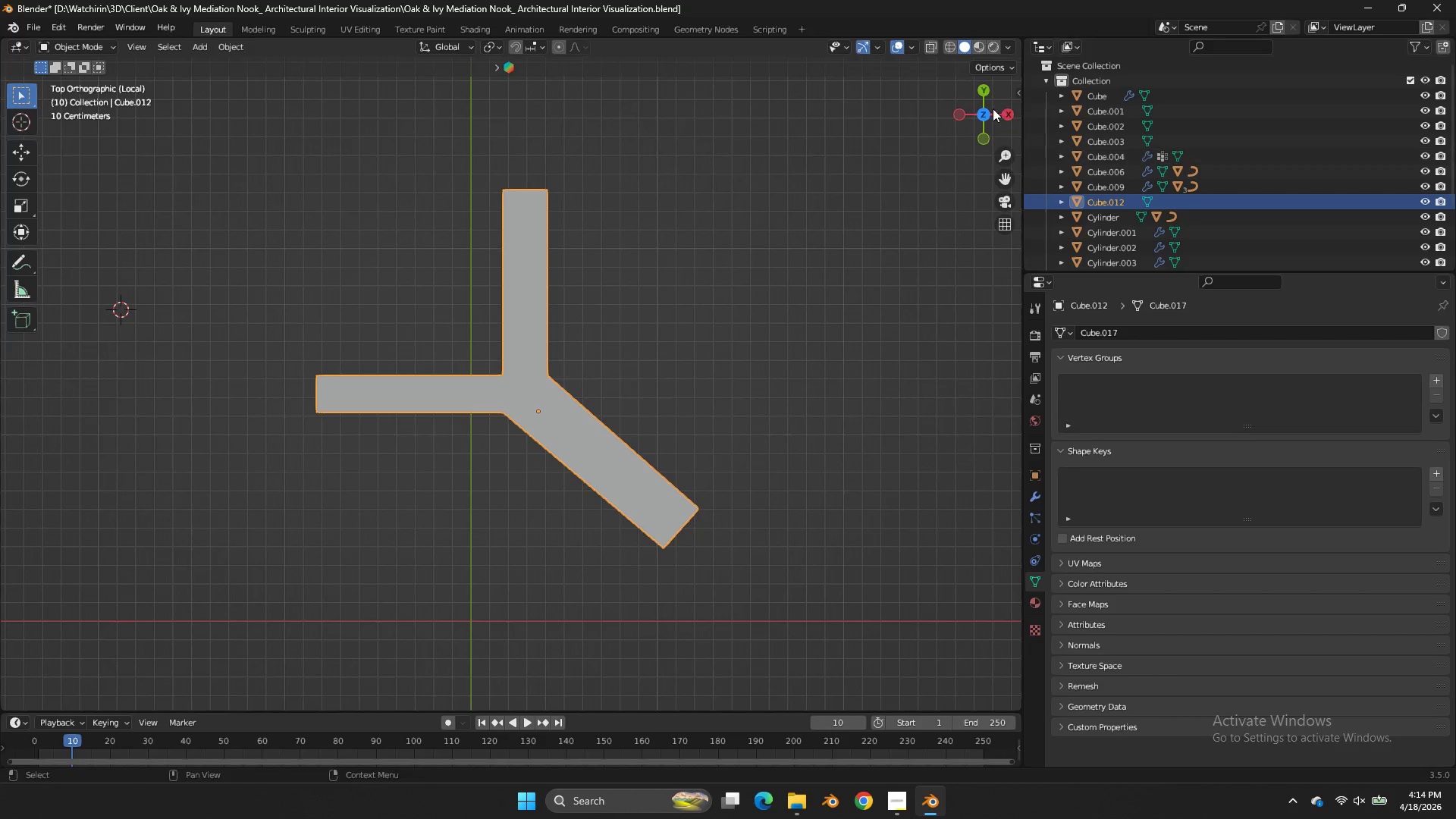 
left_click_drag(start_coordinate=[981, 105], to_coordinate=[112, 666])
 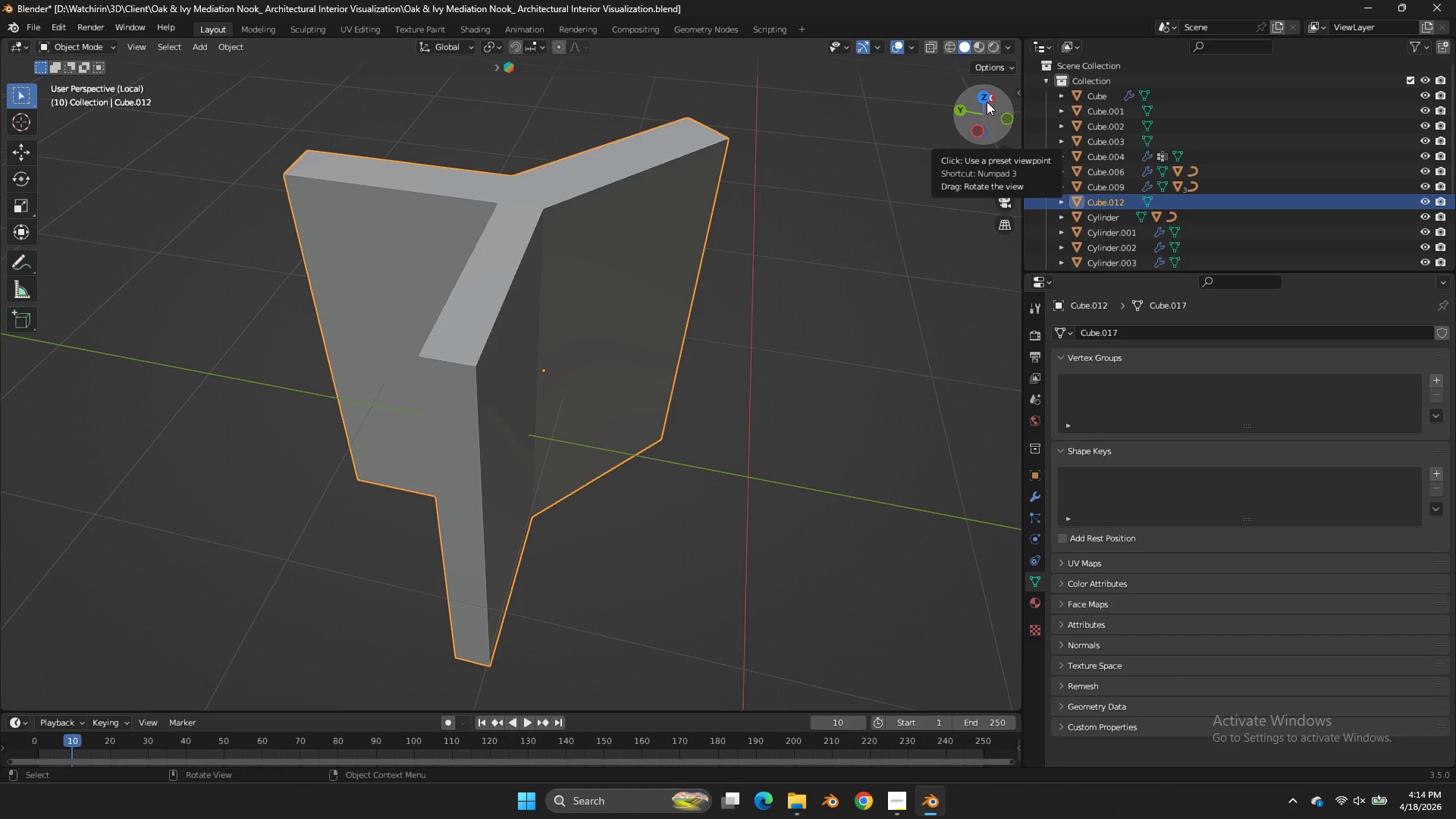 
wait(22.36)
 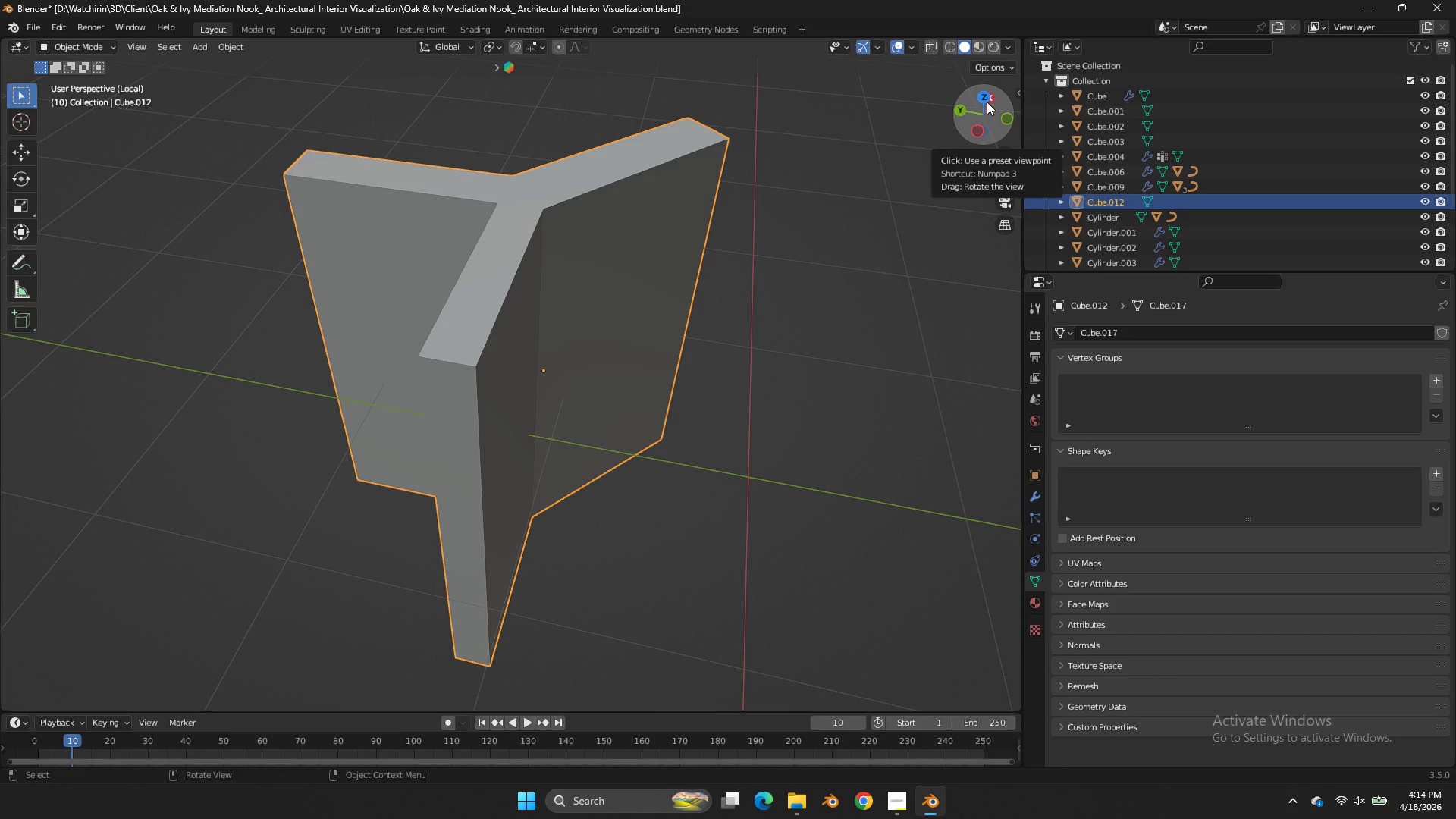 
key(Tab)
 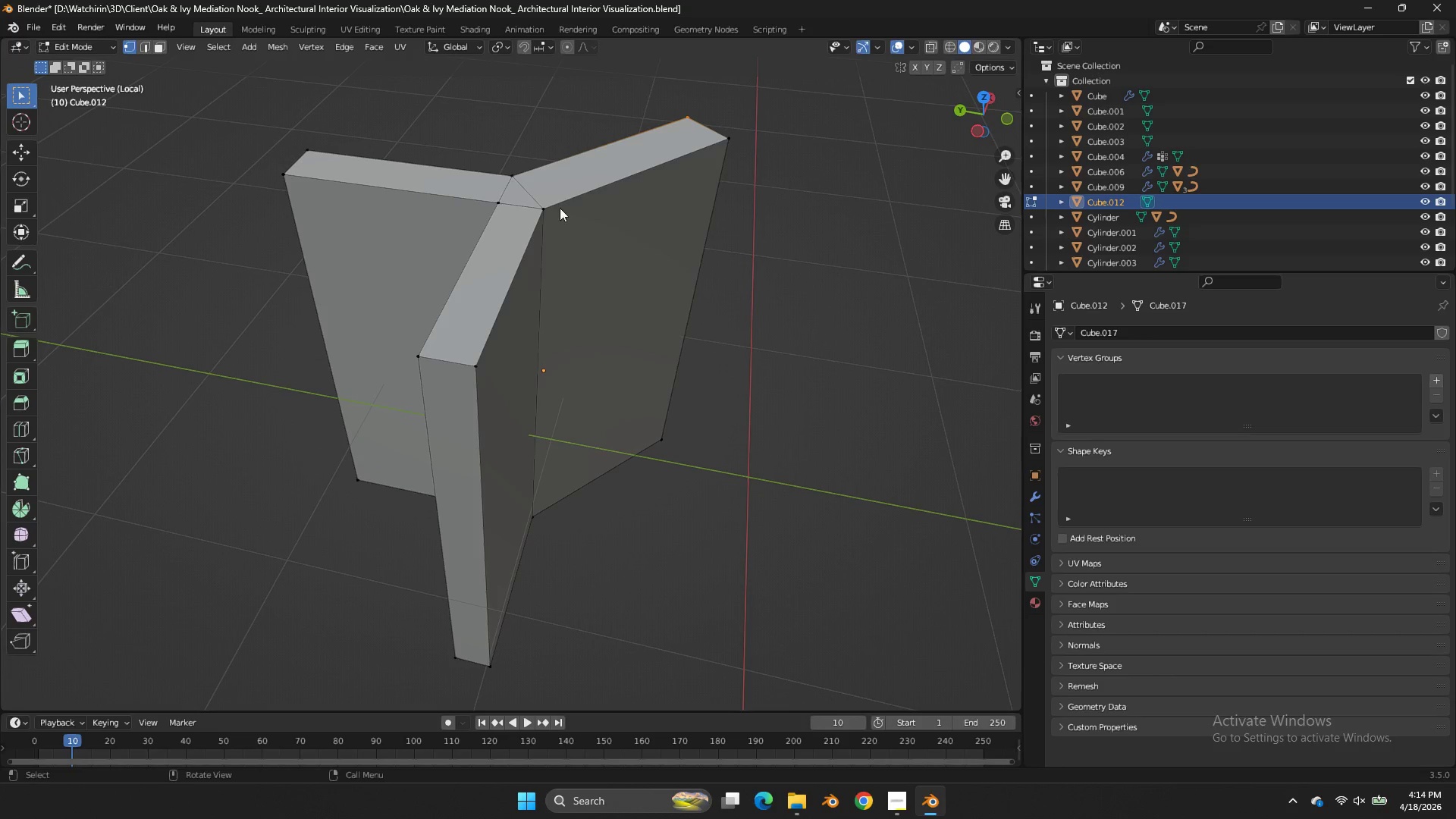 
left_click([512, 206])
 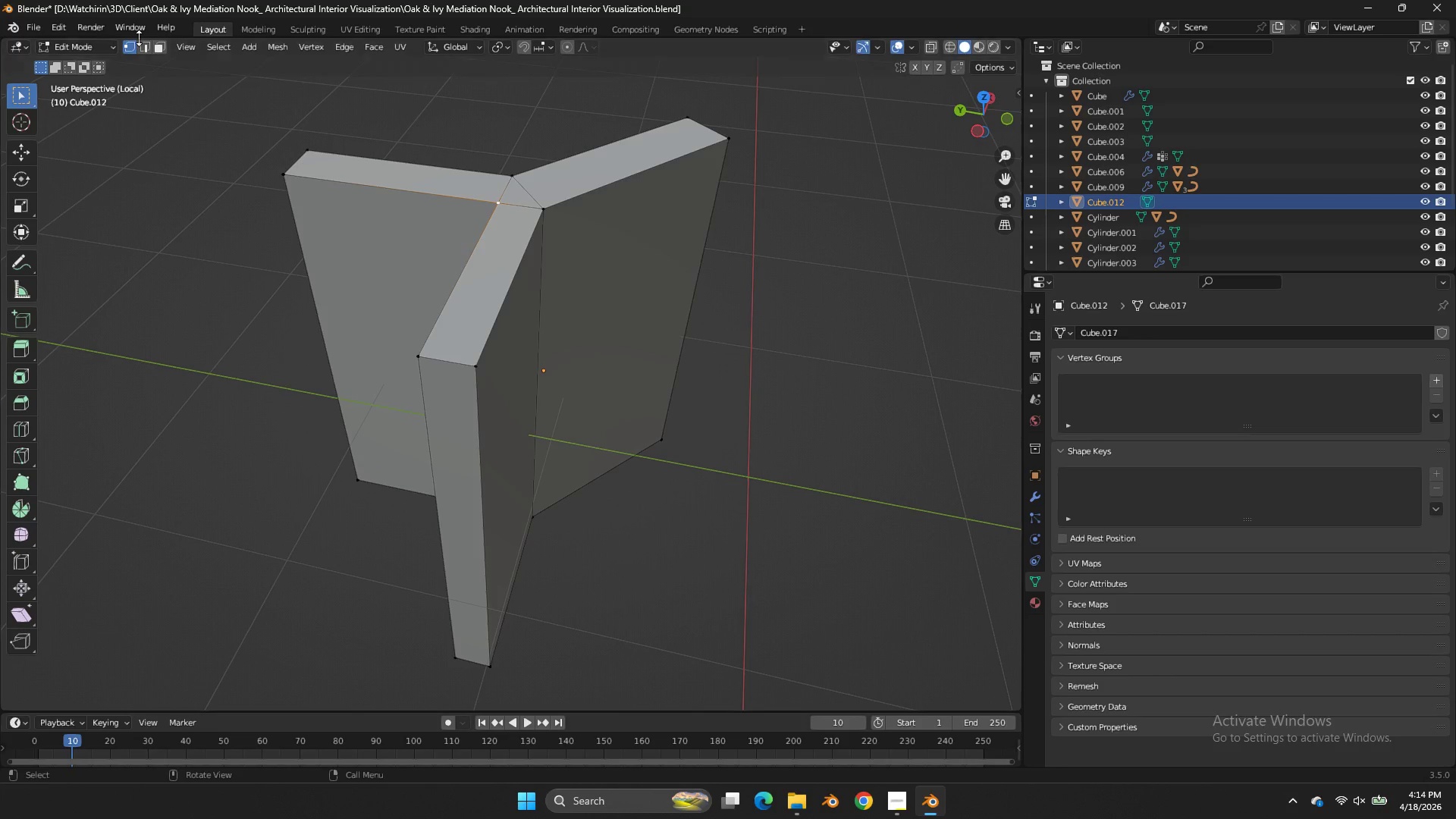 
left_click([166, 55])
 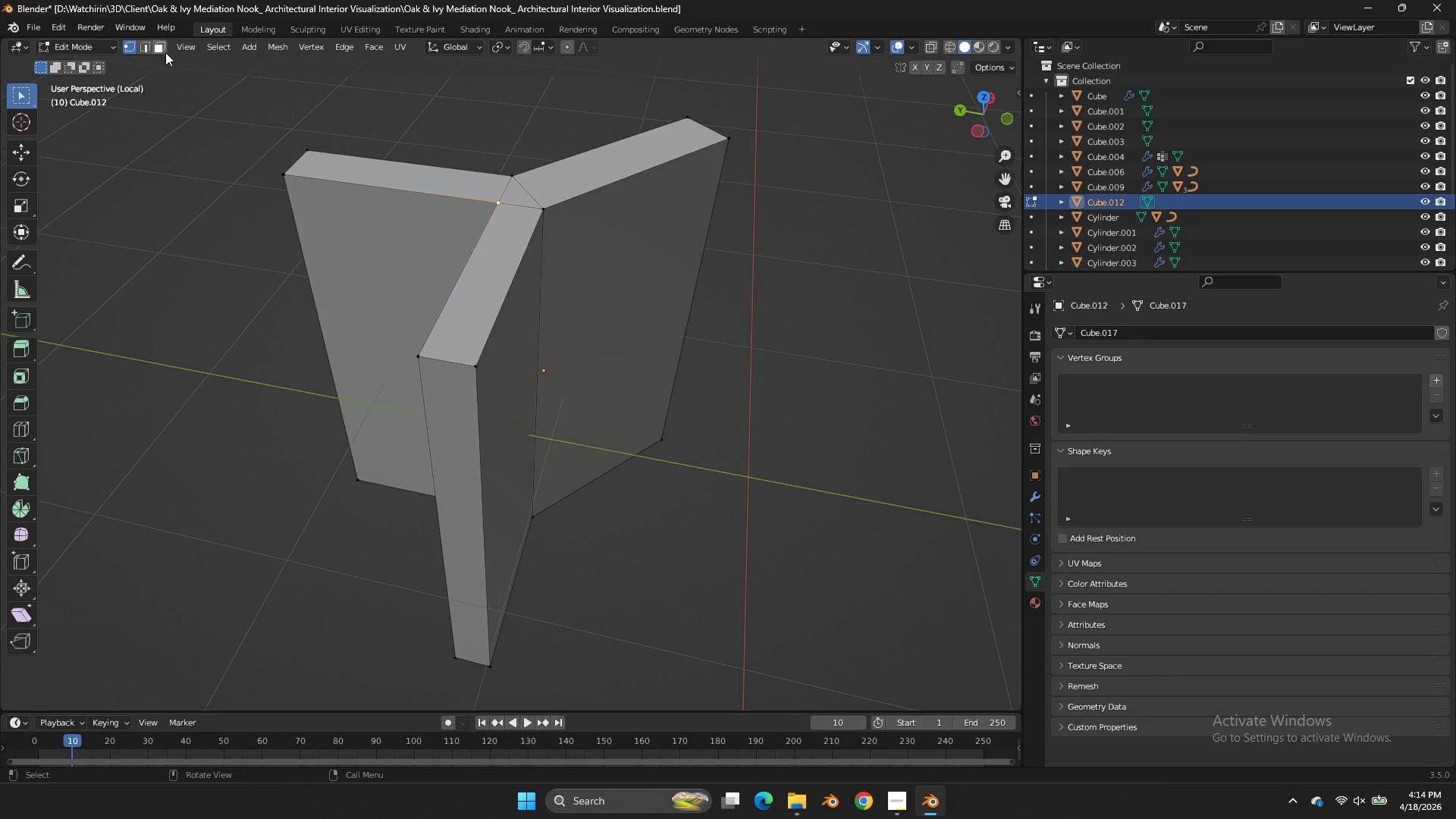 
triple_click([165, 52])
 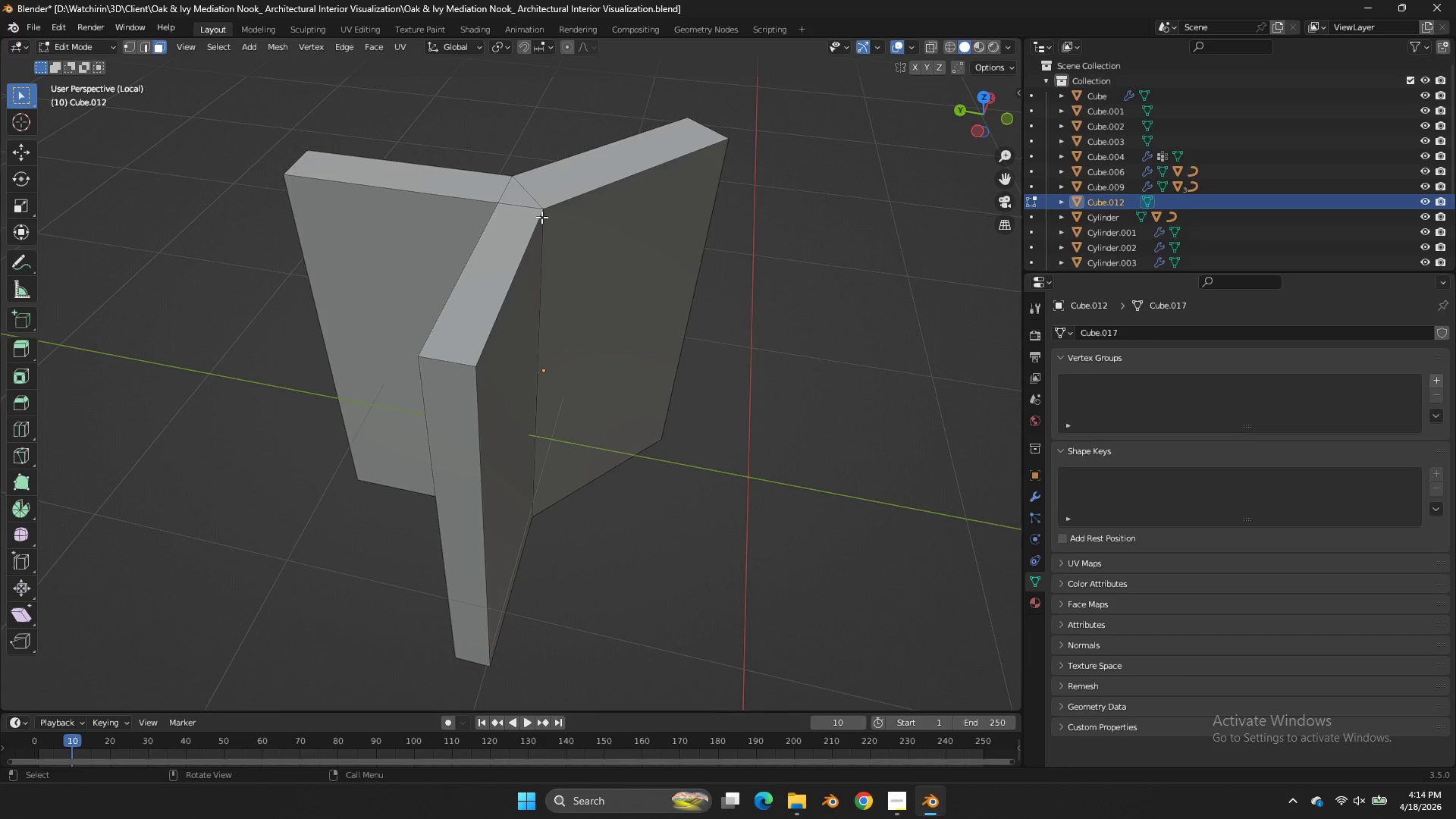 
left_click([519, 199])
 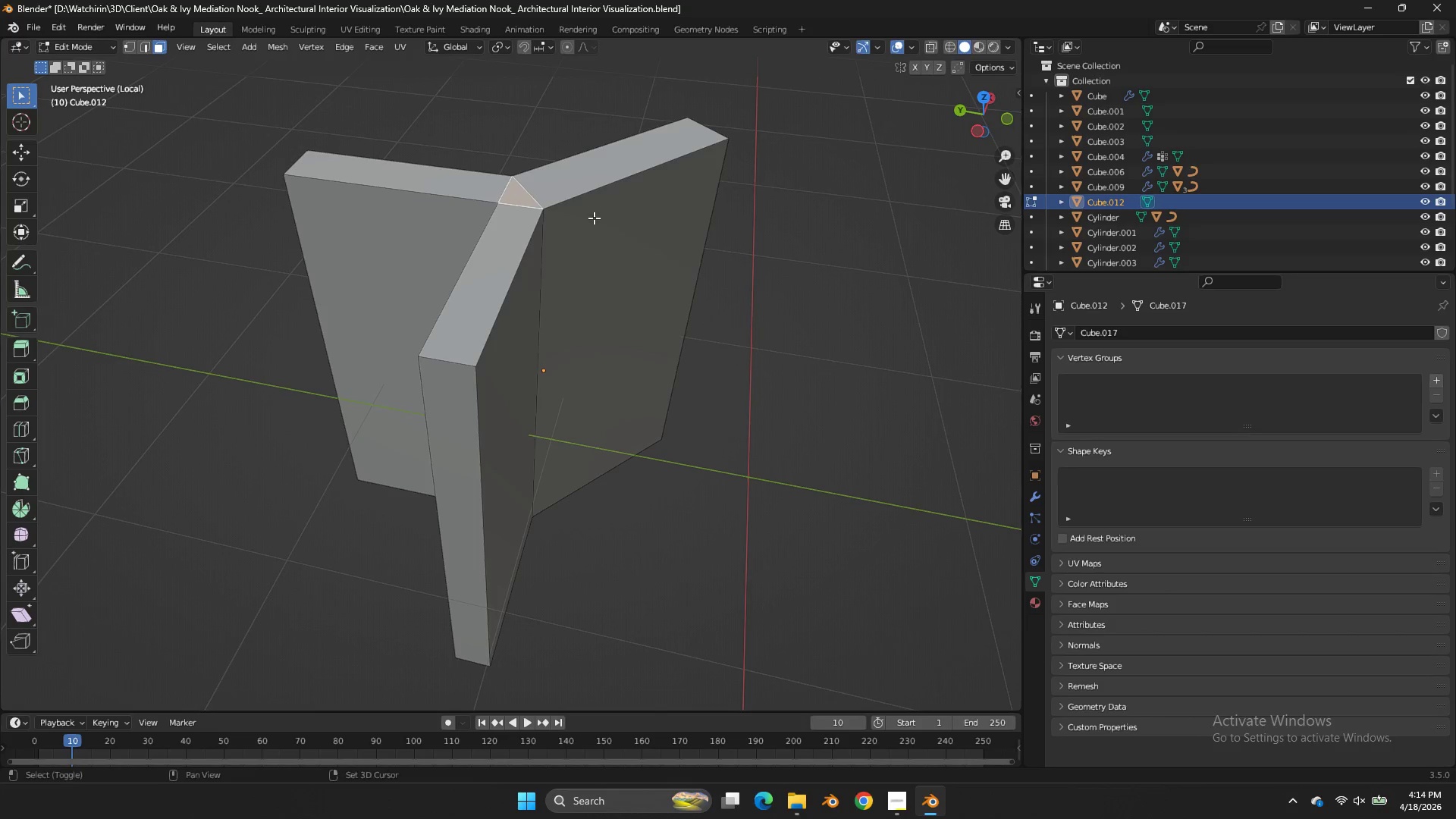 
key(Shift+ShiftLeft)
 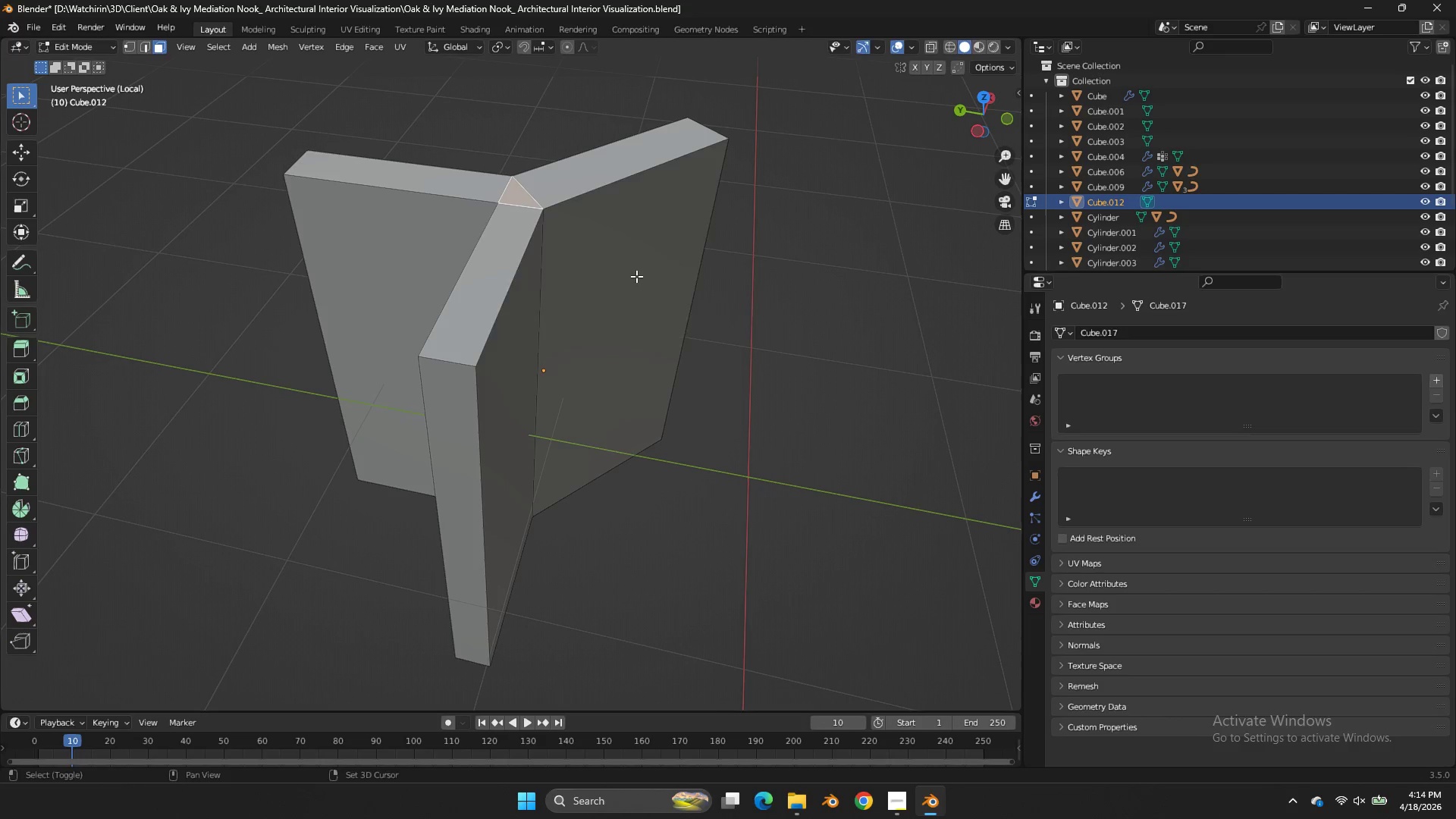 
key(Shift+S)
 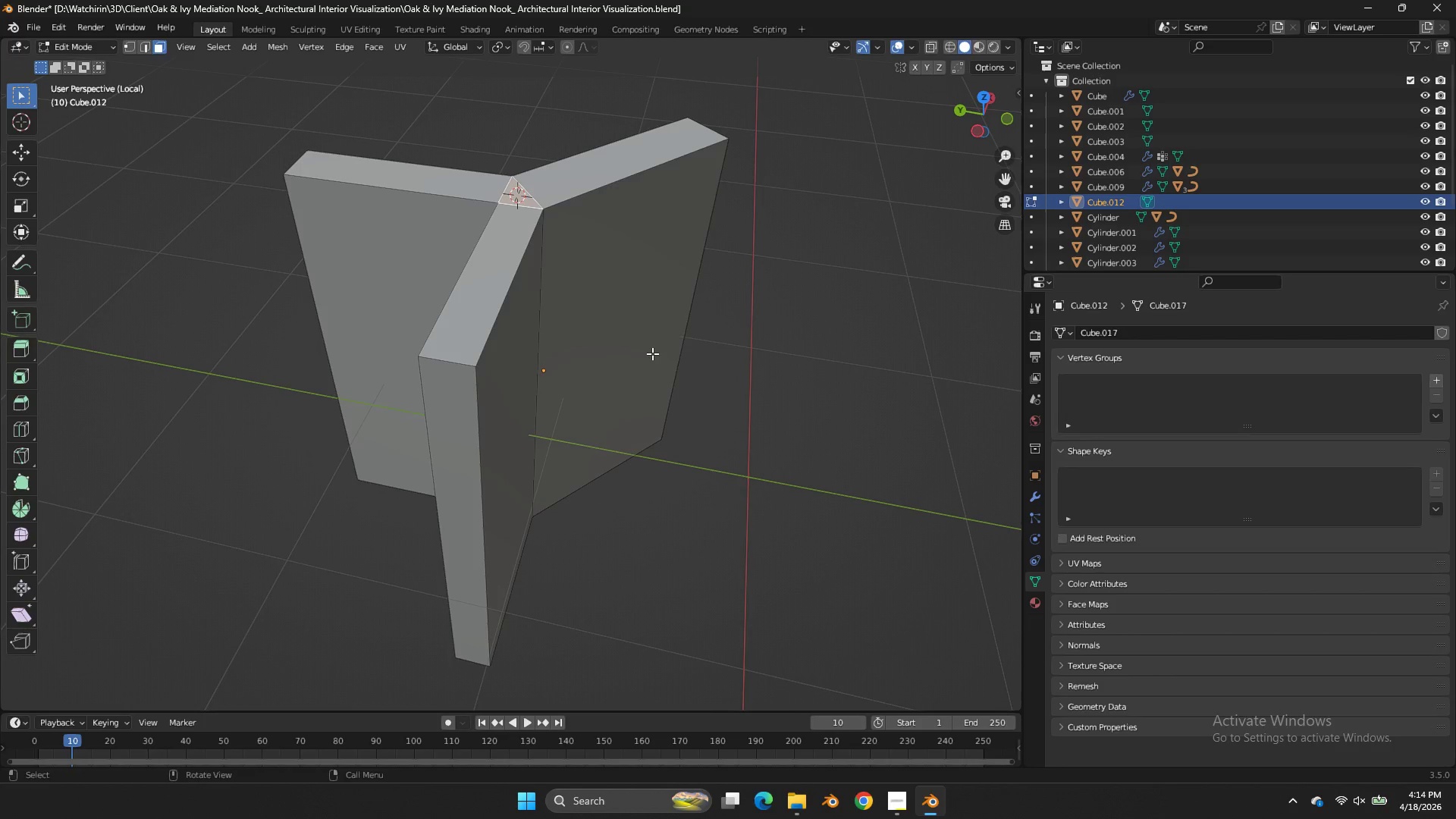 
key(Tab)
 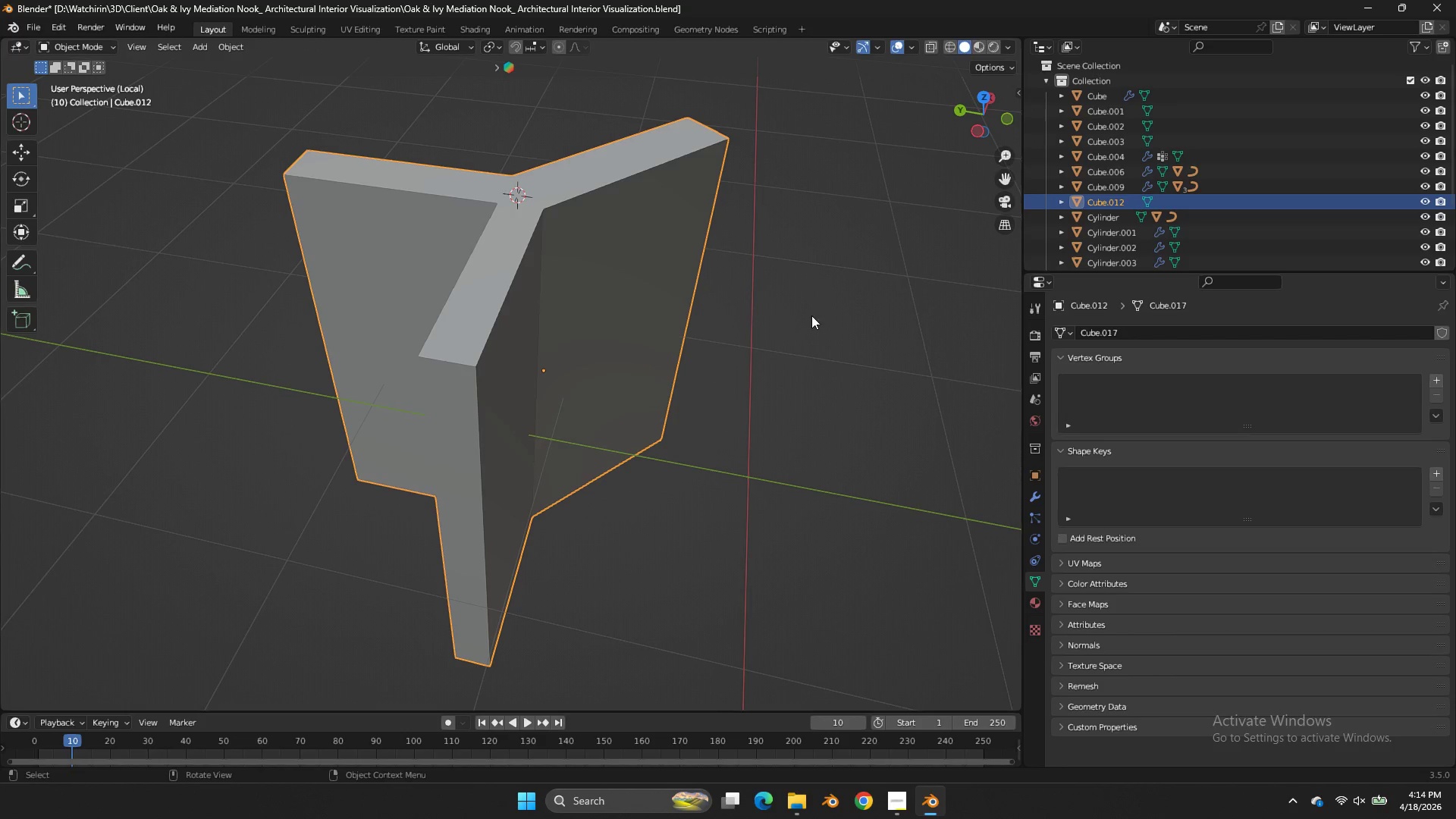 
key(Shift+A)
 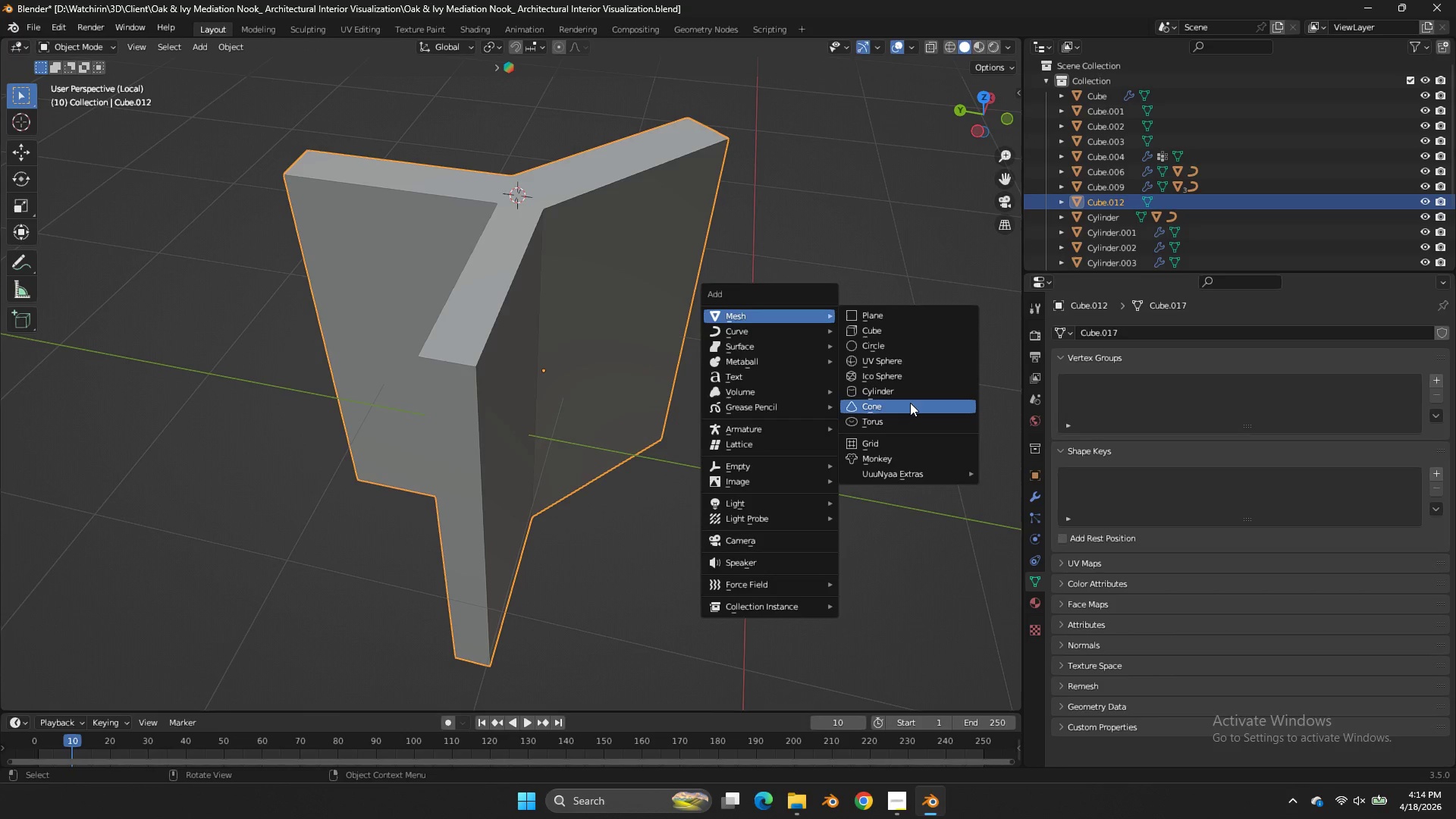 
left_click([910, 391])
 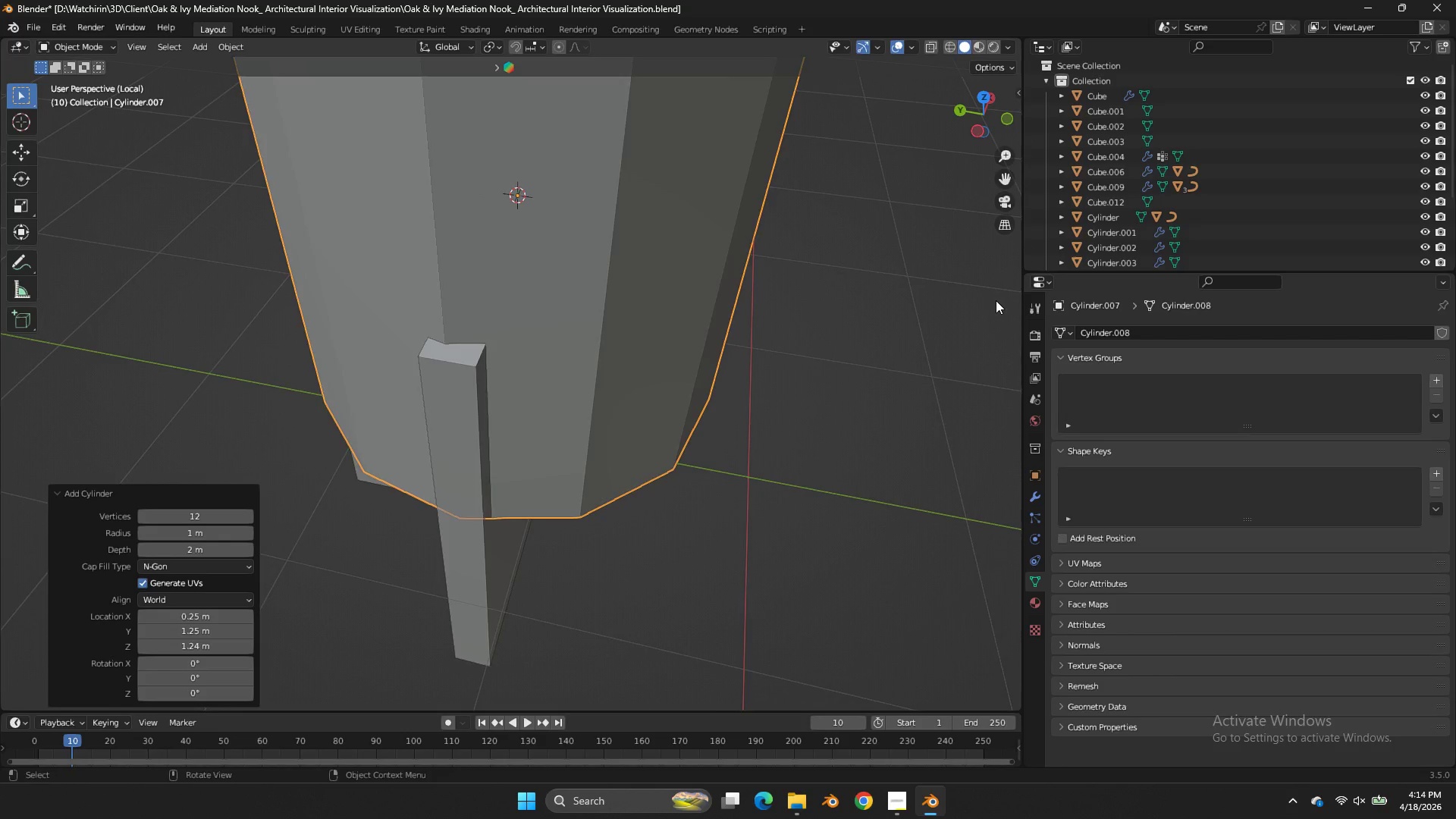 
type(sz)
 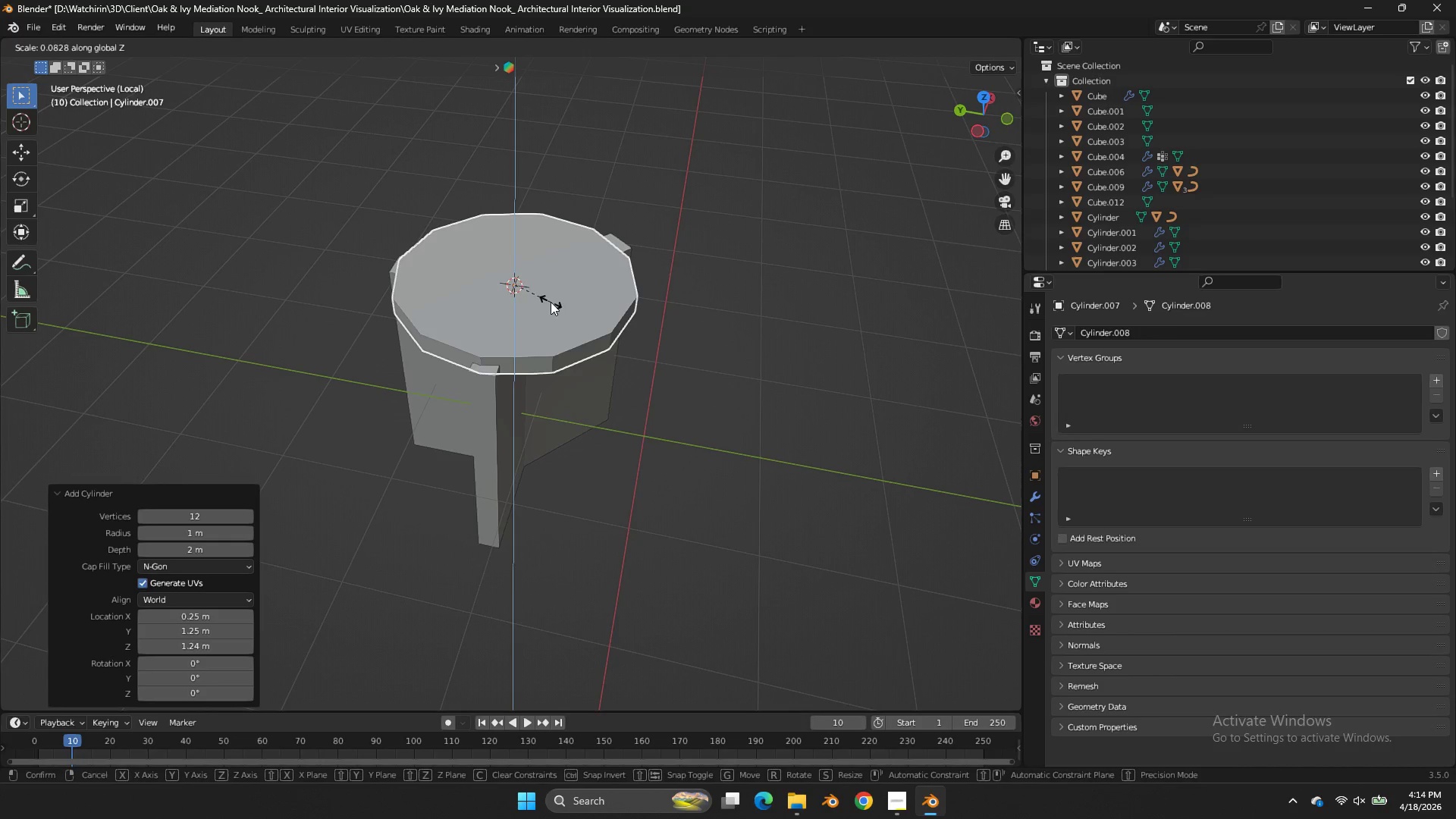 
scroll: coordinate [996, 300], scroll_direction: down, amount: 3.0
 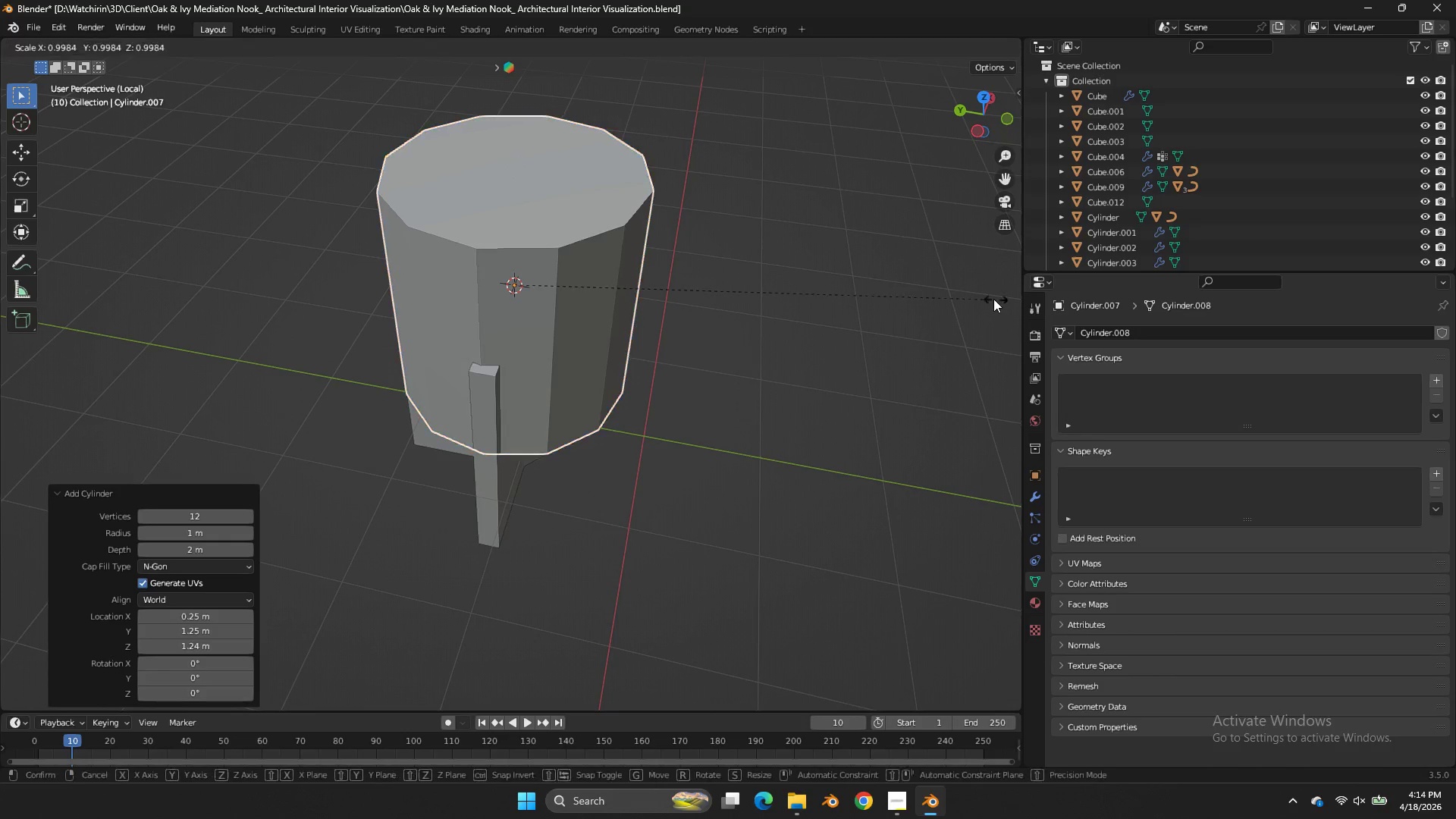 
left_click([541, 303])
 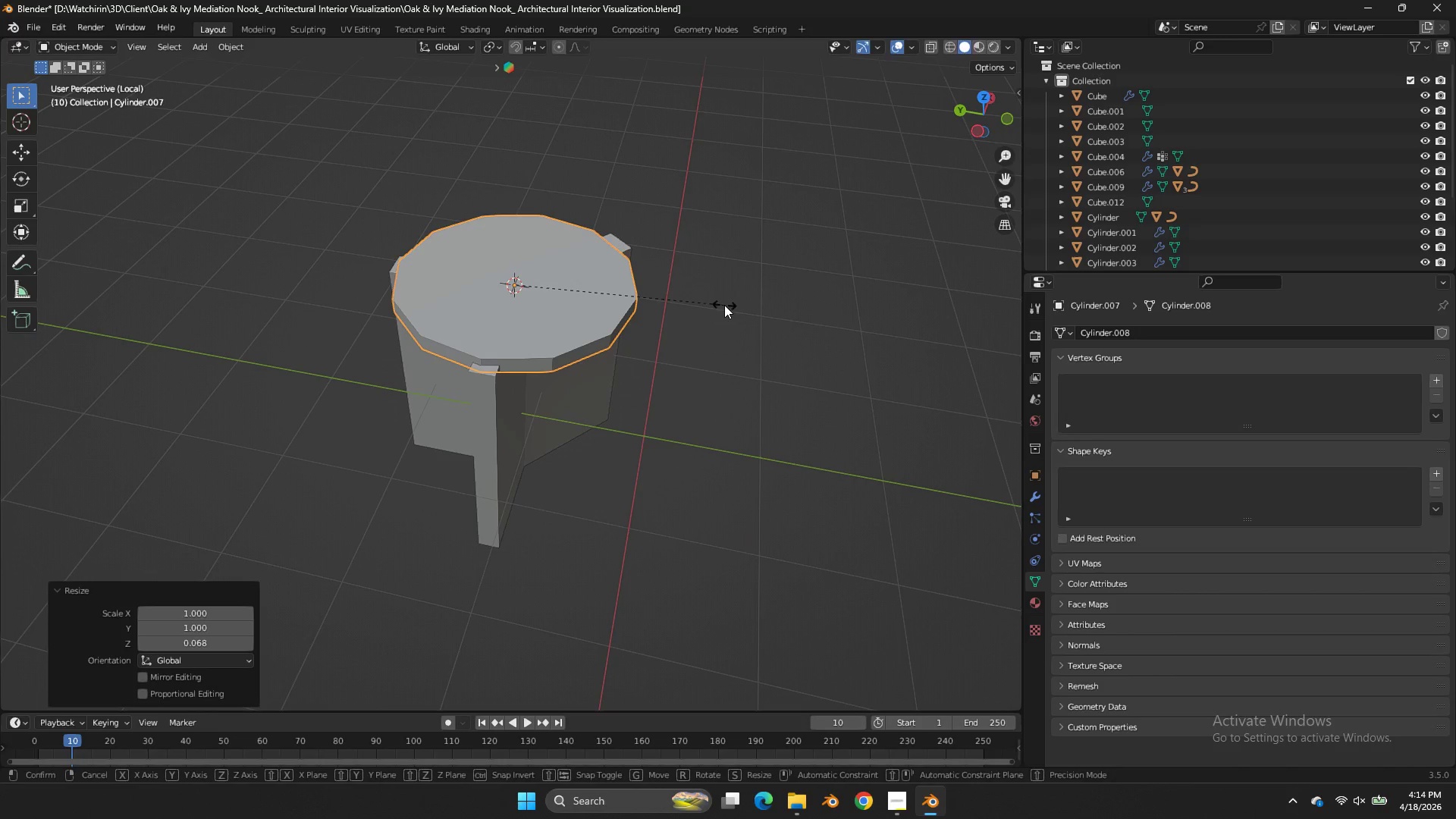 
key(S)
 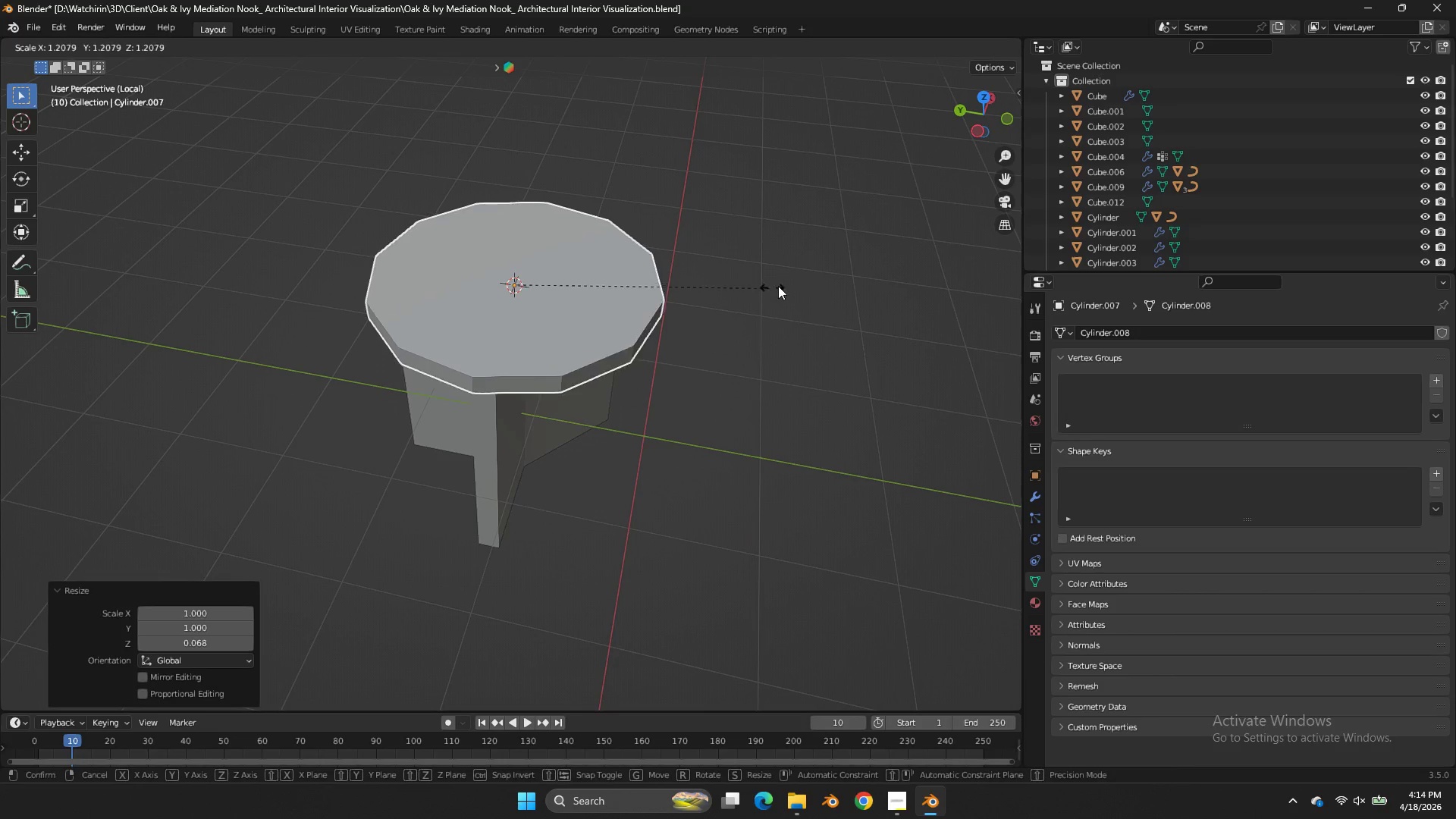 
left_click([779, 286])
 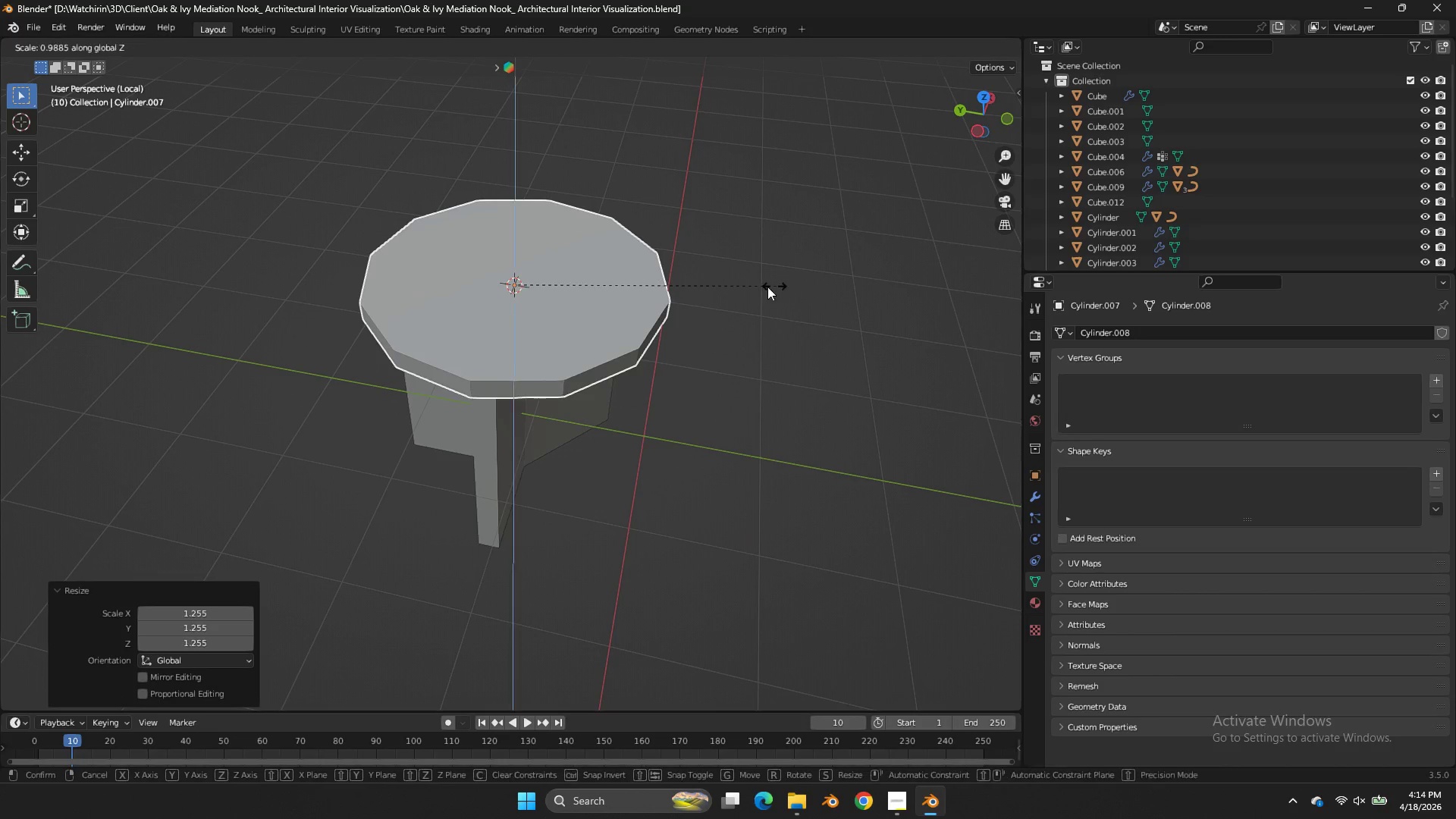 
type(sz)
 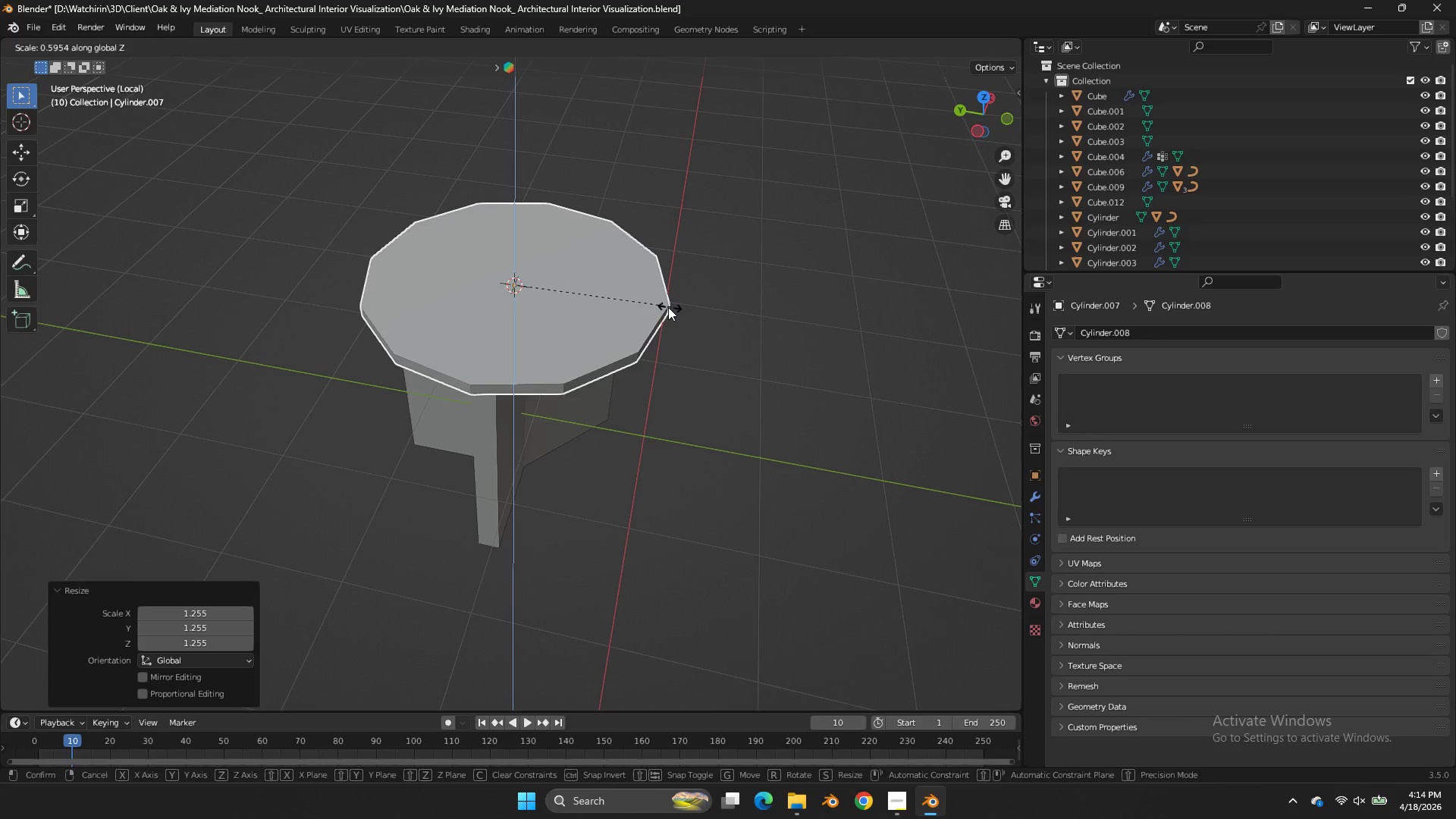 
left_click([668, 307])
 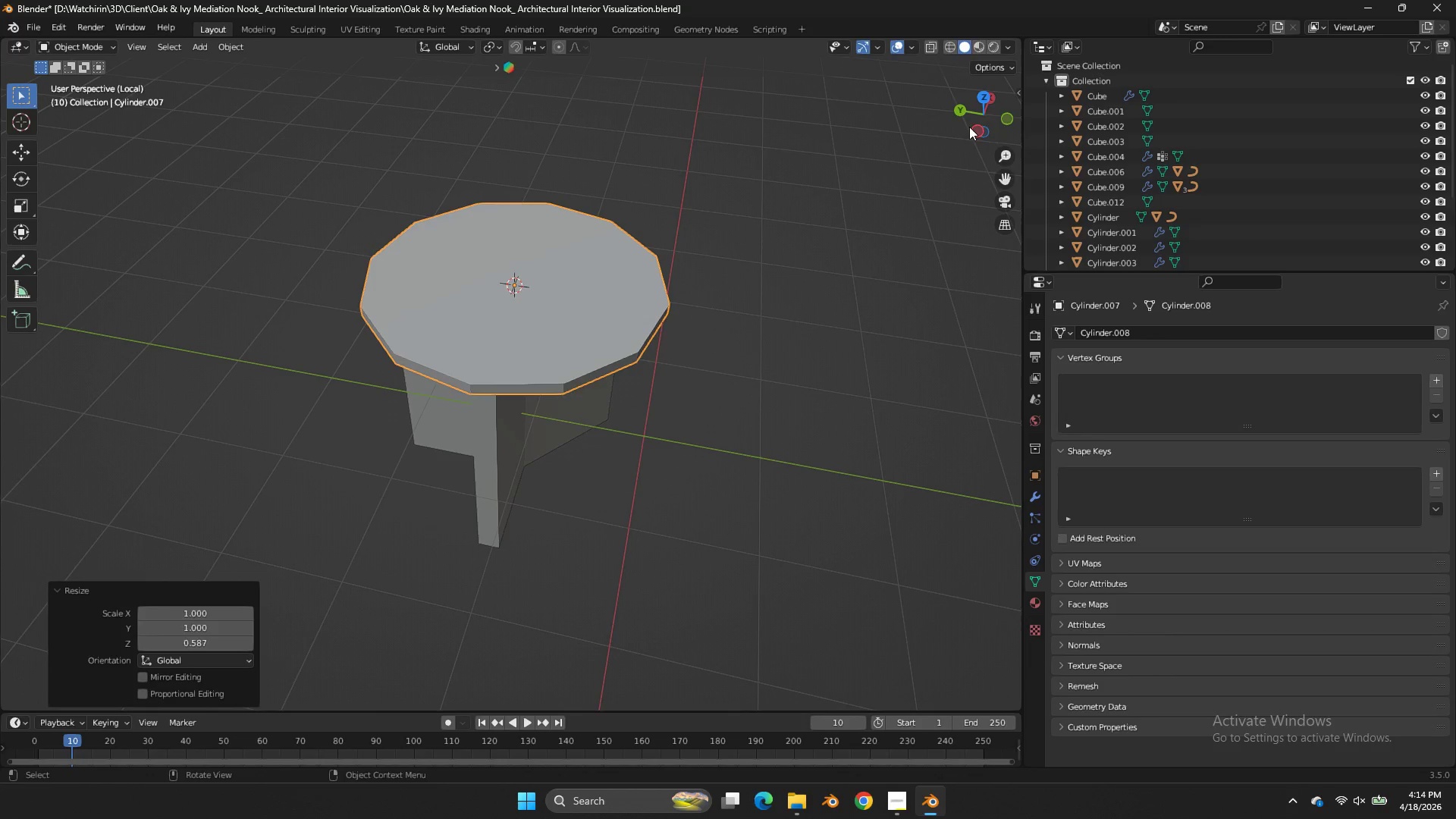 
key(Tab)
 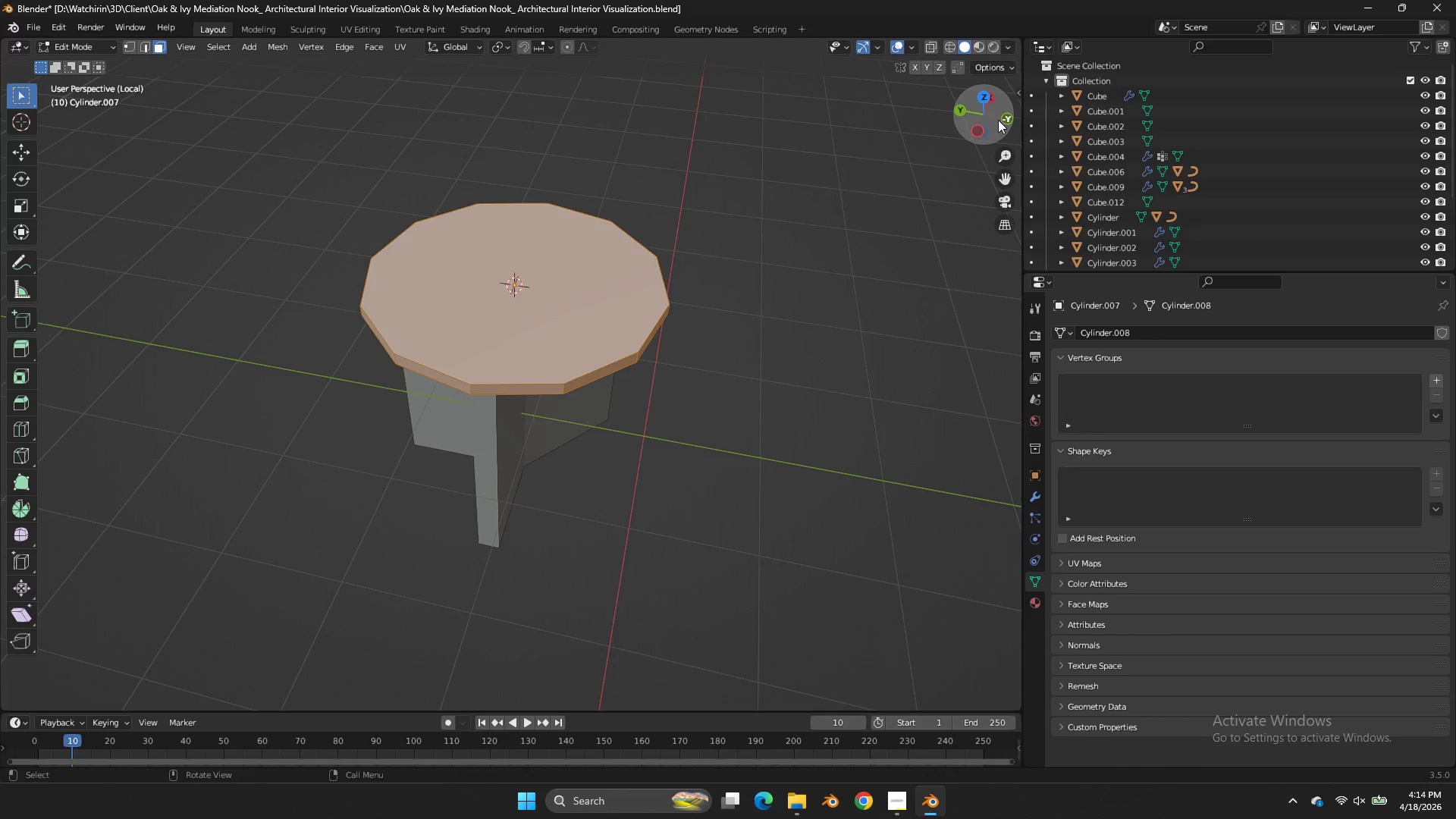 
left_click_drag(start_coordinate=[996, 120], to_coordinate=[999, 116])
 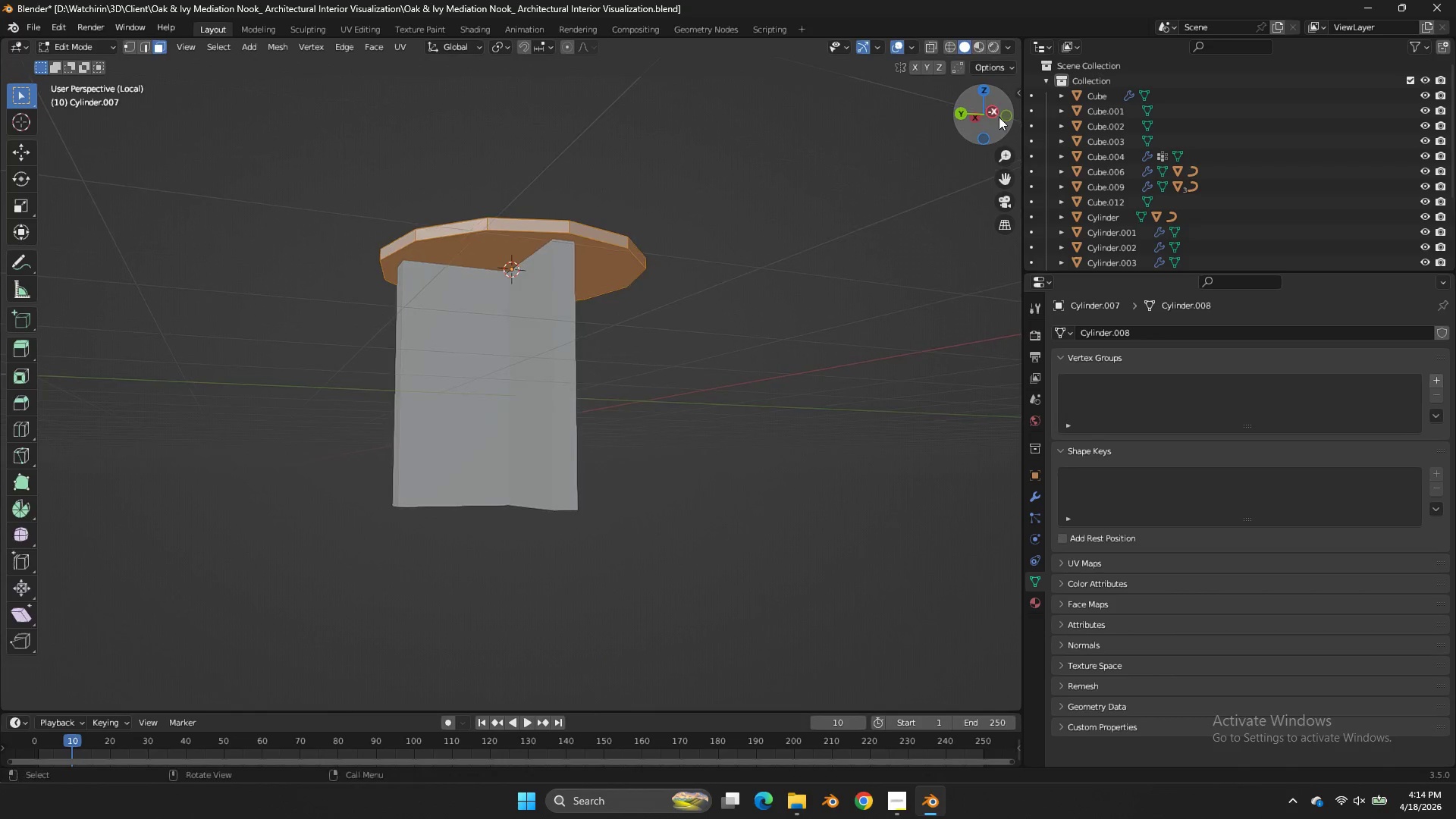 
key(Tab)
 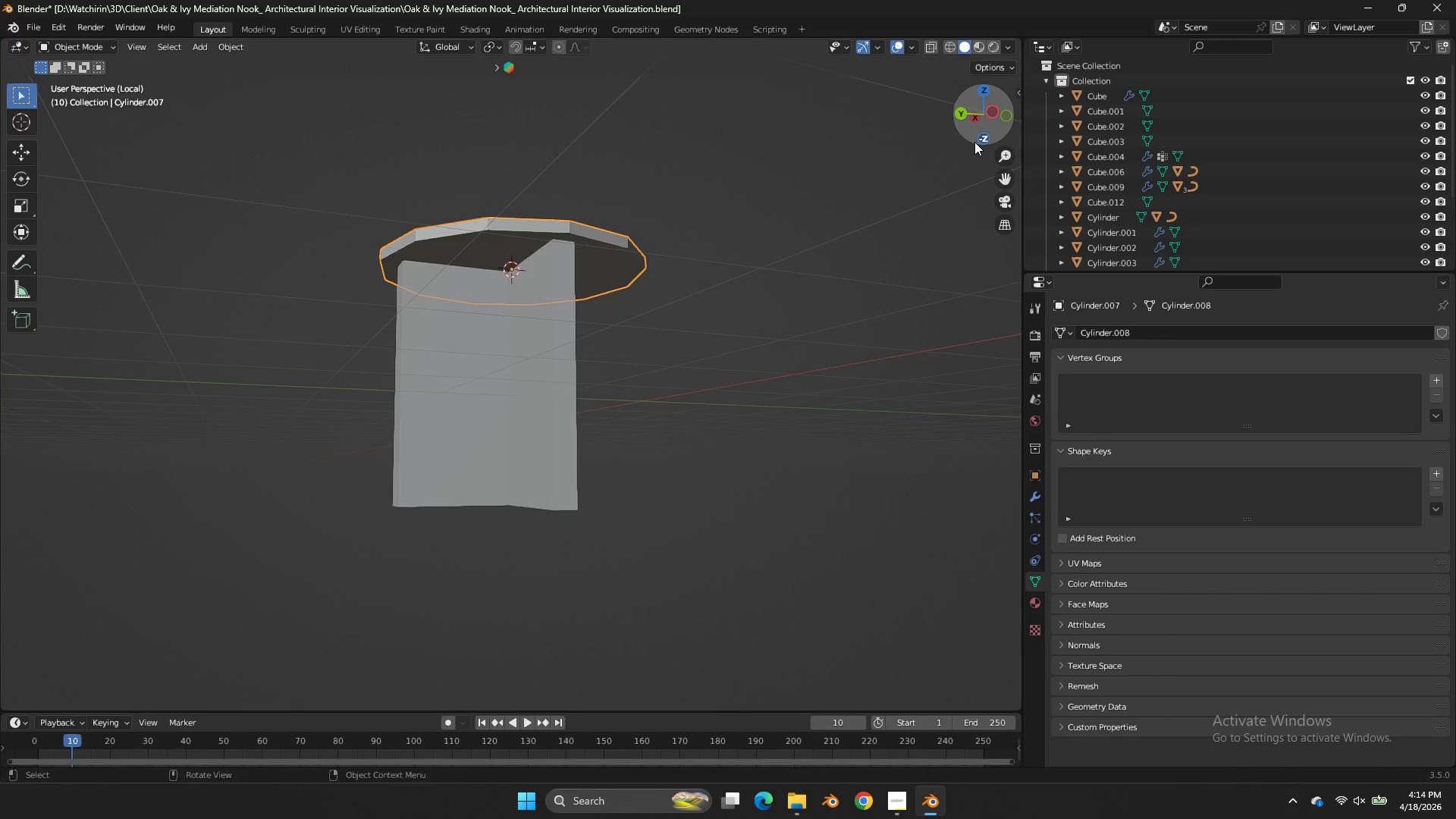 
left_click_drag(start_coordinate=[974, 142], to_coordinate=[33, 206])
 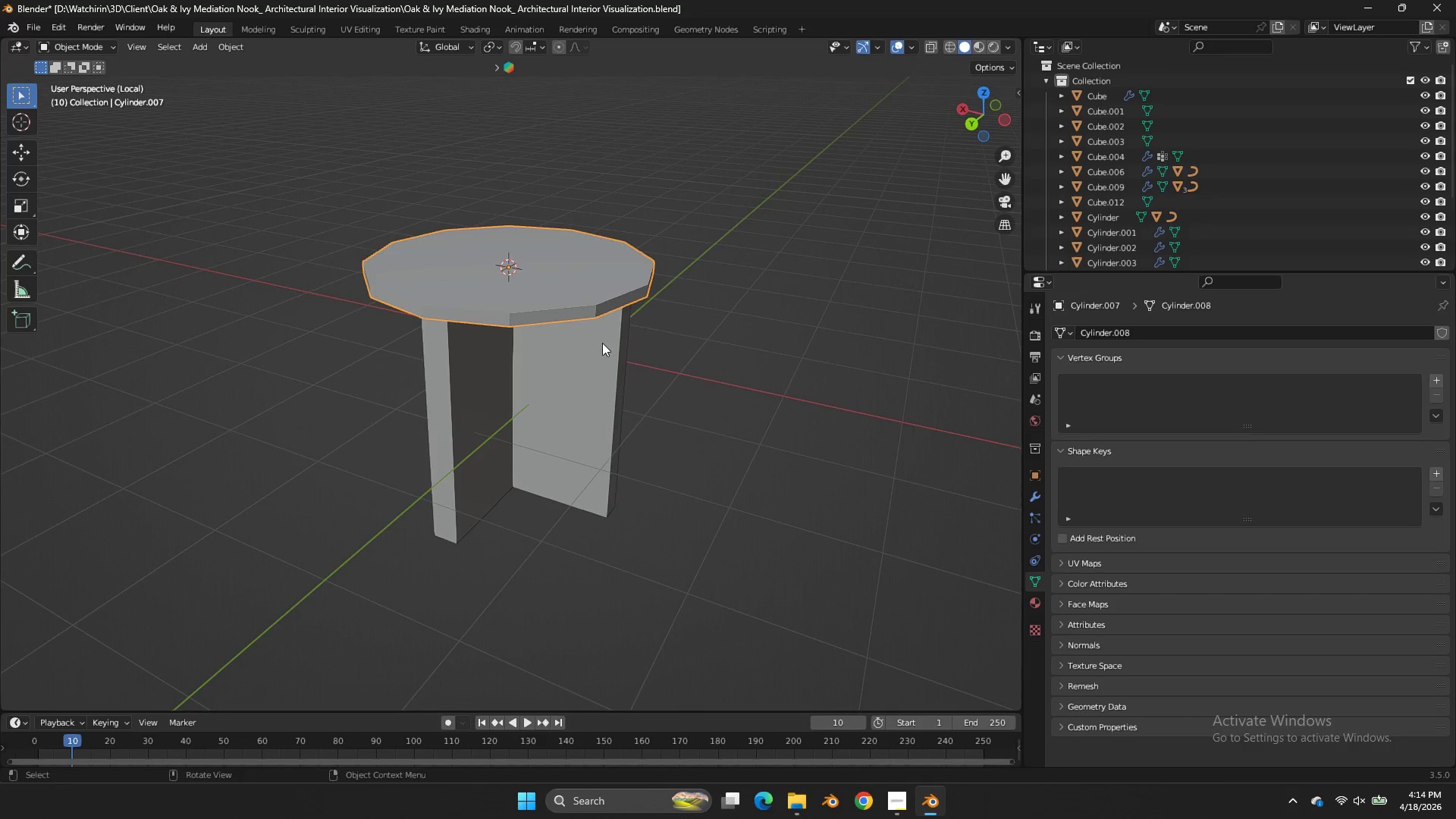 
left_click([601, 344])
 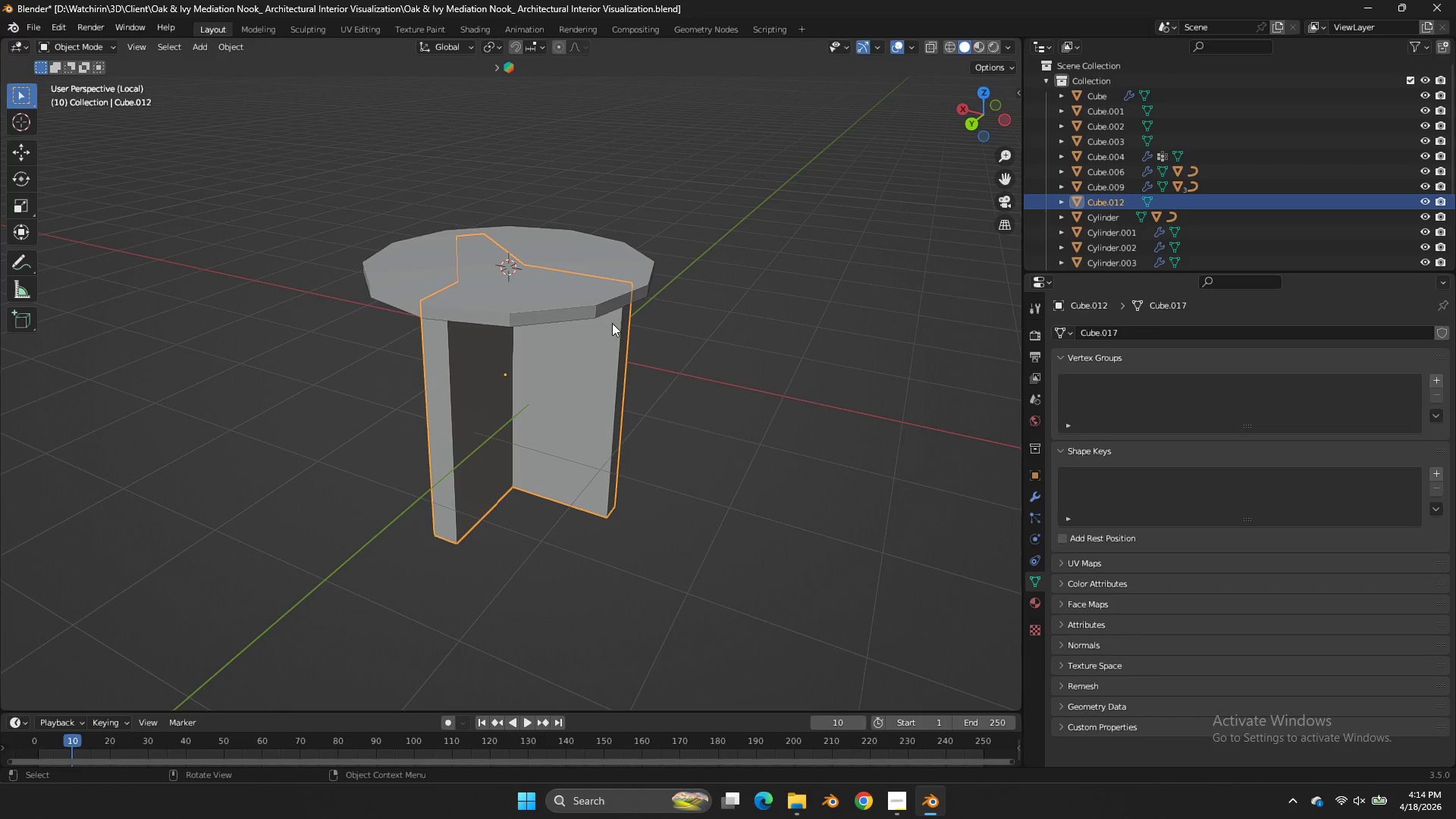 
hold_key(key=ShiftLeft, duration=0.41)
double_click([607, 308])
 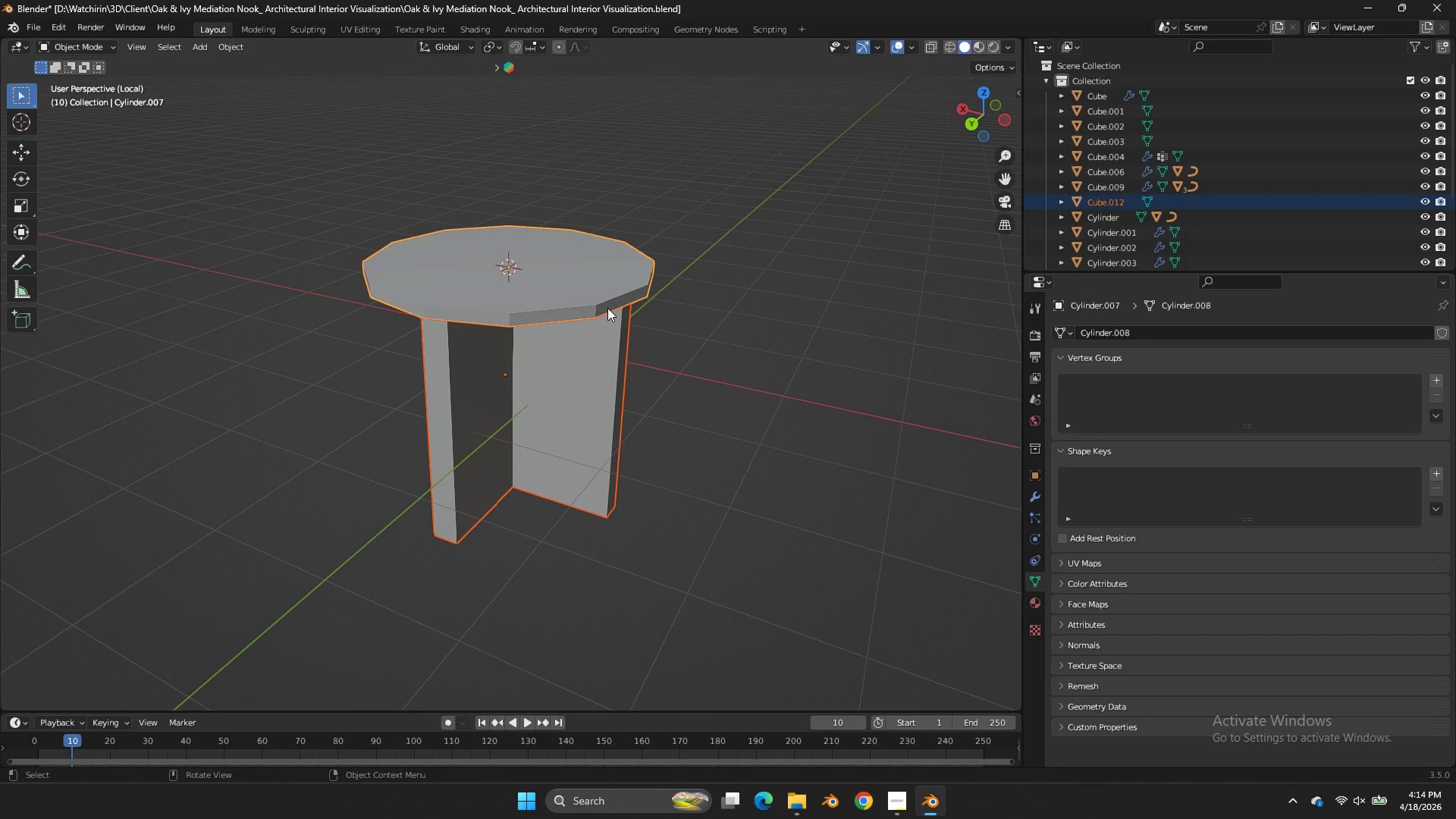 
key(Control+P)
 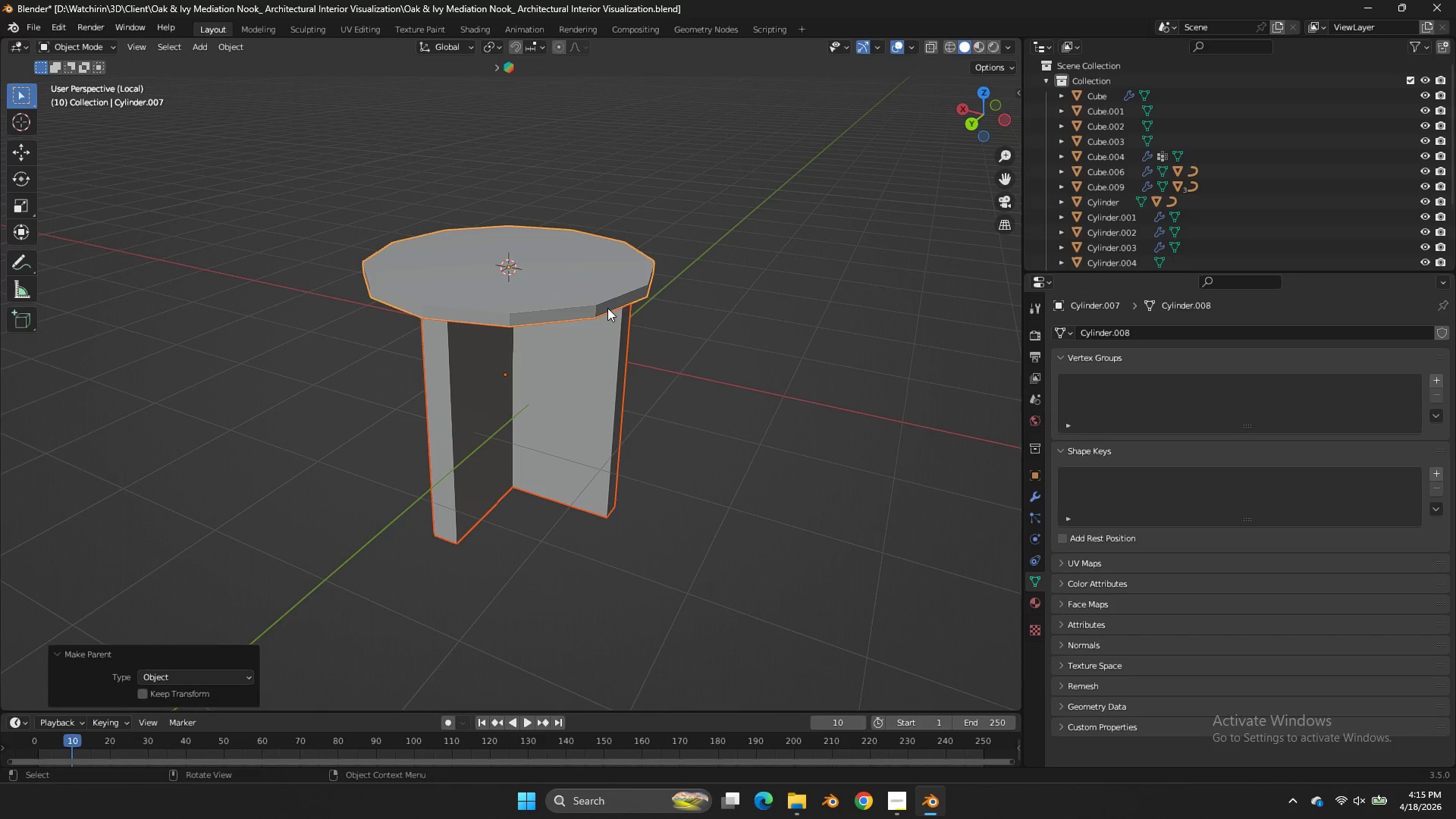 
double_click([607, 308])
 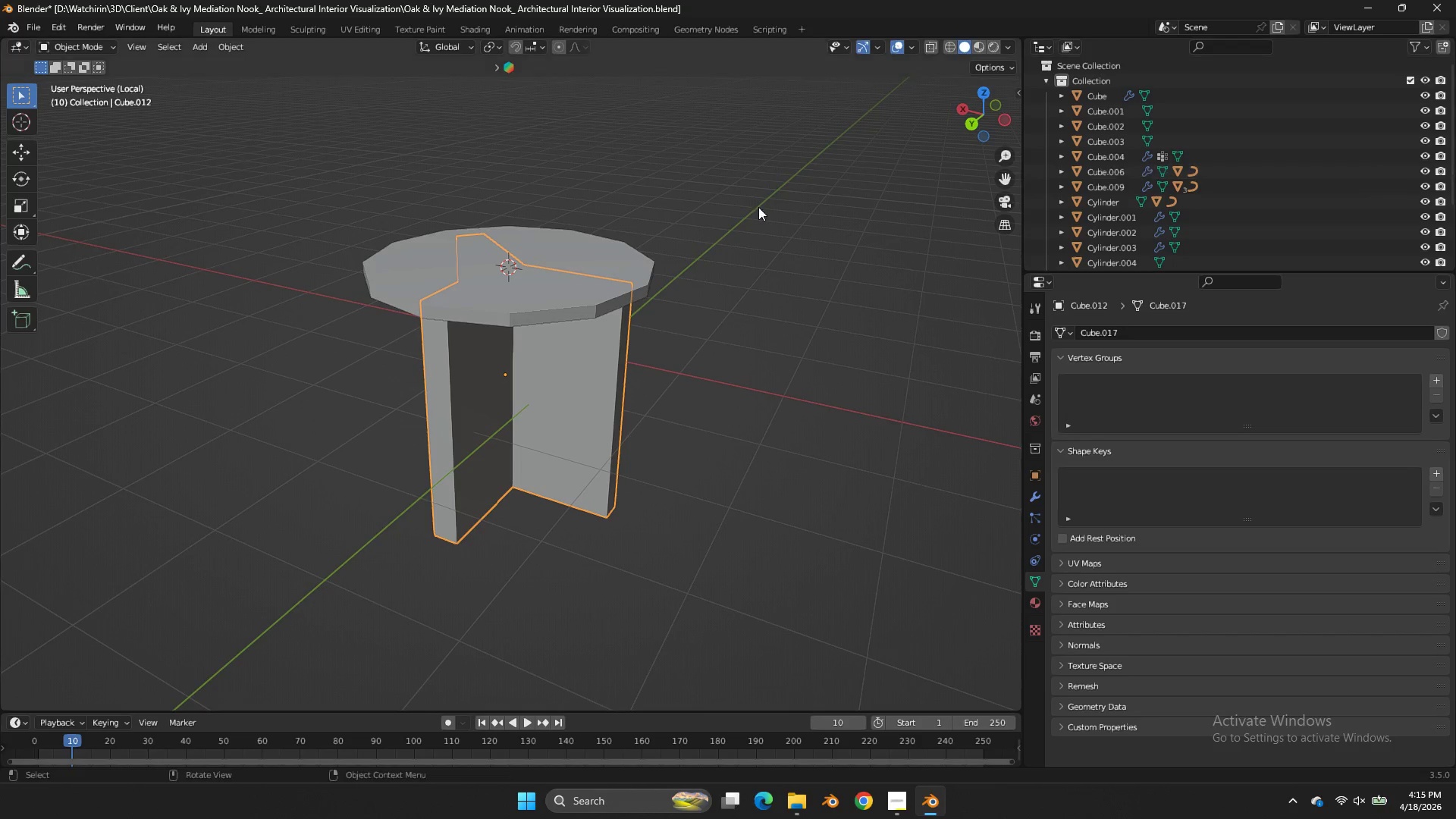 
left_click([565, 252])
 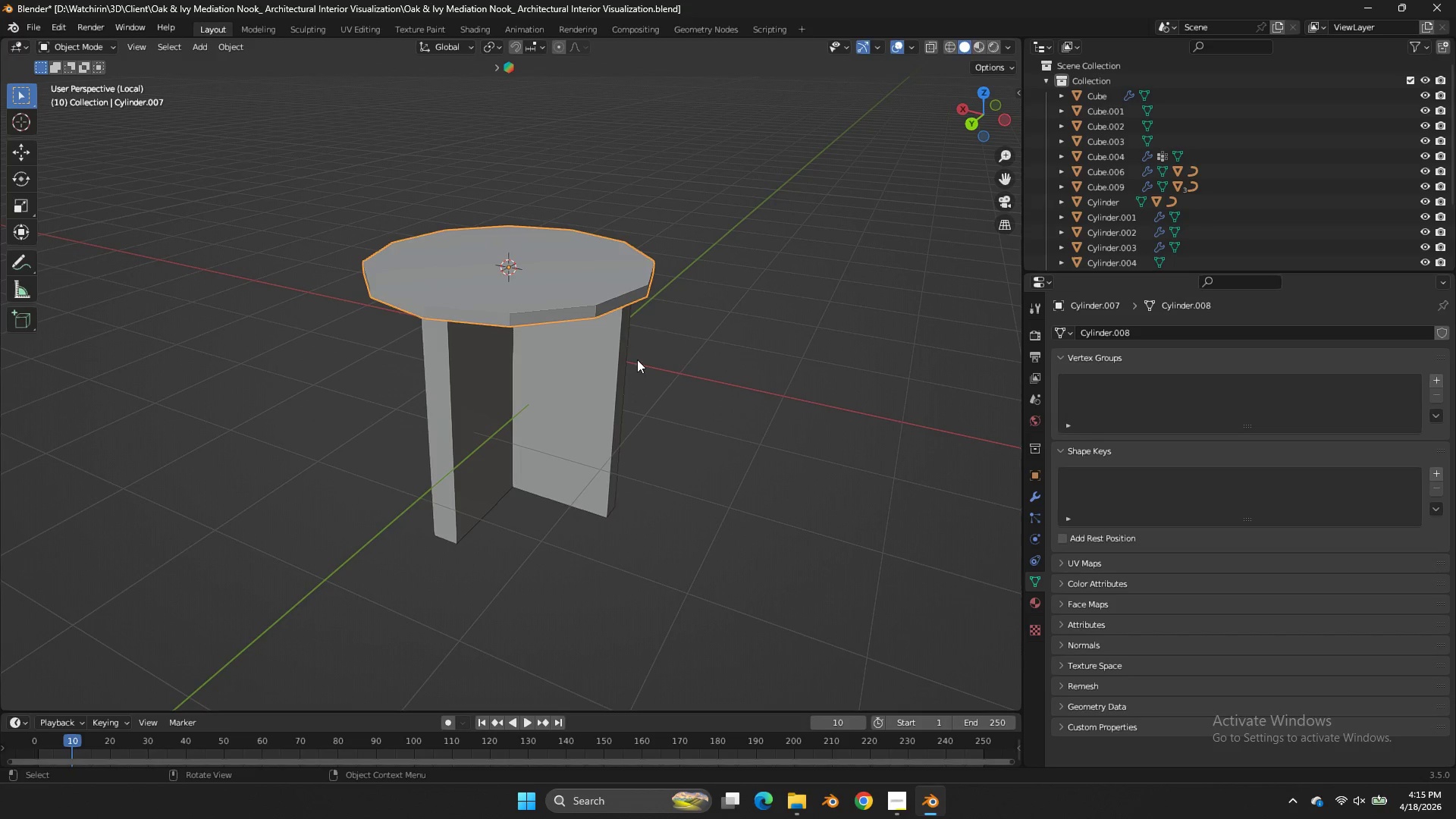 
left_click([637, 359])
 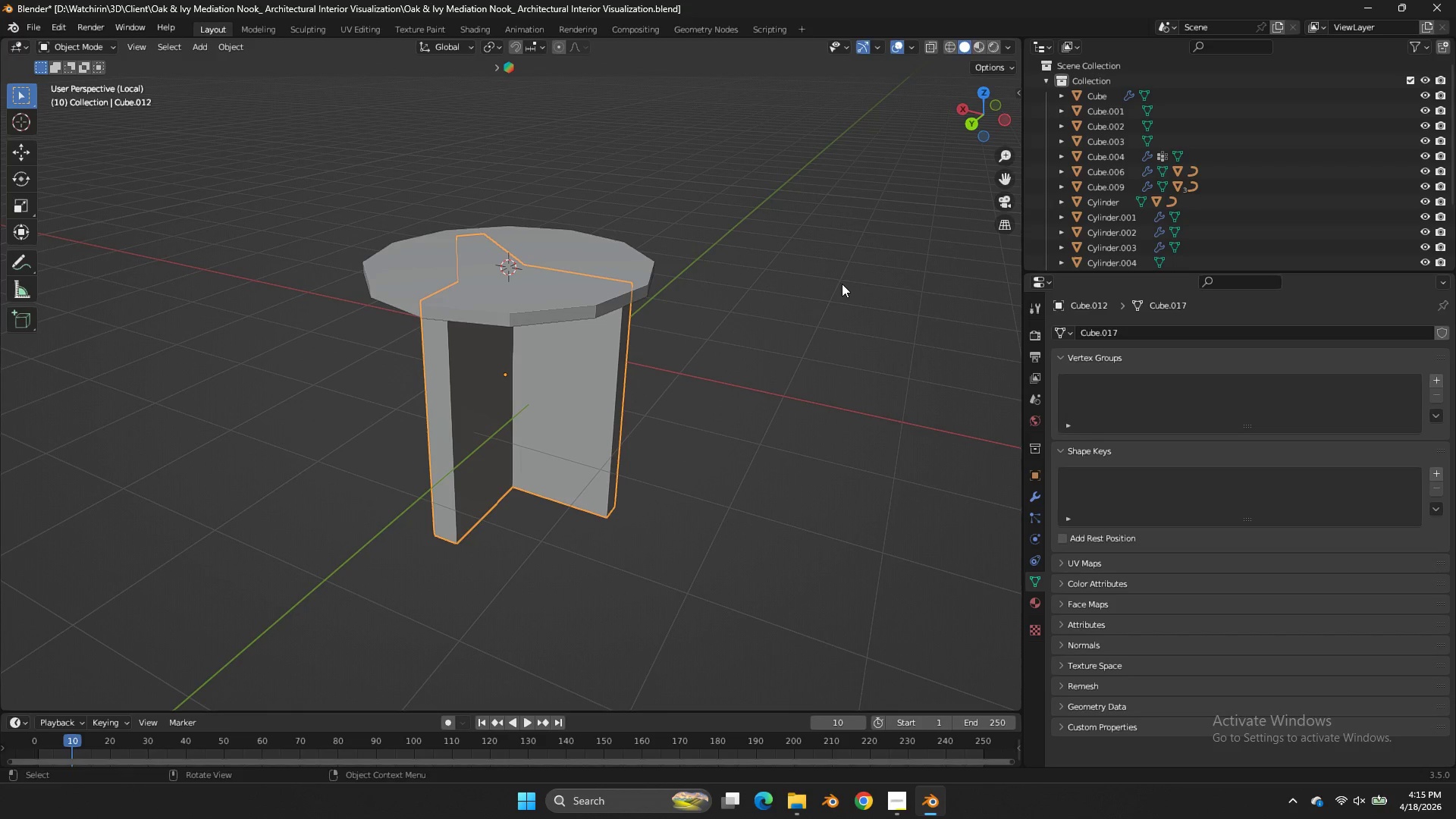 
key(S)
 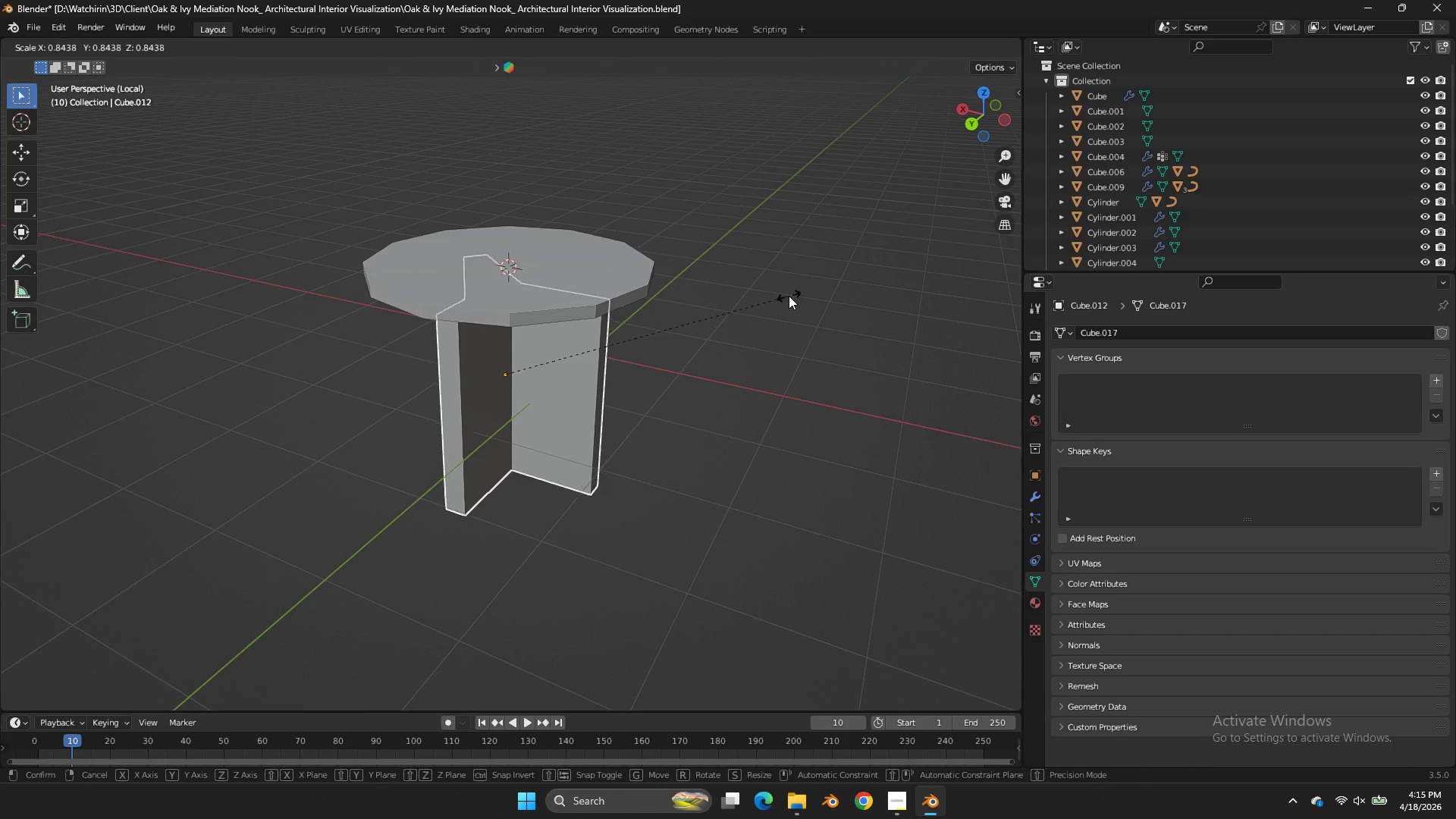 
left_click_drag(start_coordinate=[789, 296], to_coordinate=[794, 294])
 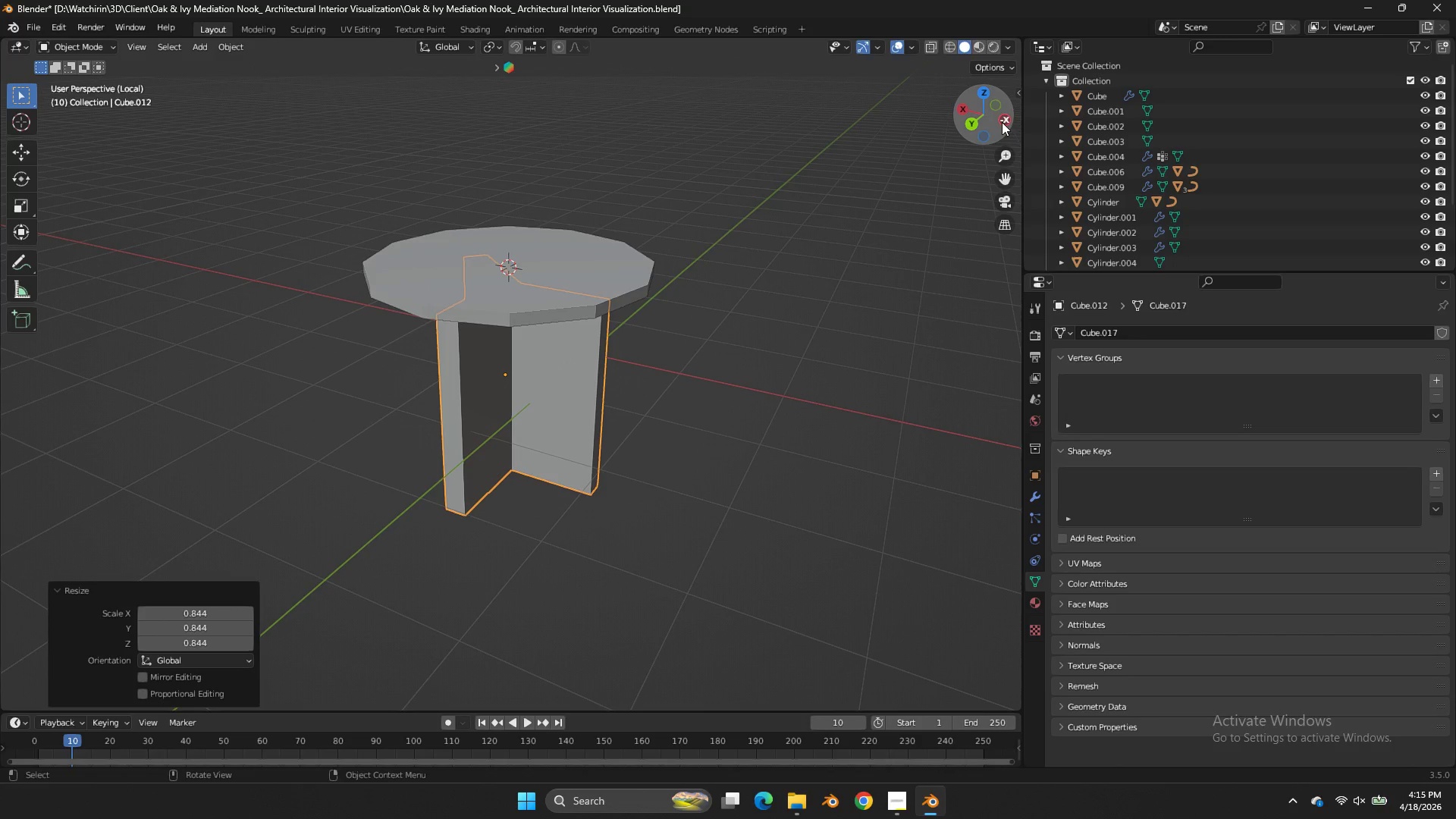 
left_click([1003, 122])
 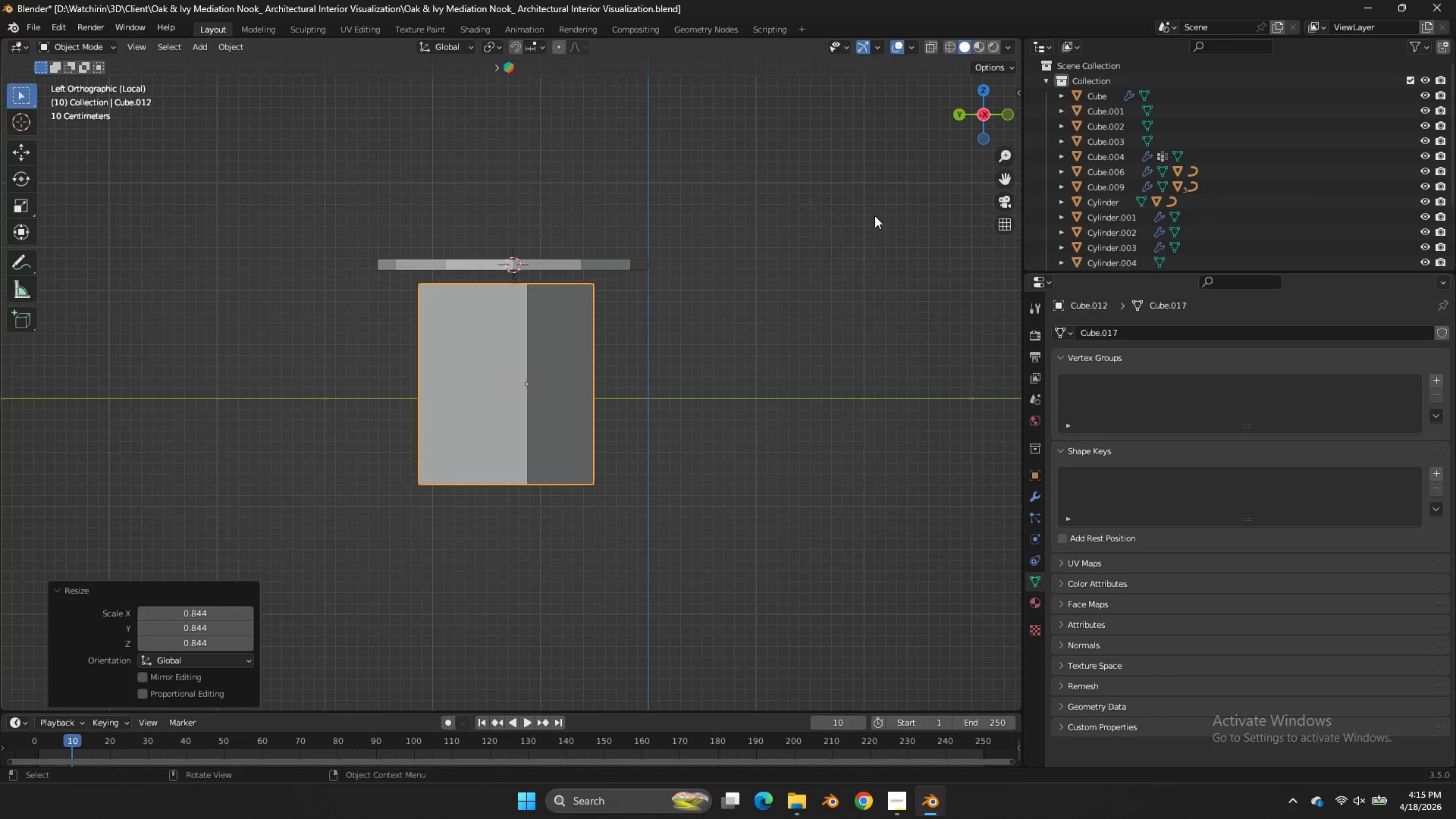 
type(sz)
 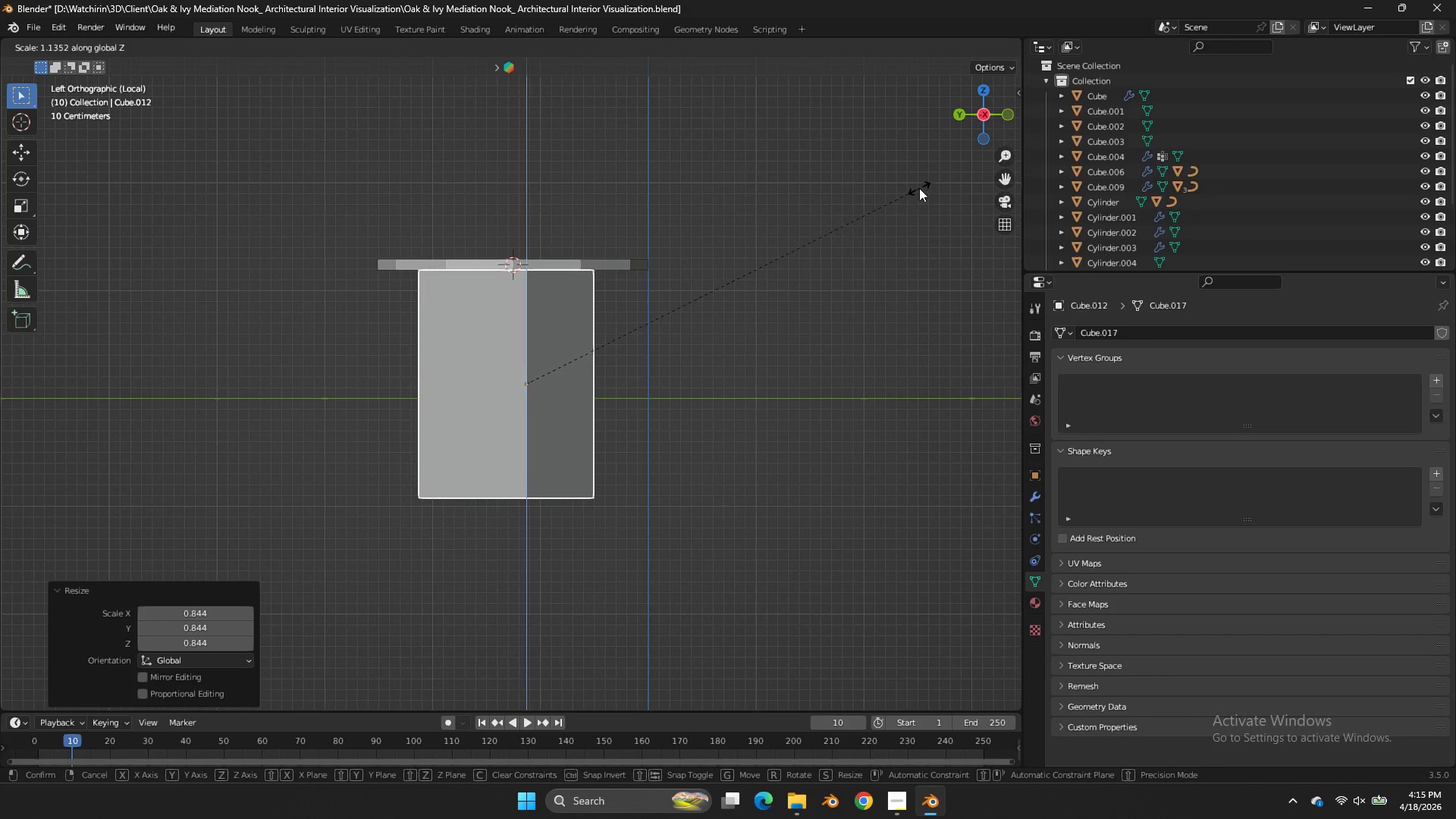 
left_click([919, 188])
 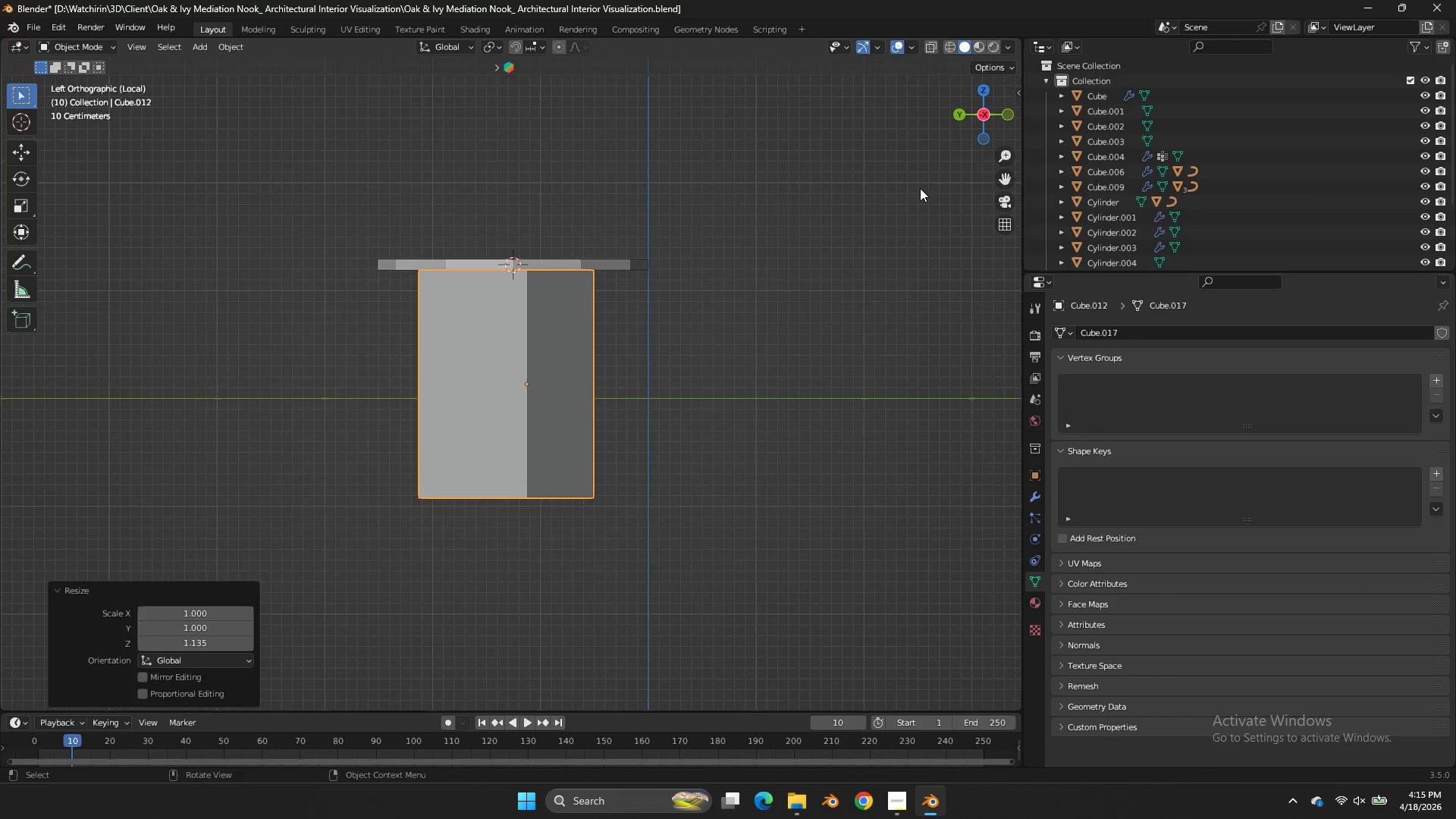 
key(Control+ControlLeft)
 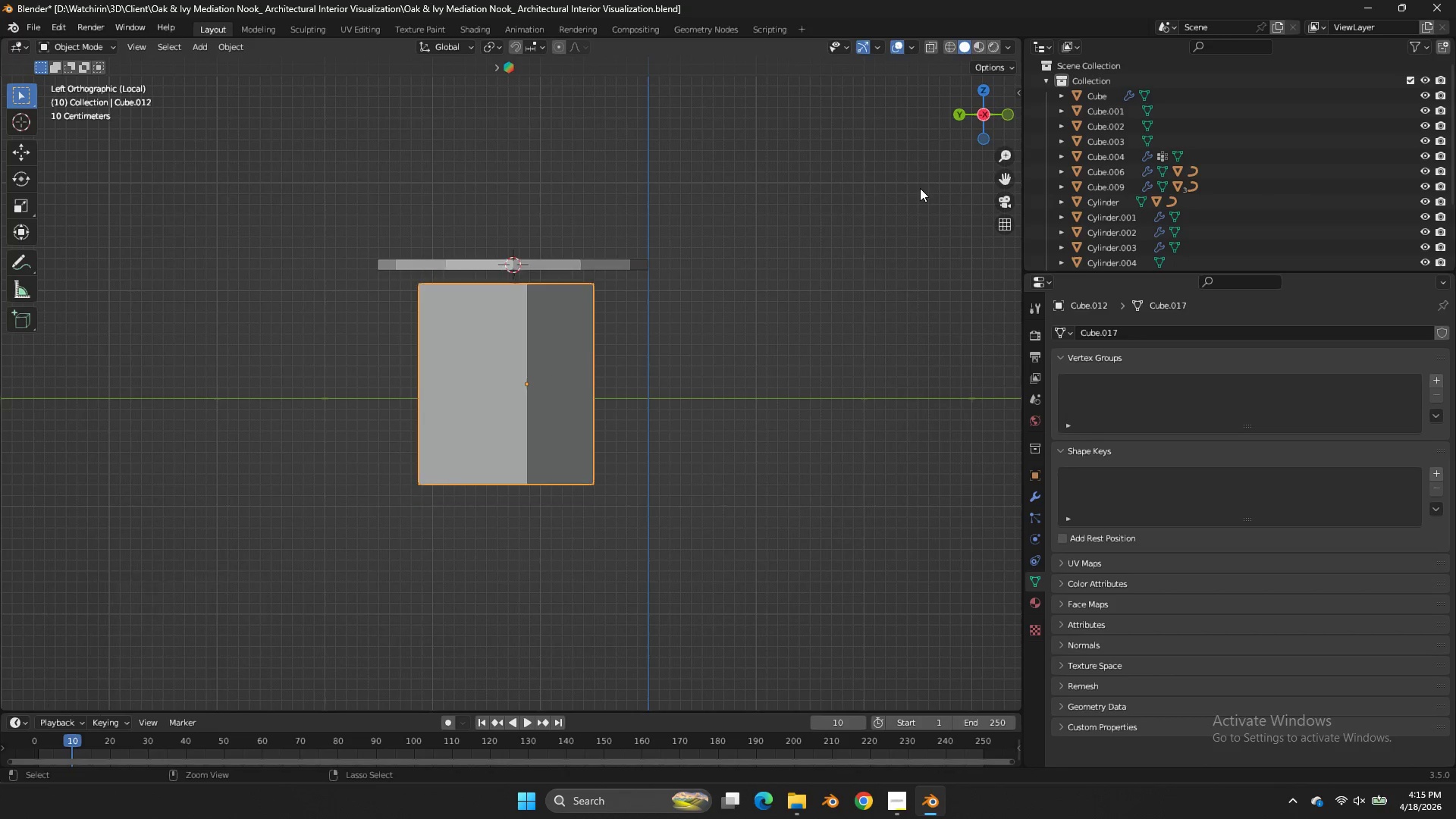 
key(Control+Z)
 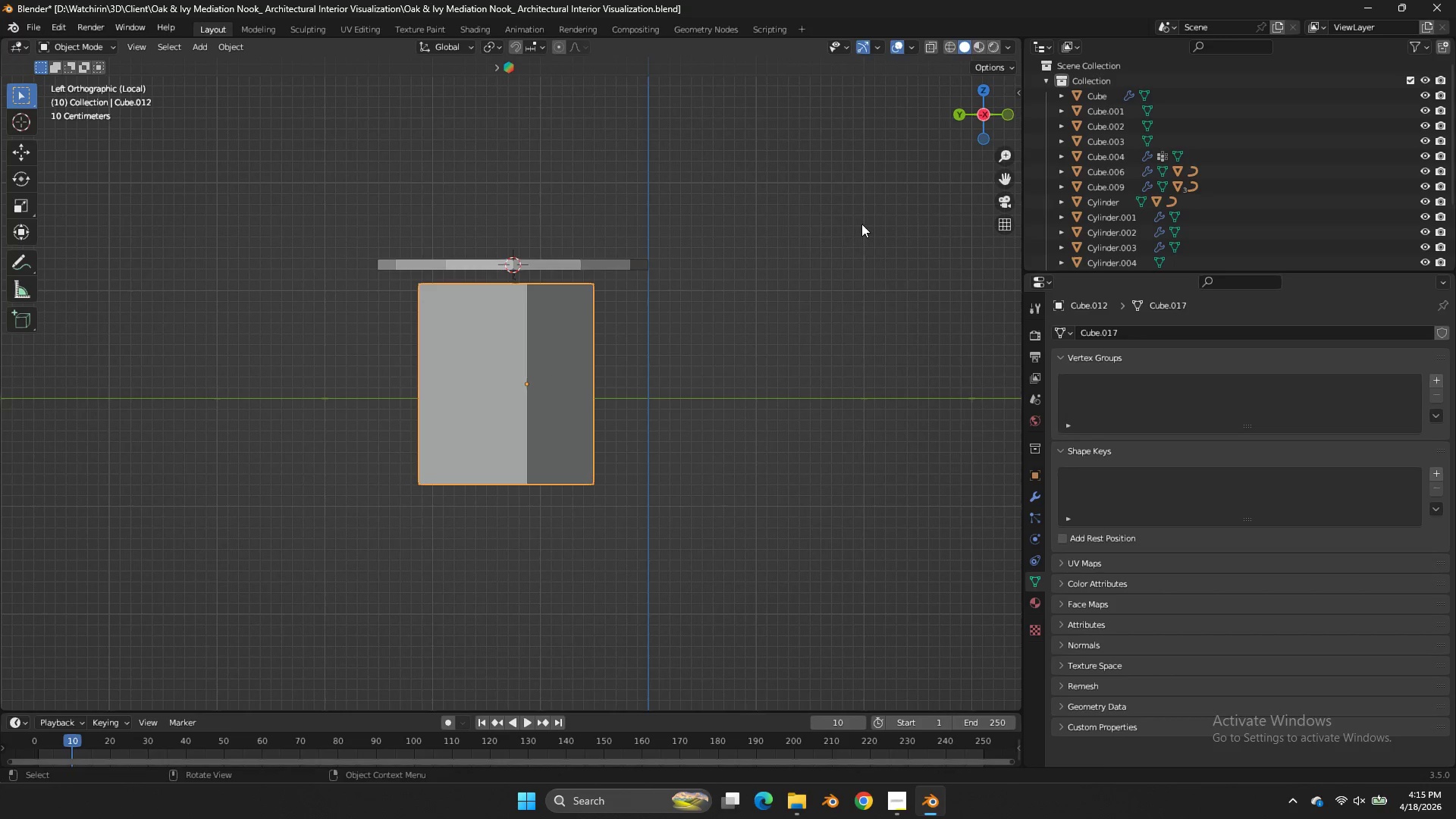 
type(gz)
 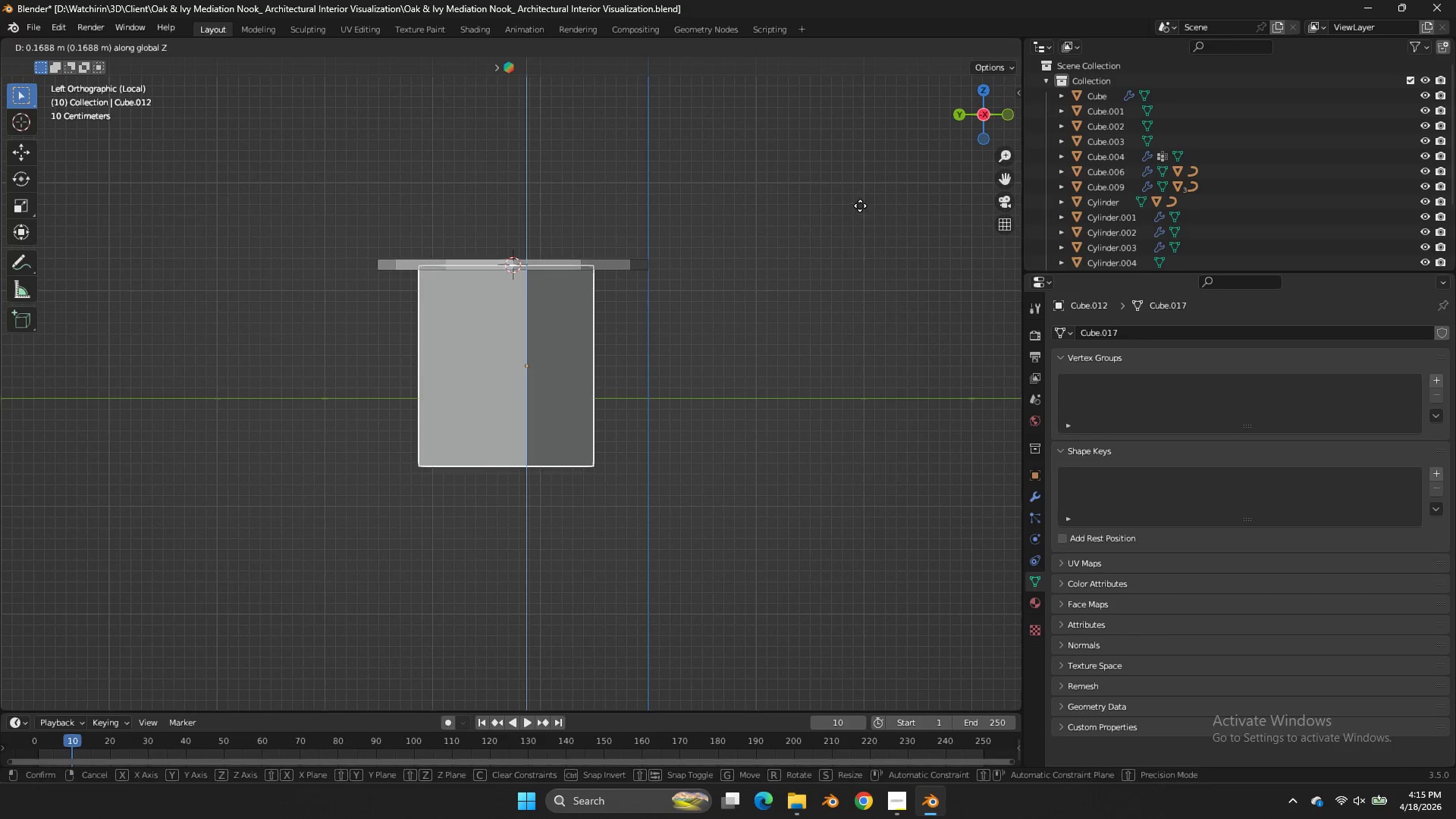 
left_click([860, 206])
 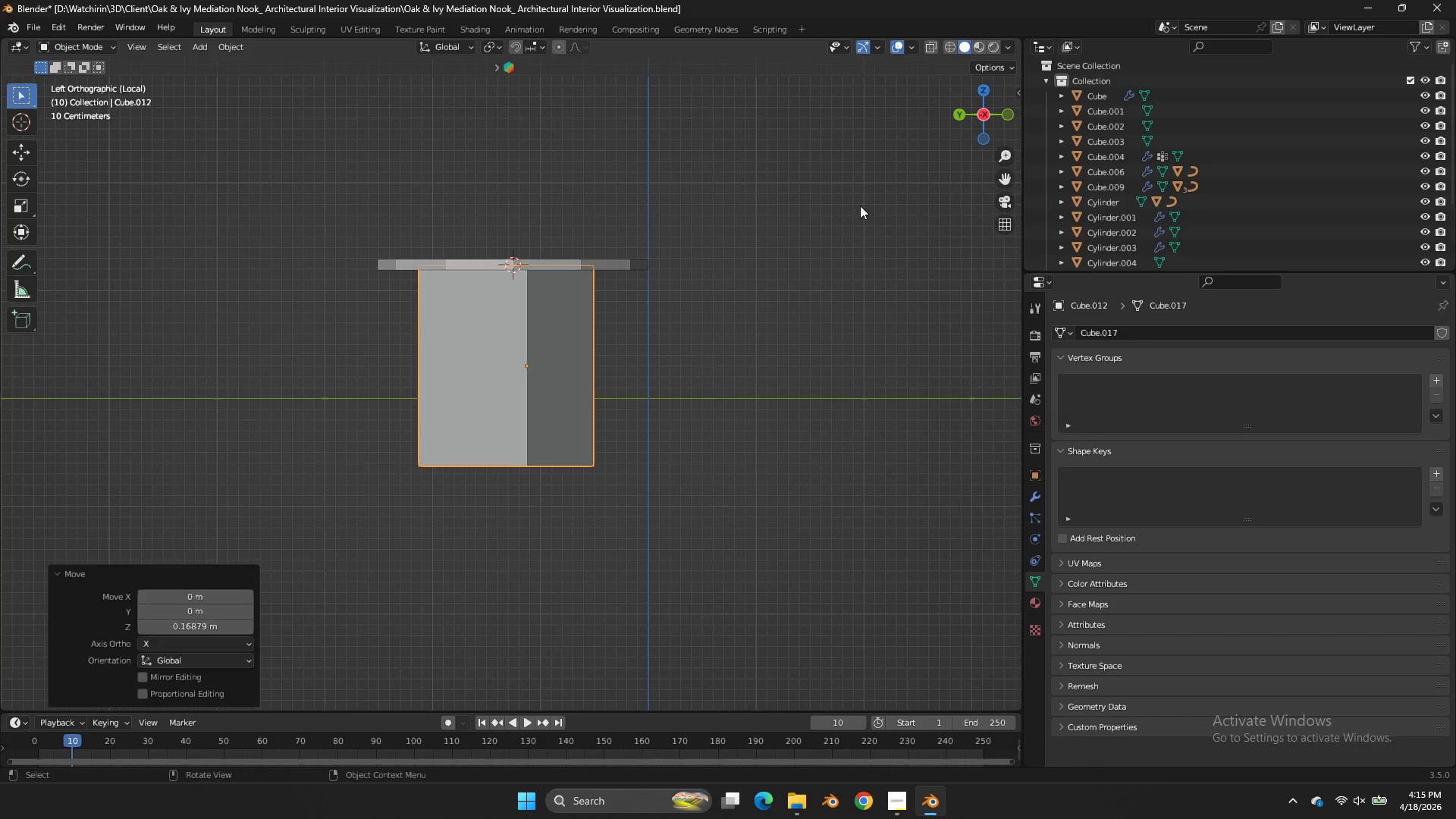 
key(Tab)
 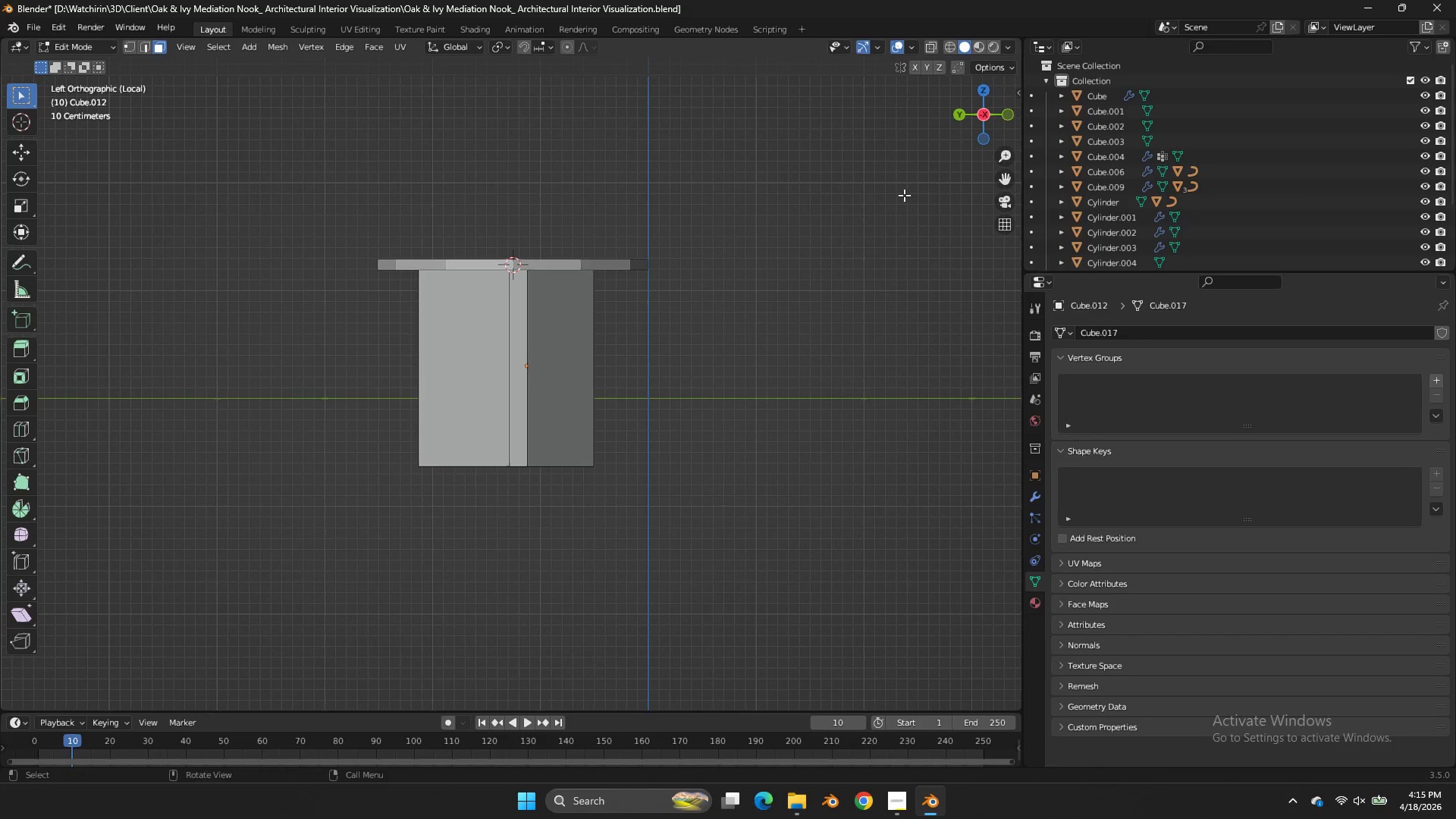 
key(Z)
 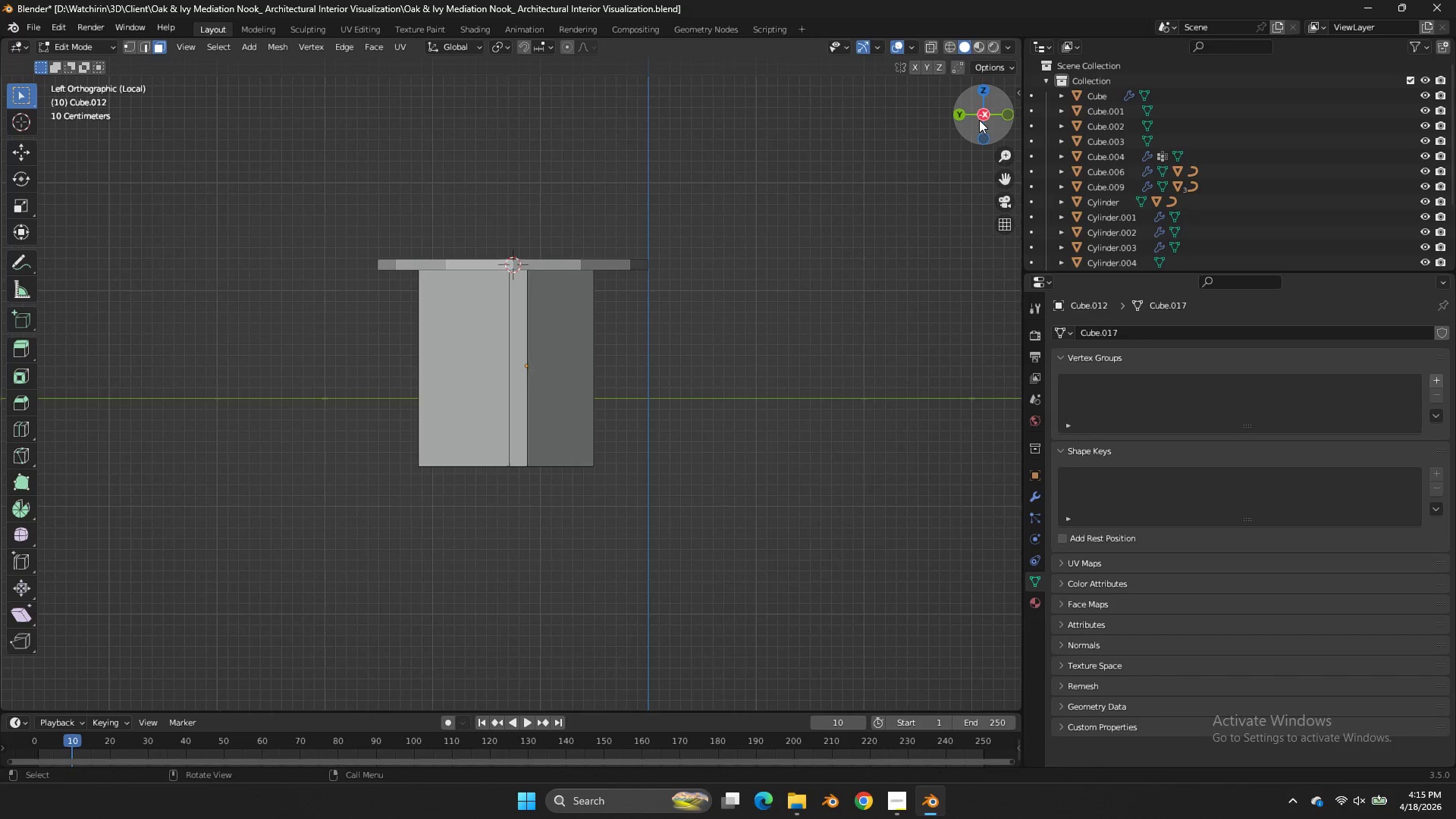 
left_click_drag(start_coordinate=[981, 120], to_coordinate=[1008, 171])
 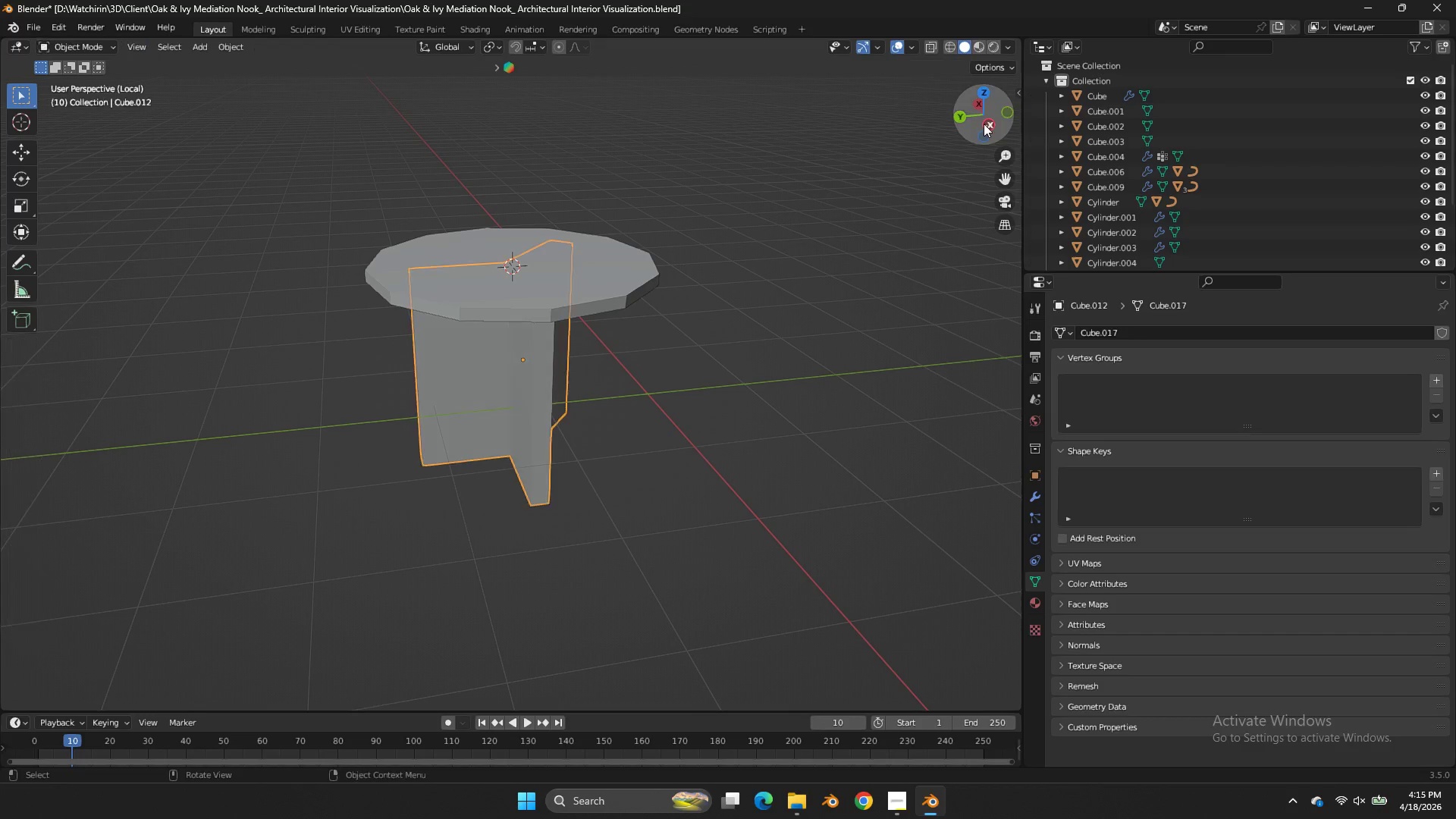 
key(Tab)
 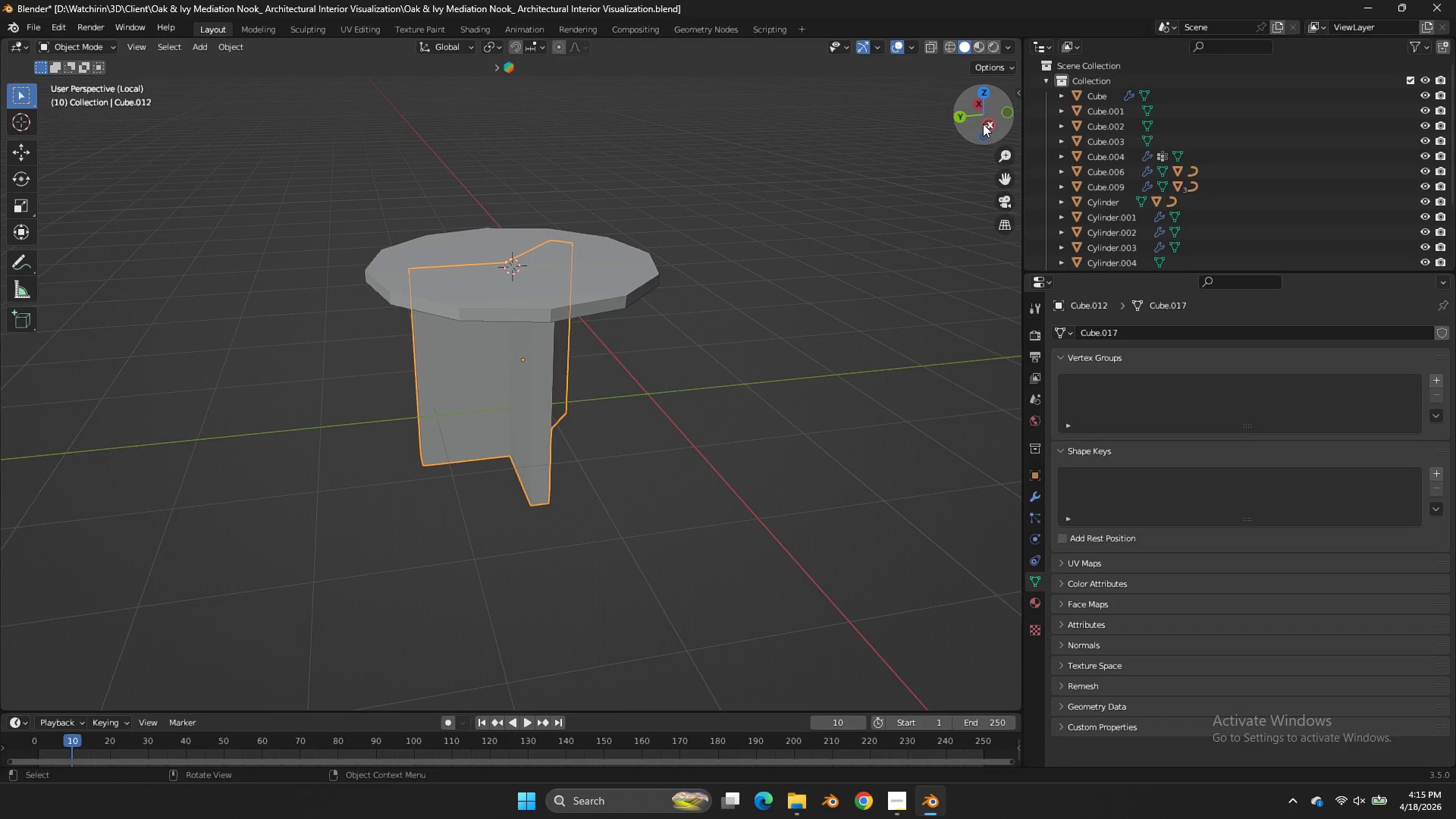 
left_click_drag(start_coordinate=[983, 124], to_coordinate=[40, 146])
 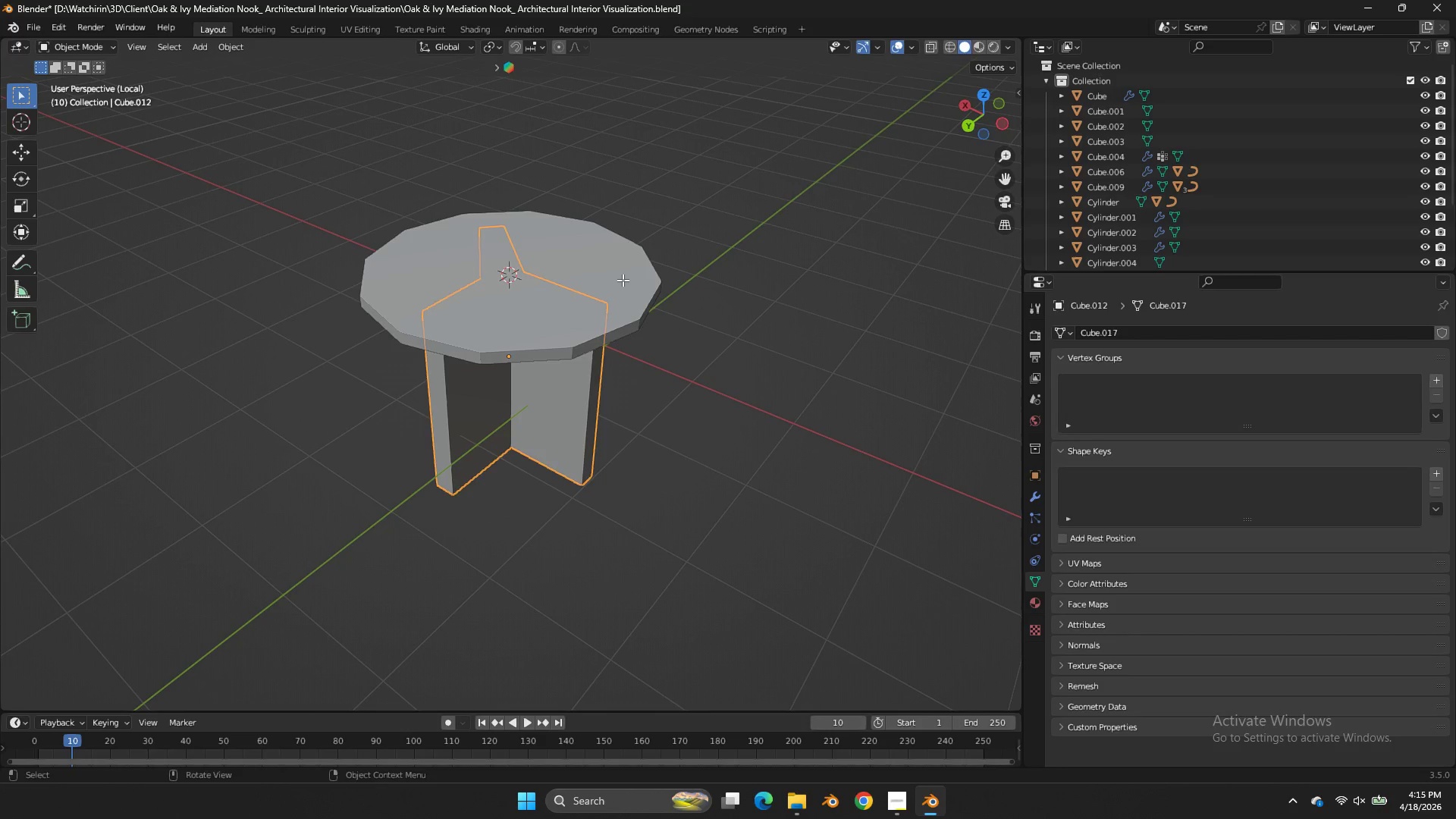 
left_click([623, 280])
 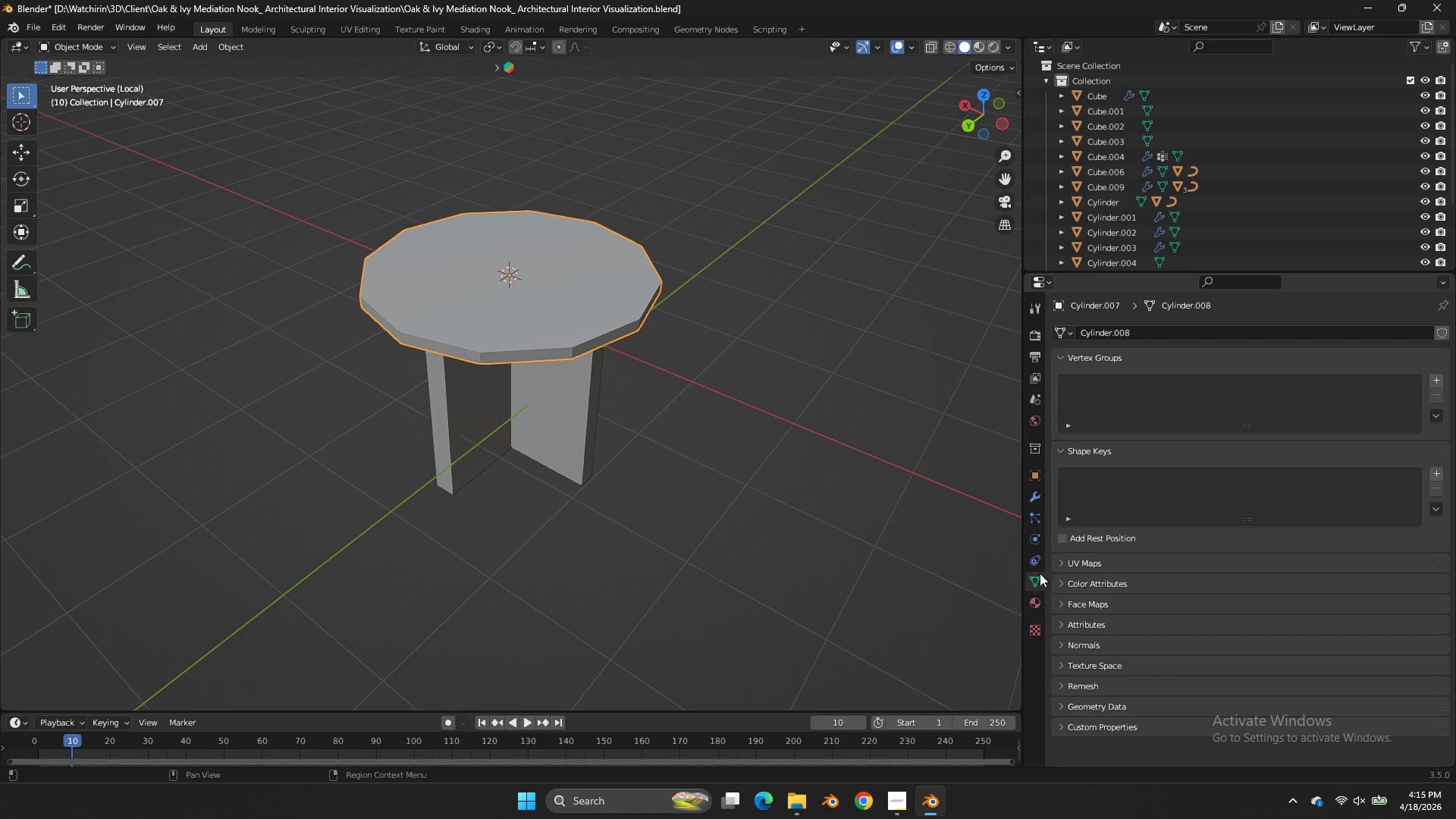 
left_click([1030, 502])
 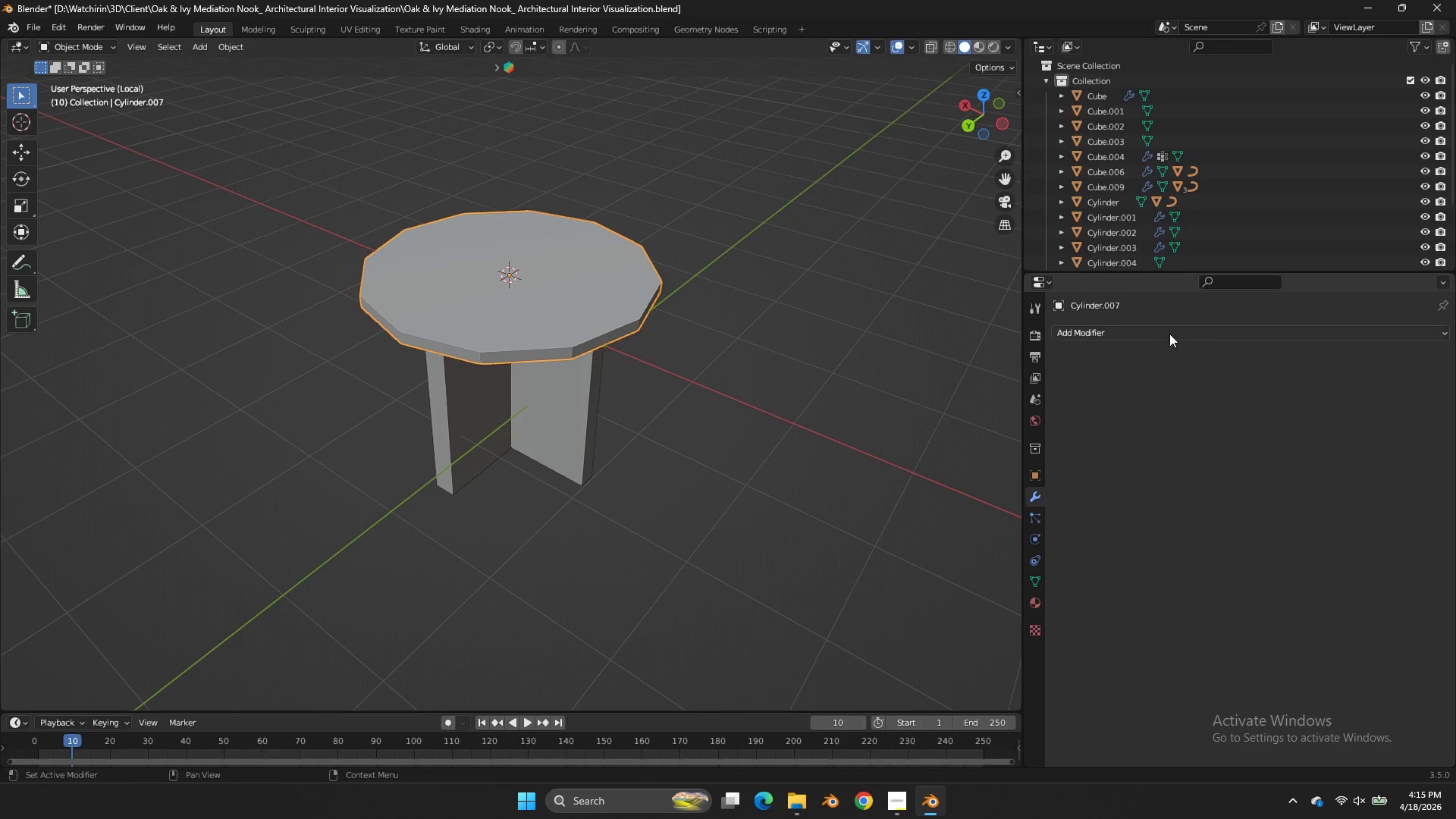 
left_click([1170, 330])
 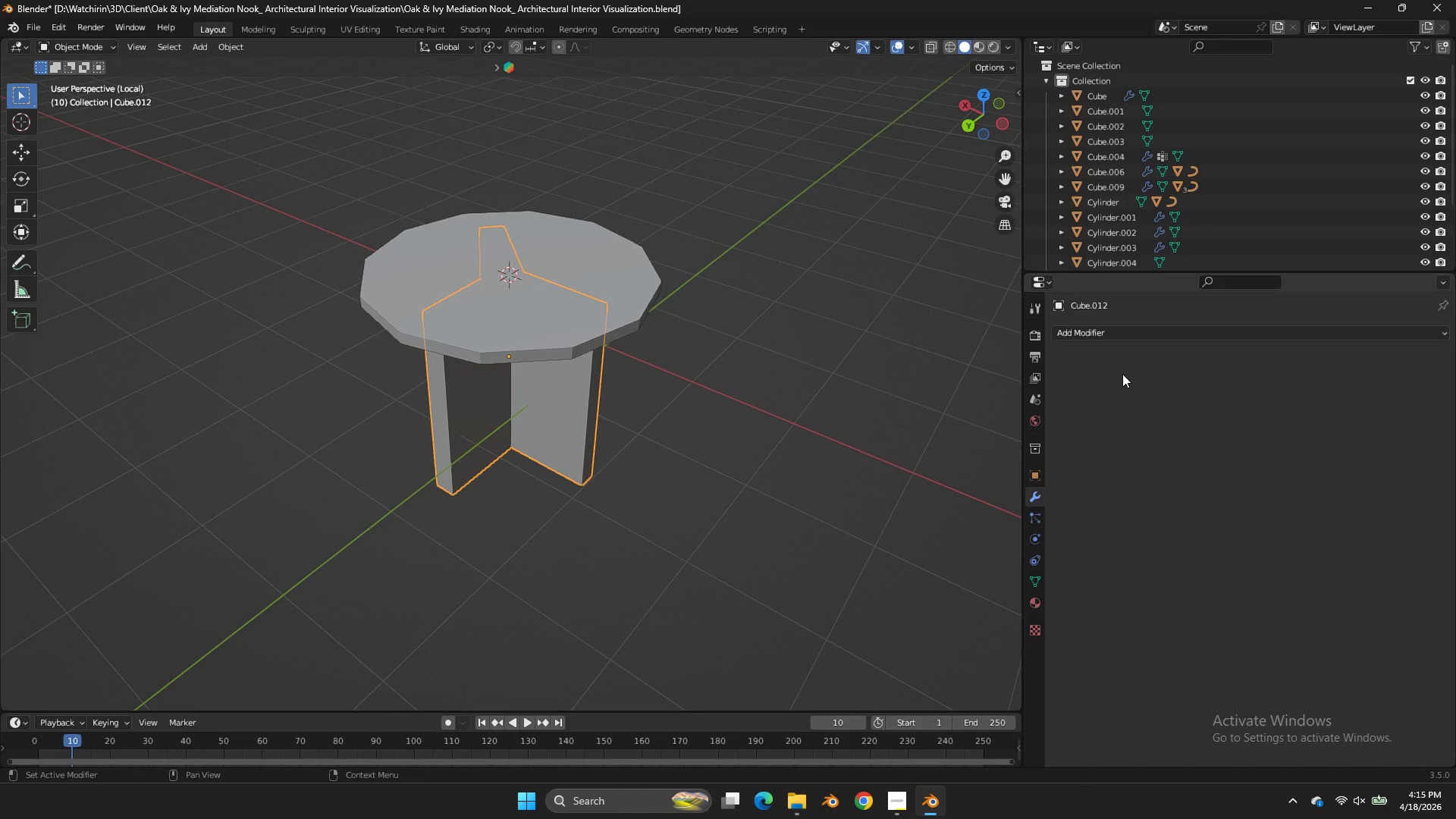 
left_click([1128, 328])
 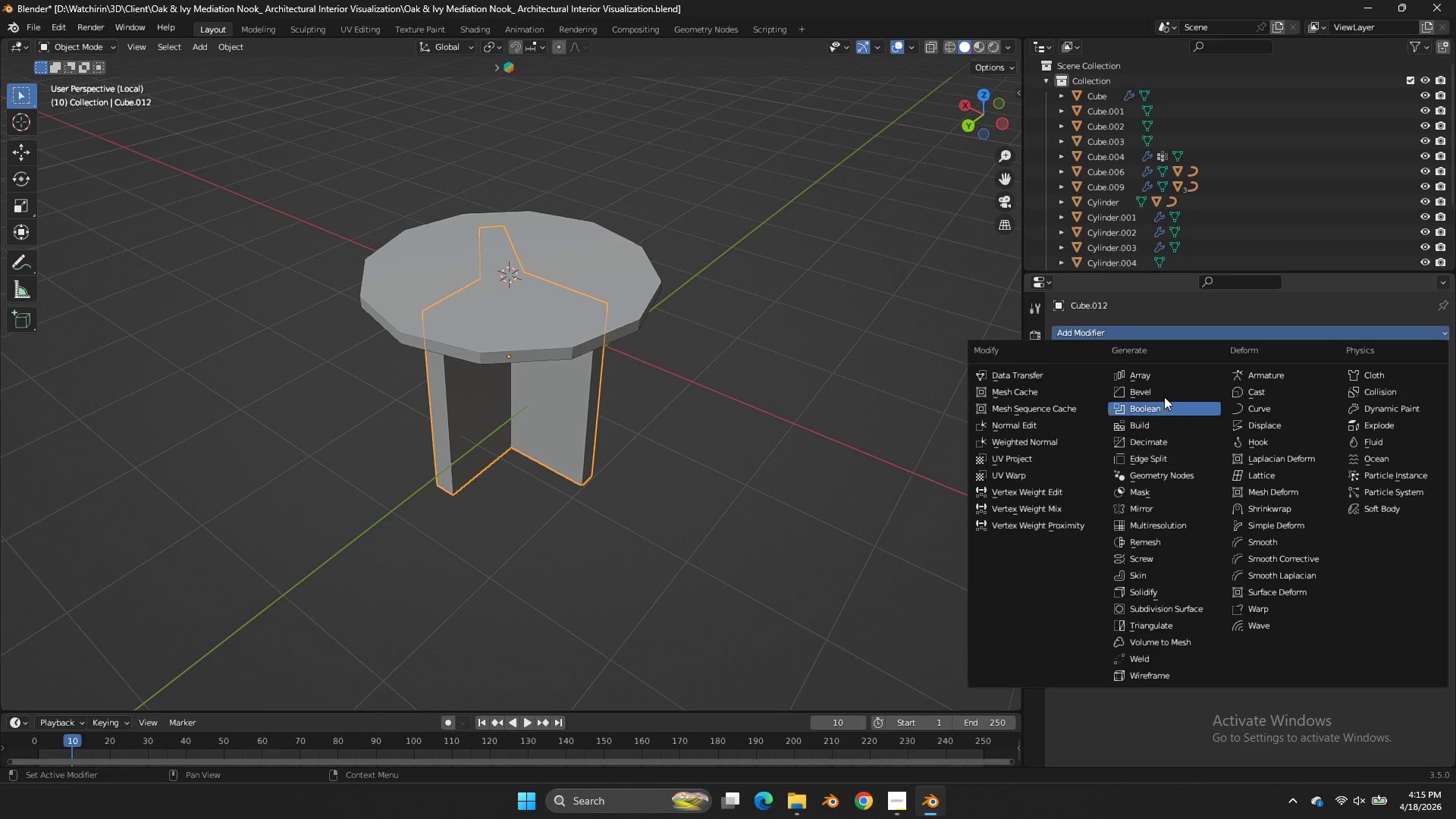 
left_click([1165, 396])
 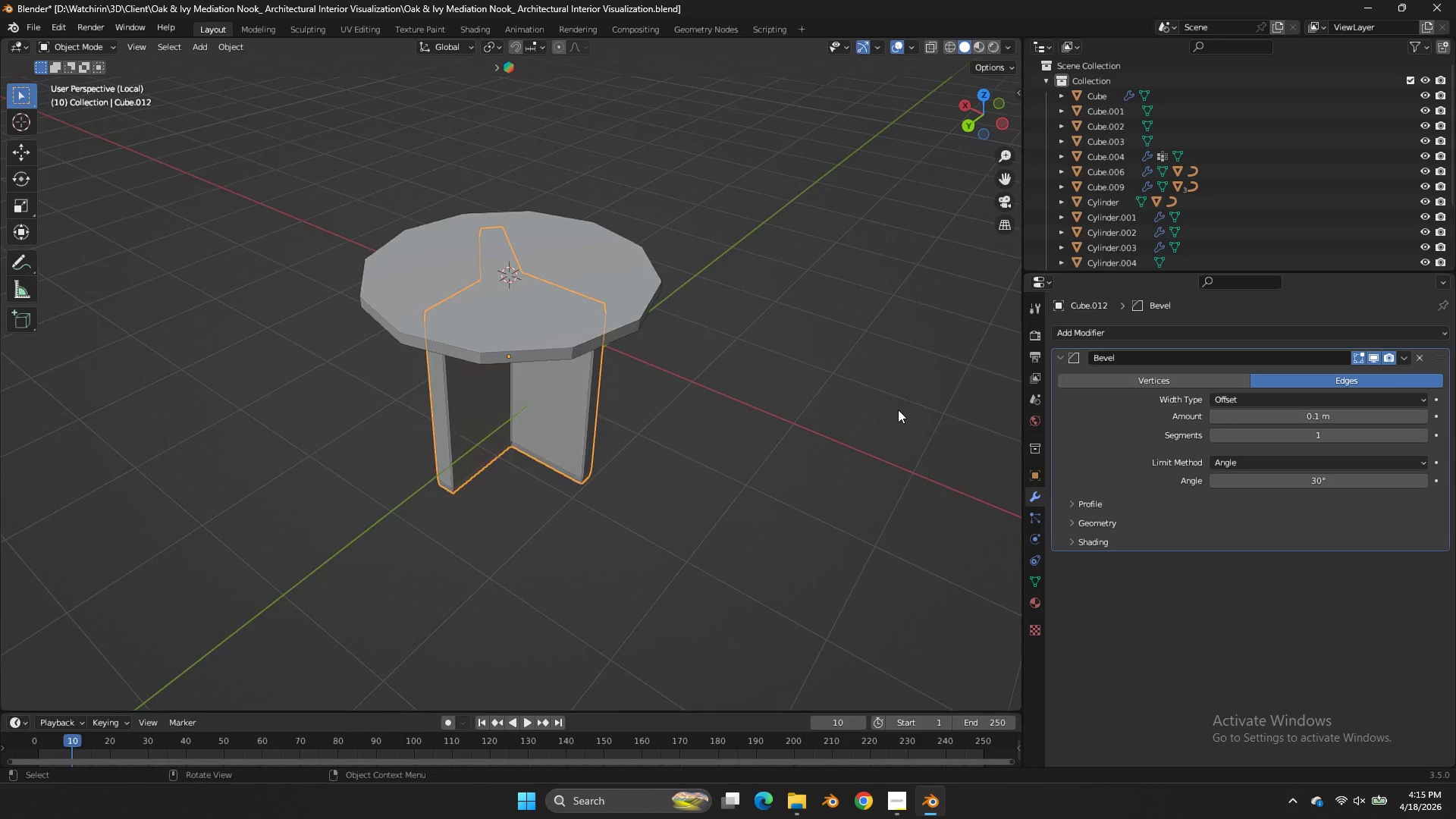 
scroll: coordinate [898, 410], scroll_direction: up, amount: 3.0
 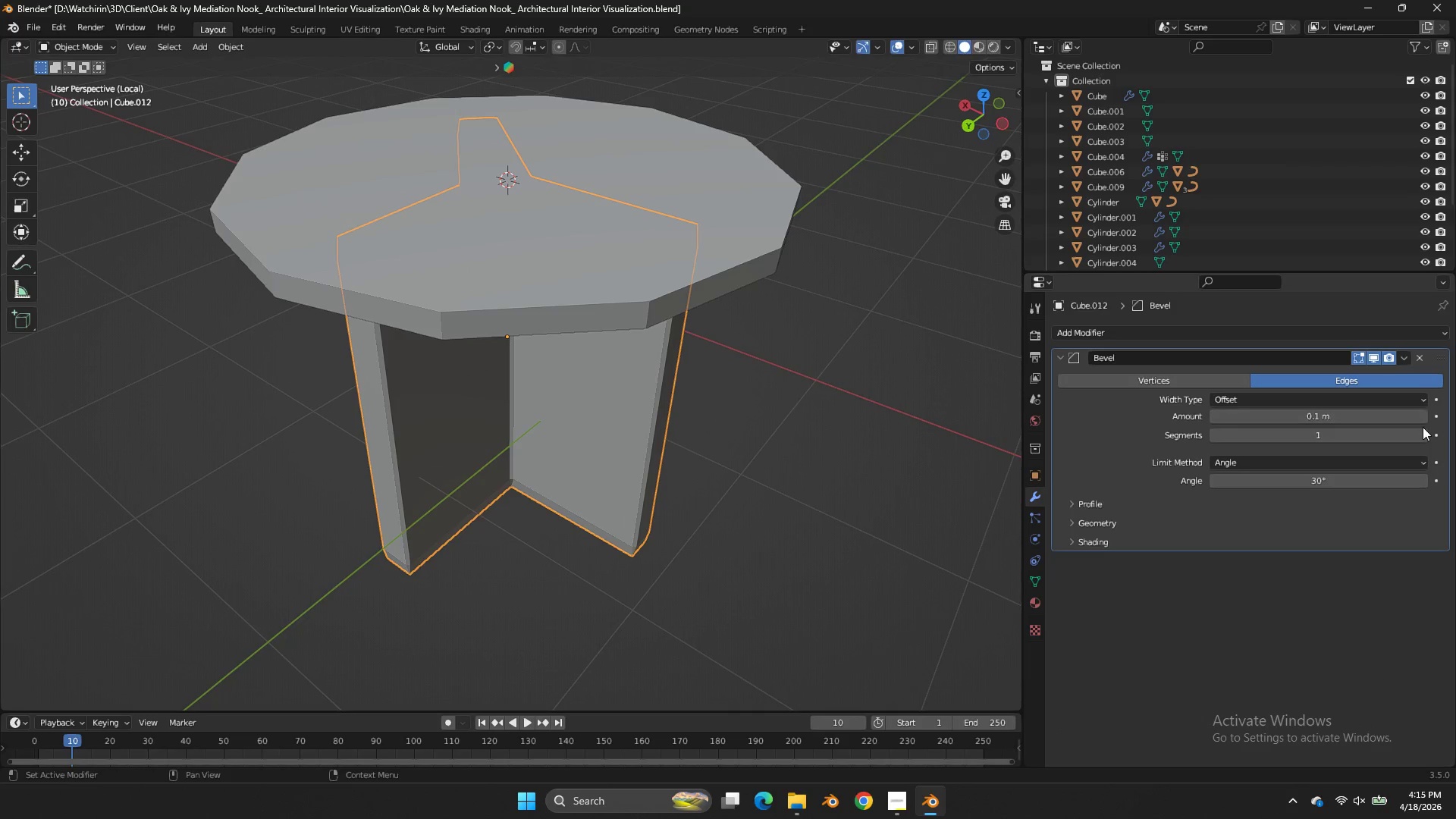 
left_click([1423, 431])
 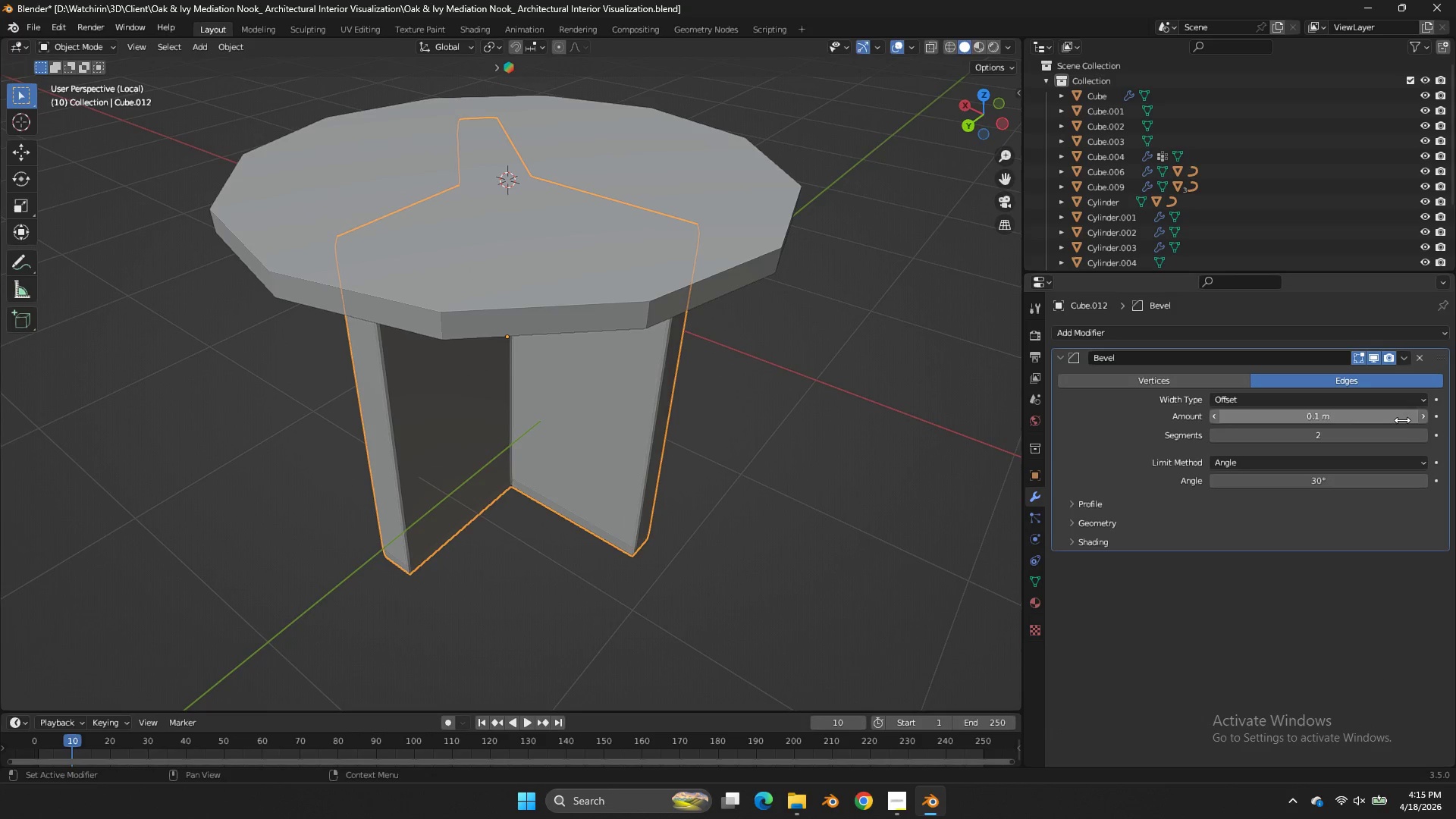 
left_click_drag(start_coordinate=[1401, 419], to_coordinate=[682, 428])
 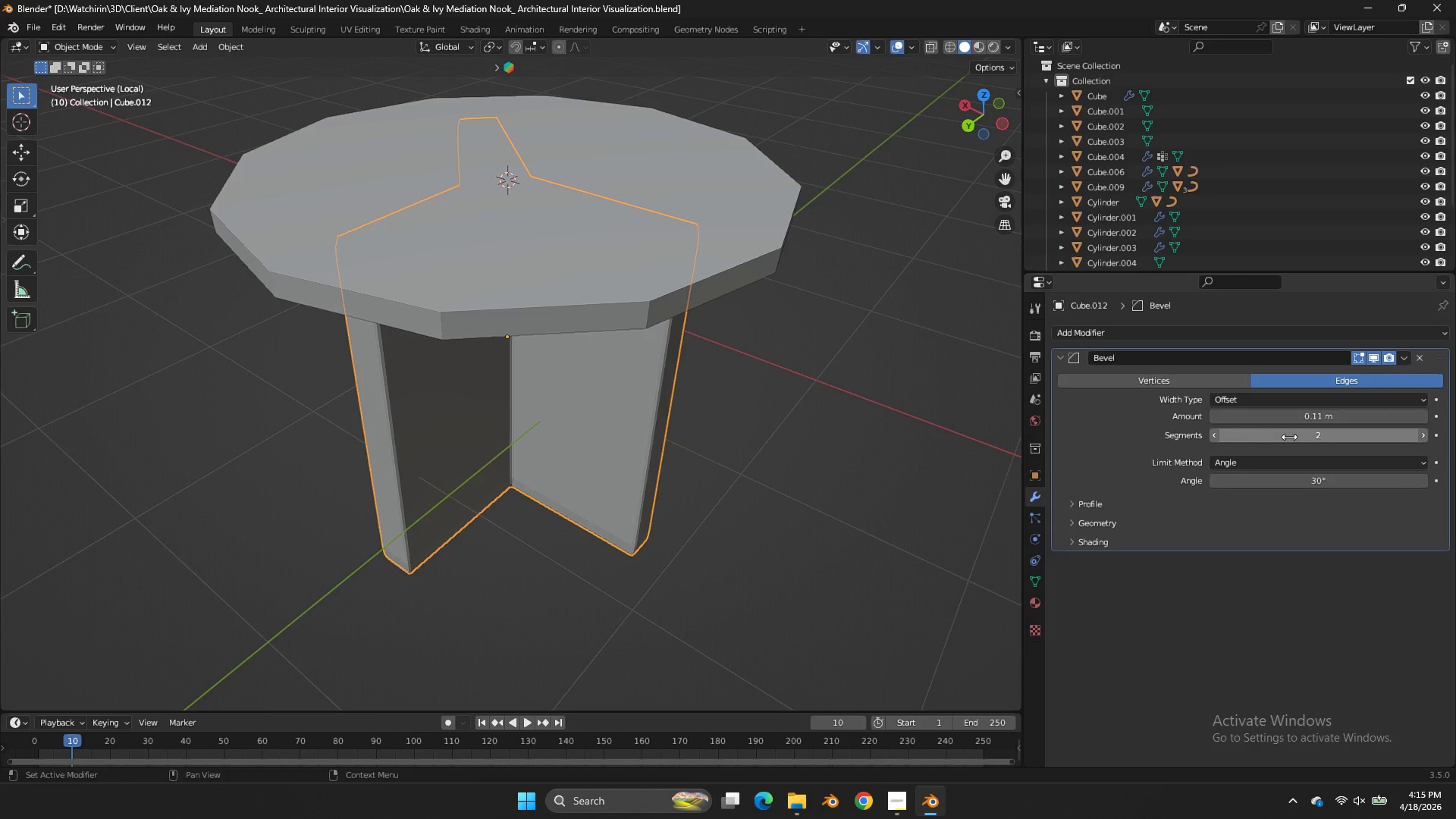 
mouse_move([1238, 438])
 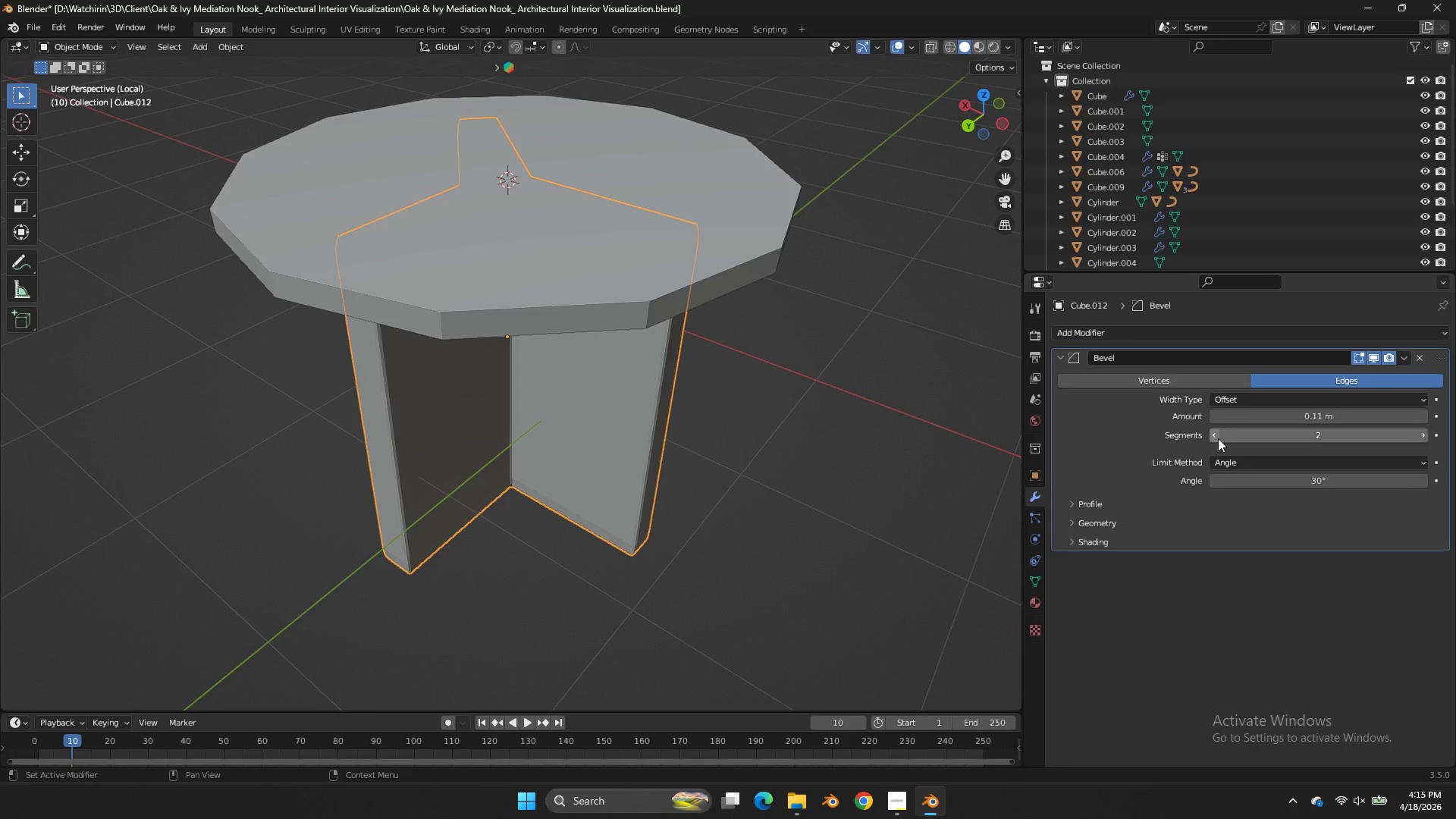 
left_click([1218, 438])
 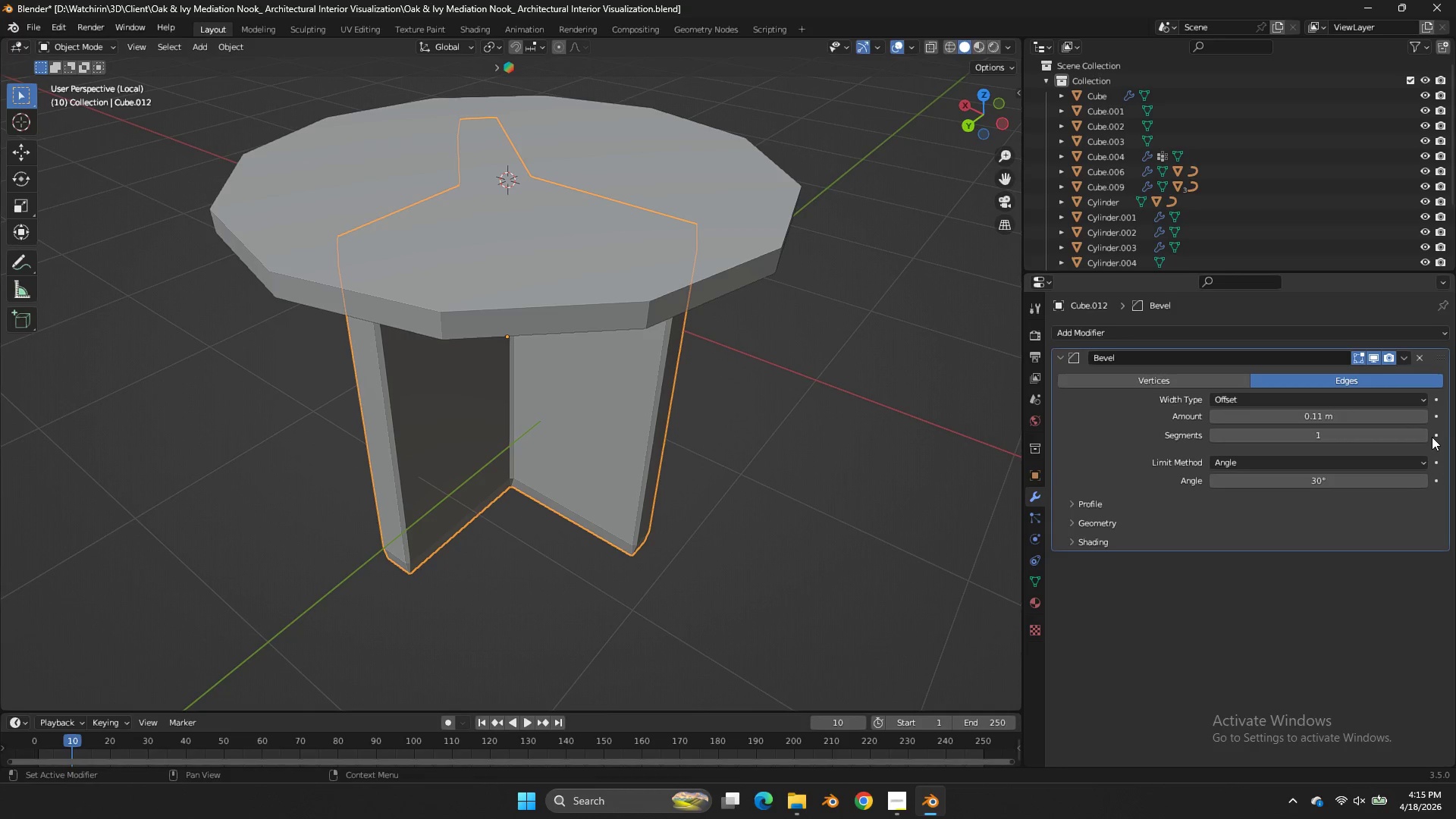 
left_click([1426, 437])
 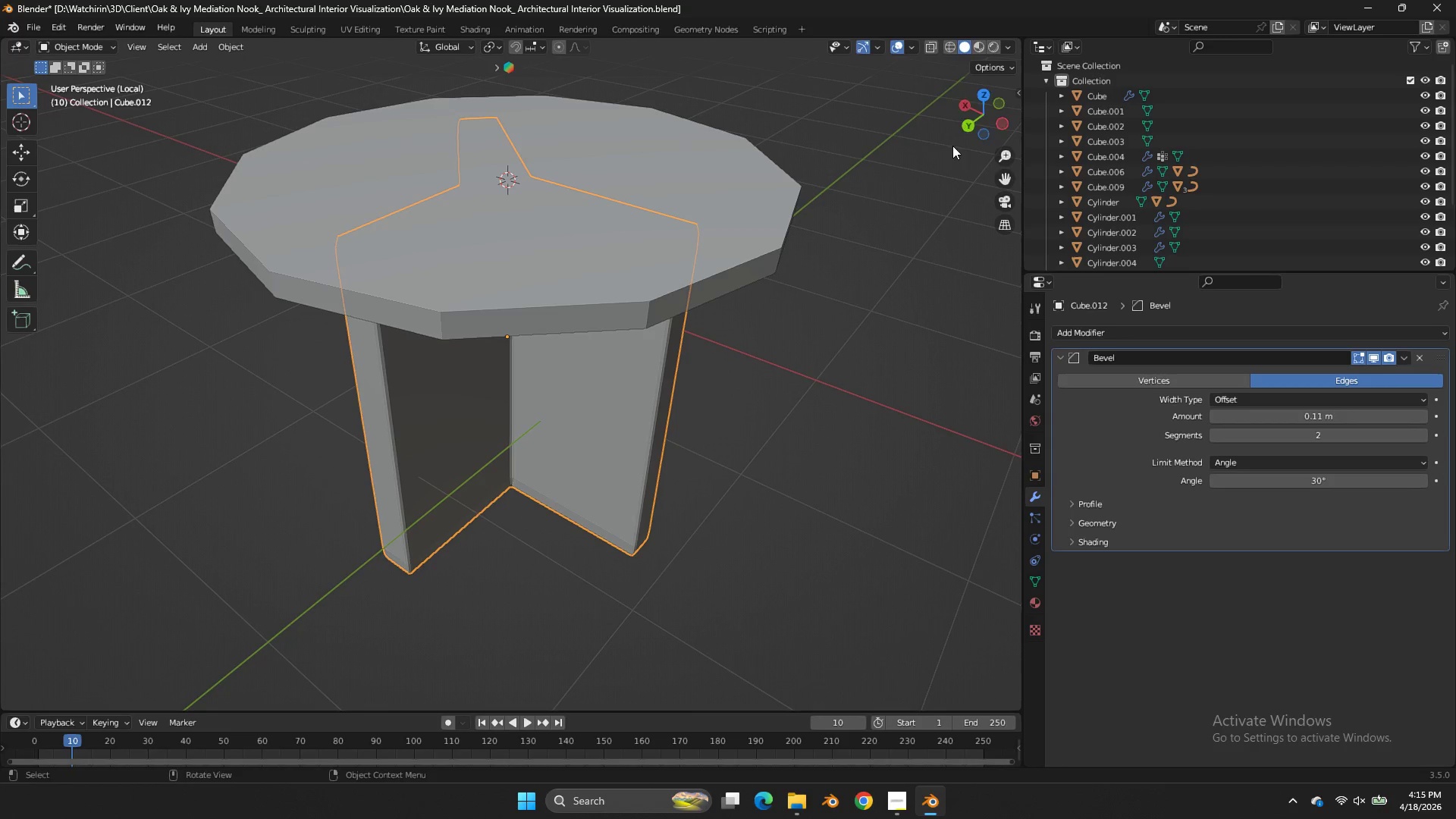 
left_click_drag(start_coordinate=[985, 102], to_coordinate=[26, 79])
 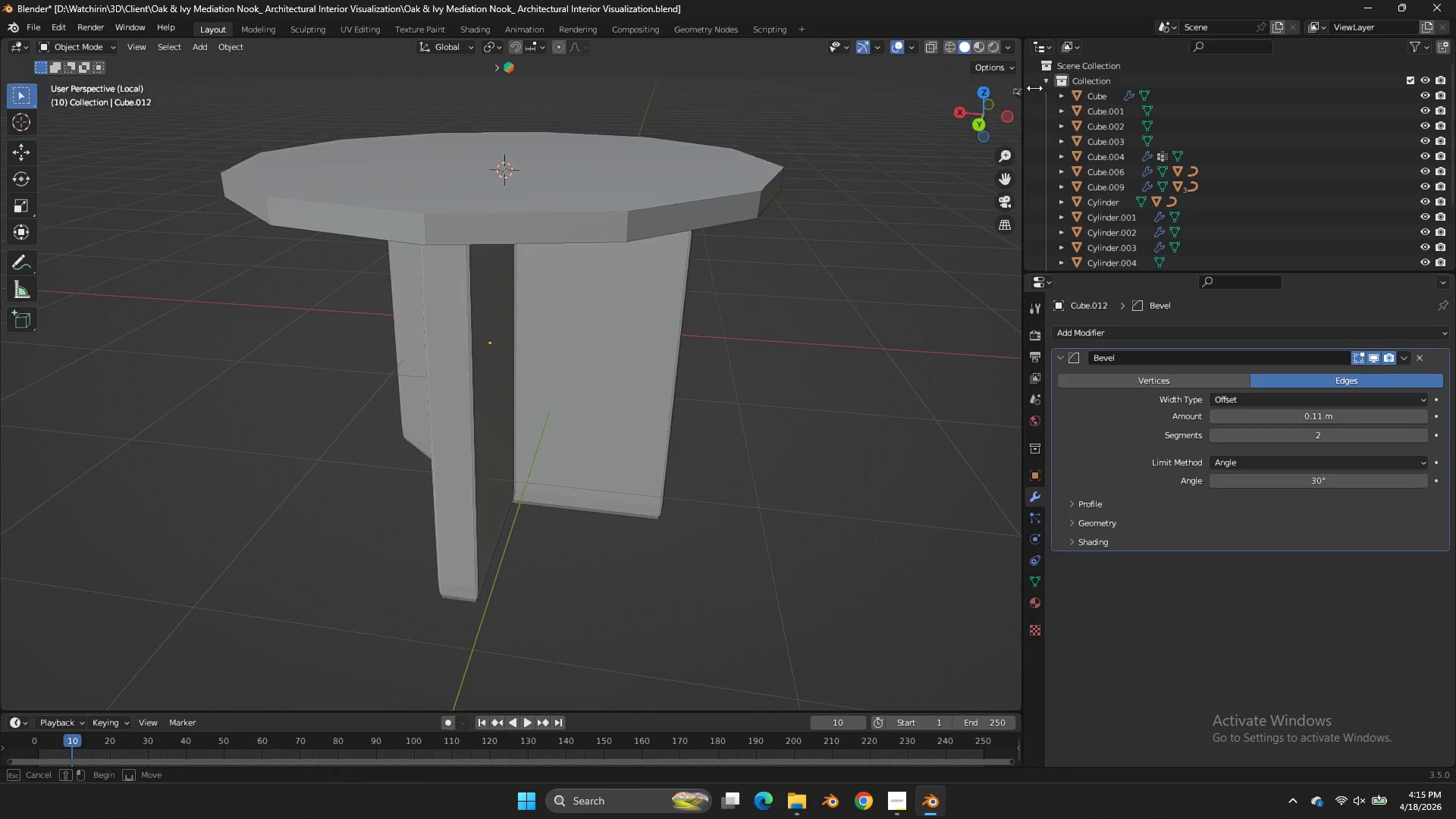 
left_click_drag(start_coordinate=[34, 75], to_coordinate=[994, 100])
 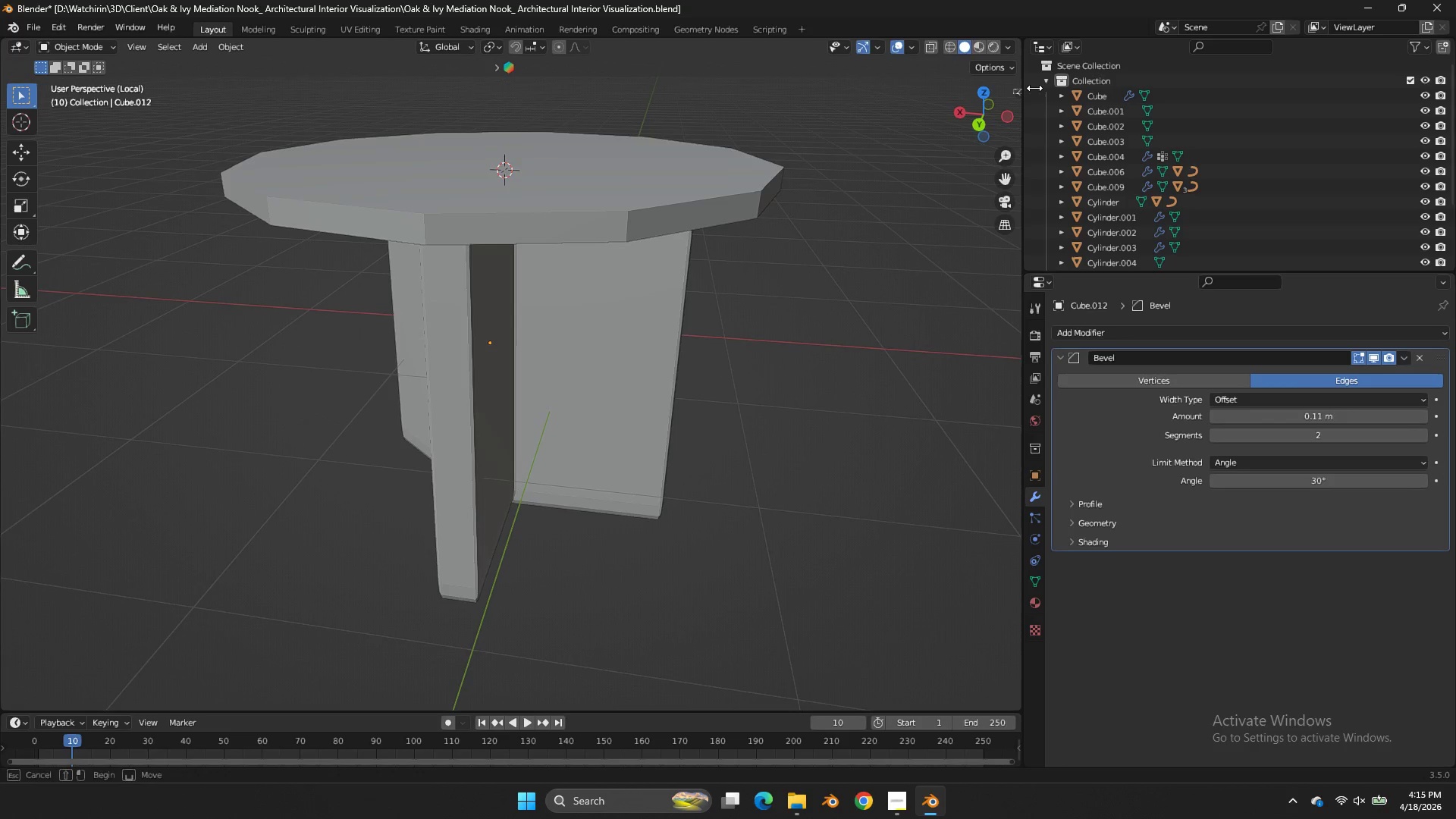 
left_click_drag(start_coordinate=[1013, 93], to_coordinate=[1059, 84])
 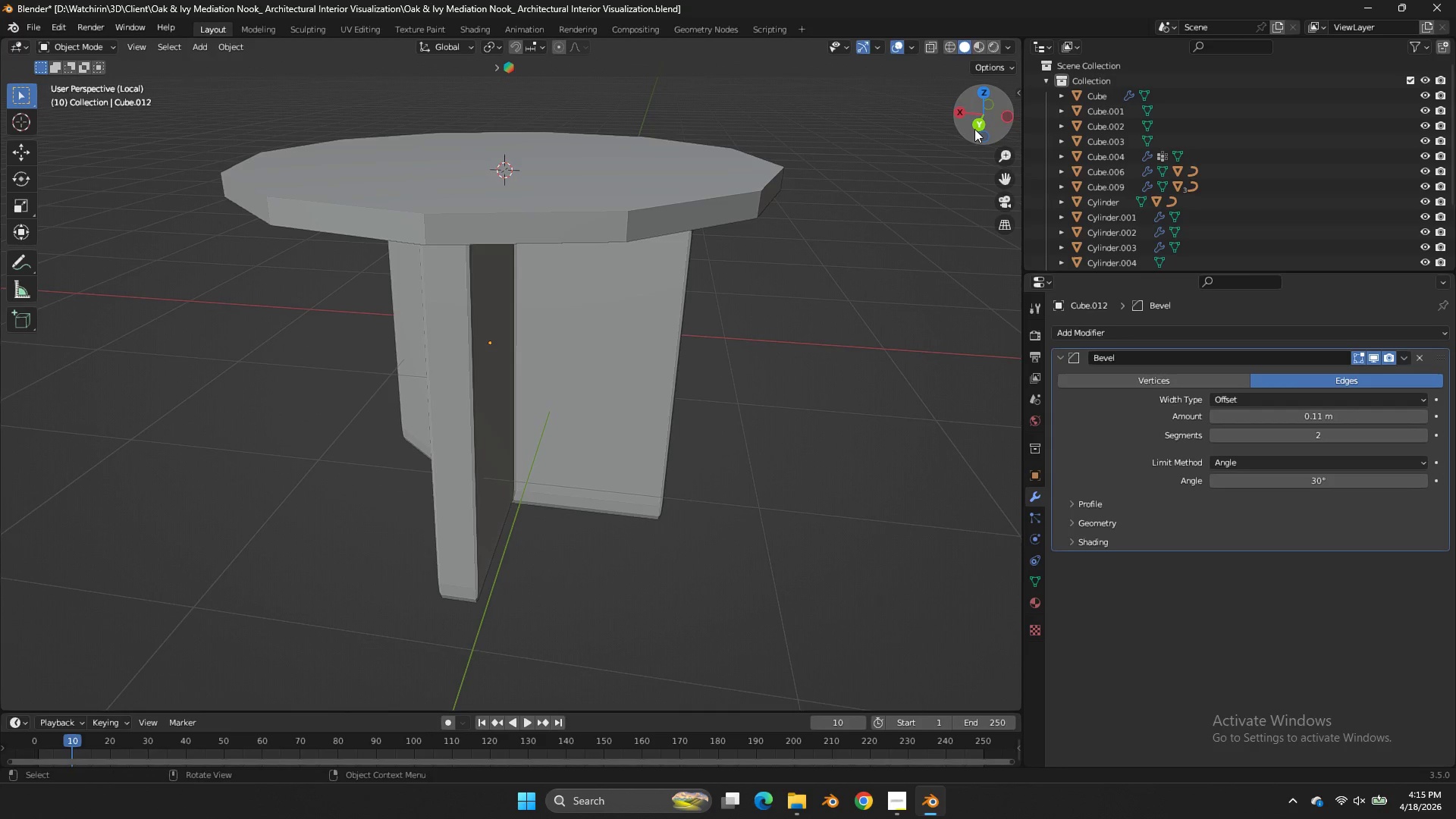 
left_click_drag(start_coordinate=[974, 130], to_coordinate=[77, 104])
 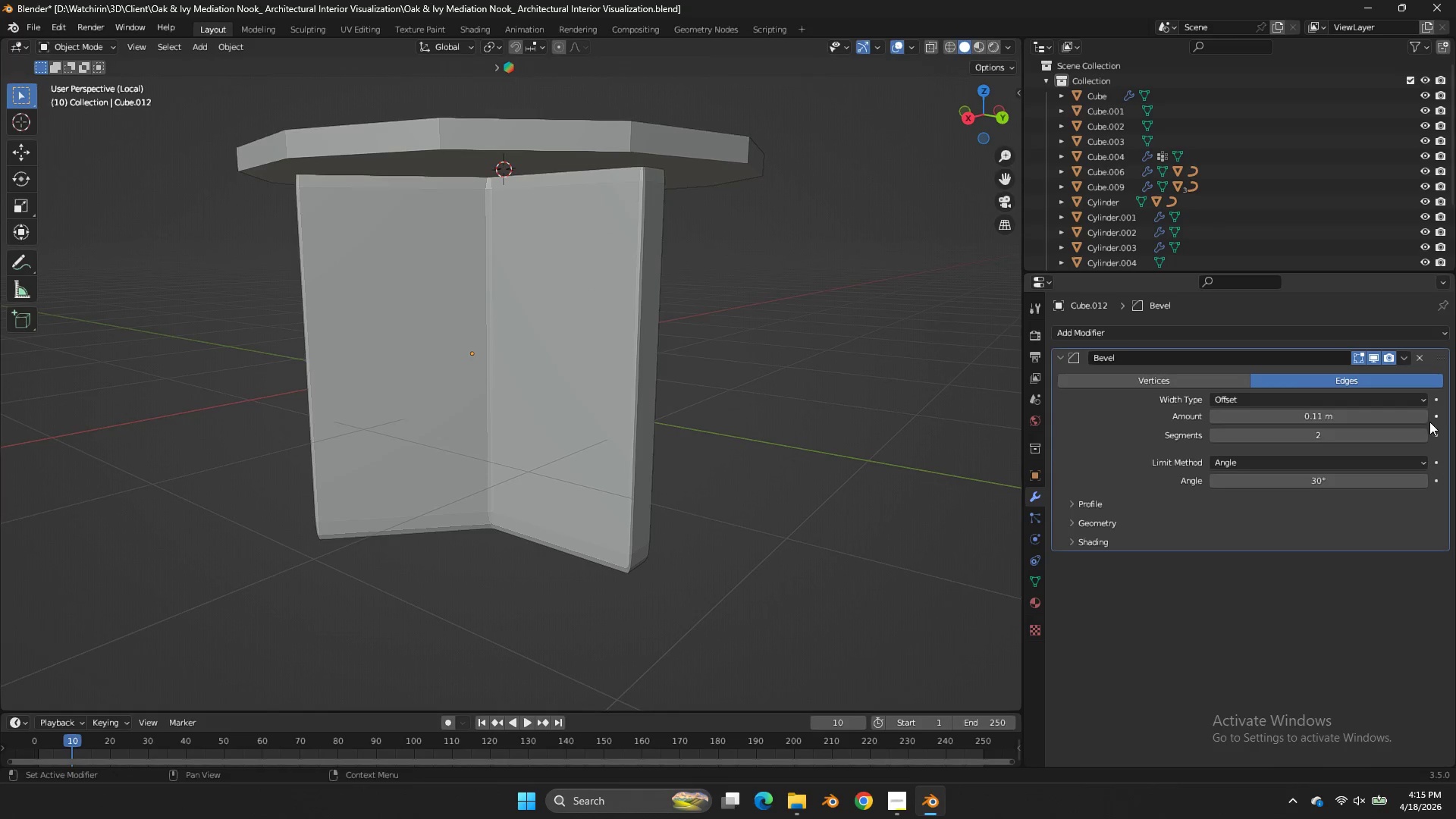 
left_click_drag(start_coordinate=[1426, 419], to_coordinate=[698, 416])
 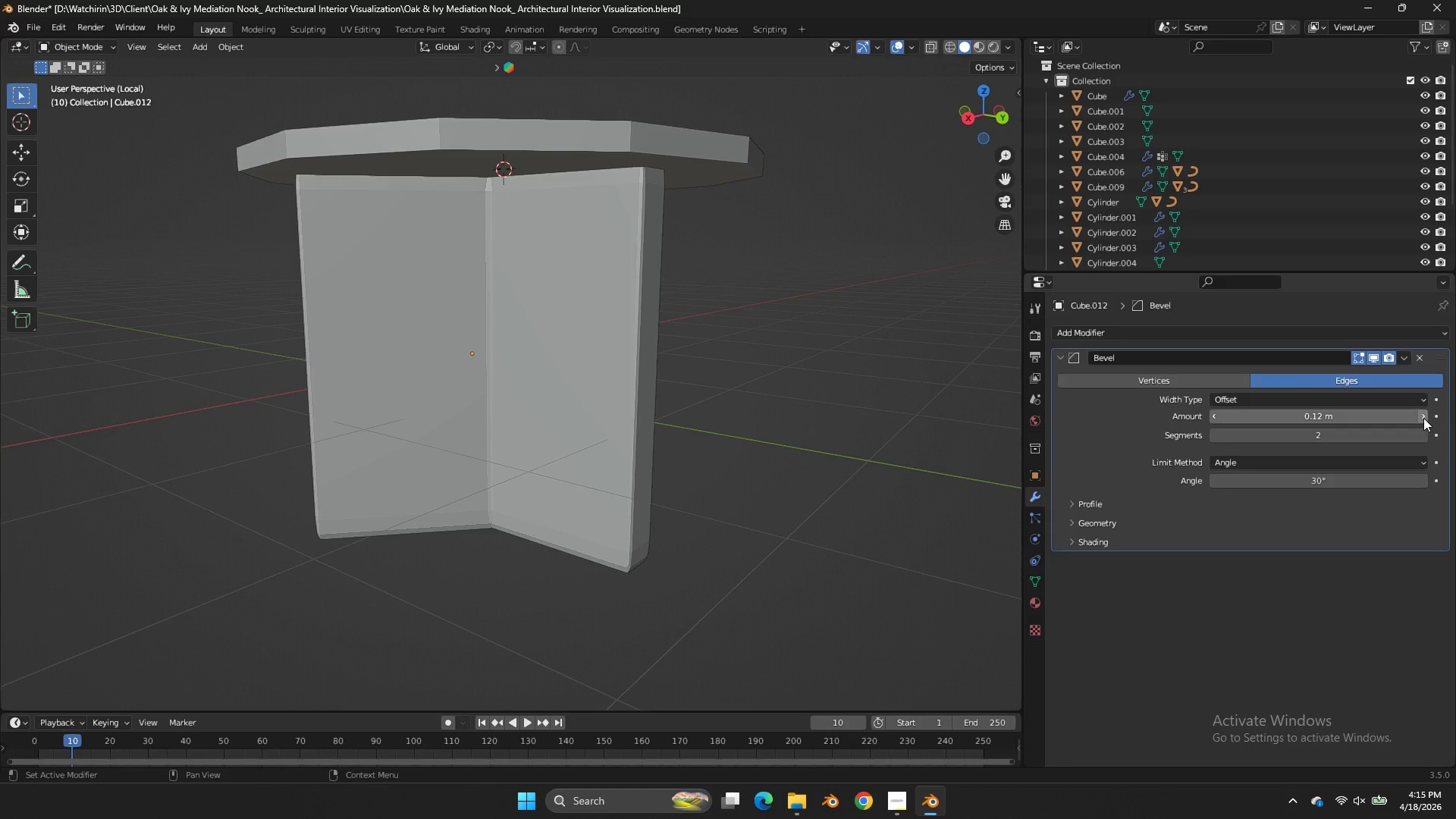 
left_click([1423, 418])
 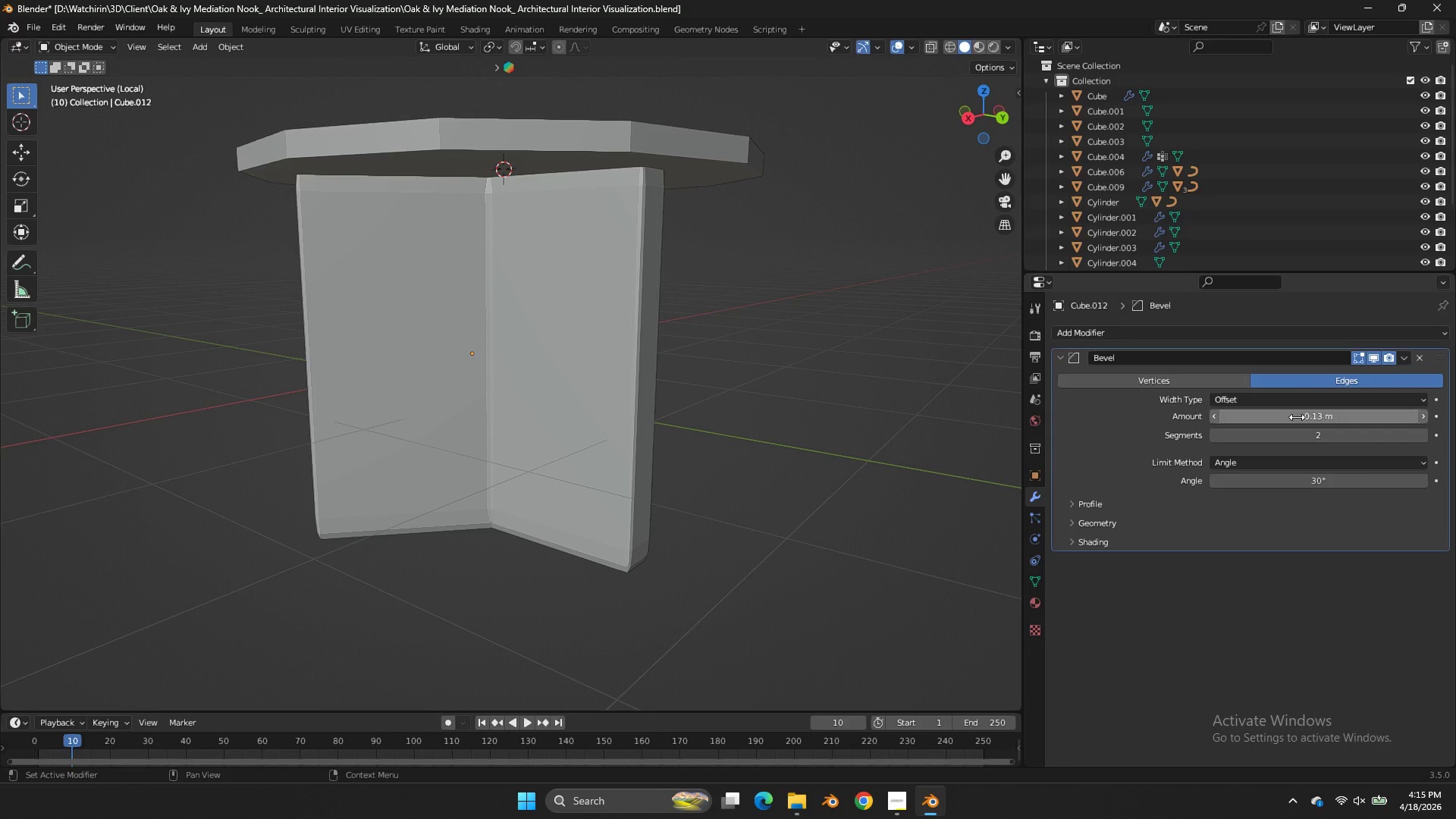 
left_click_drag(start_coordinate=[1297, 417], to_coordinate=[550, 413])
 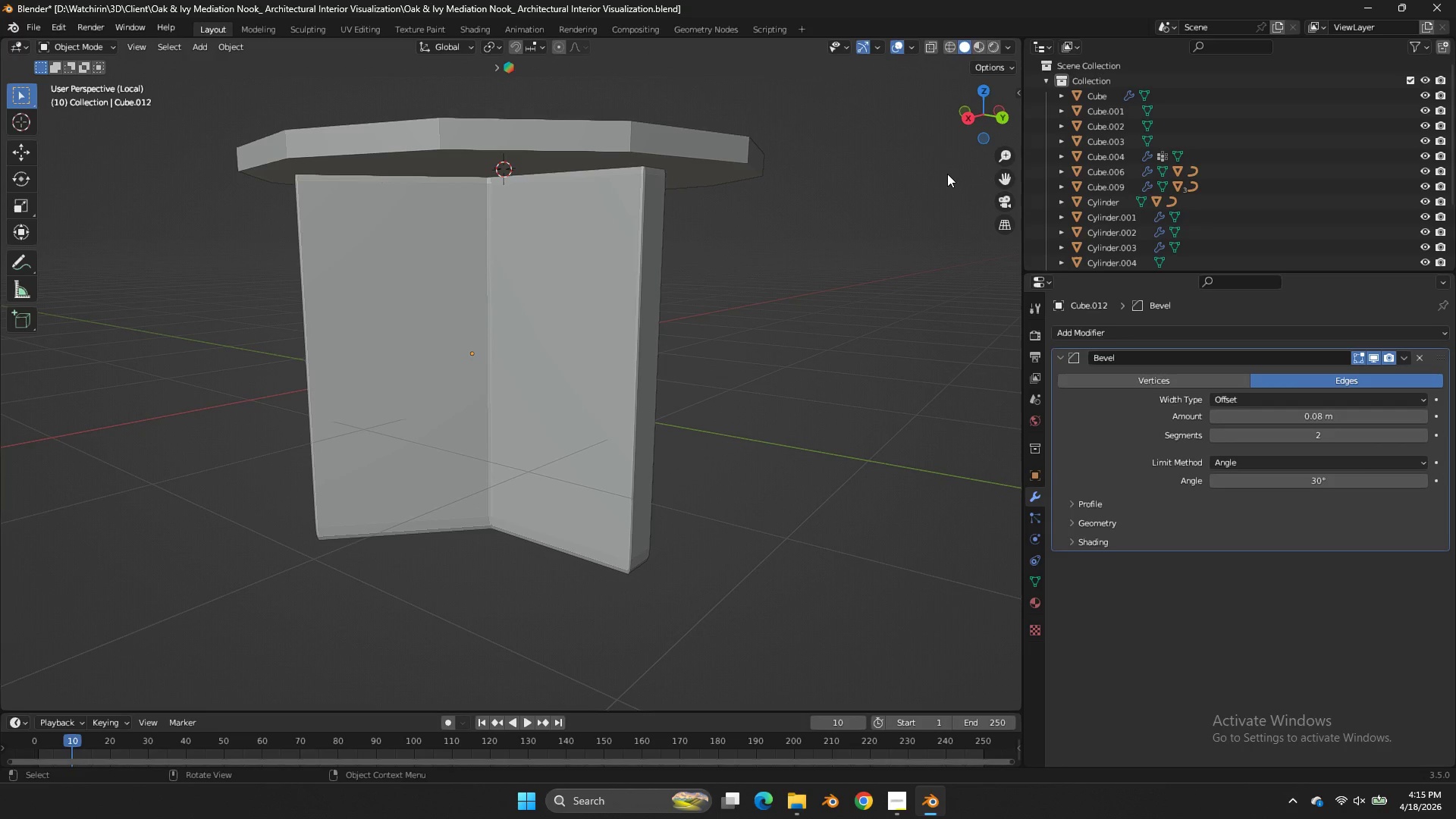 
wait(5.84)
 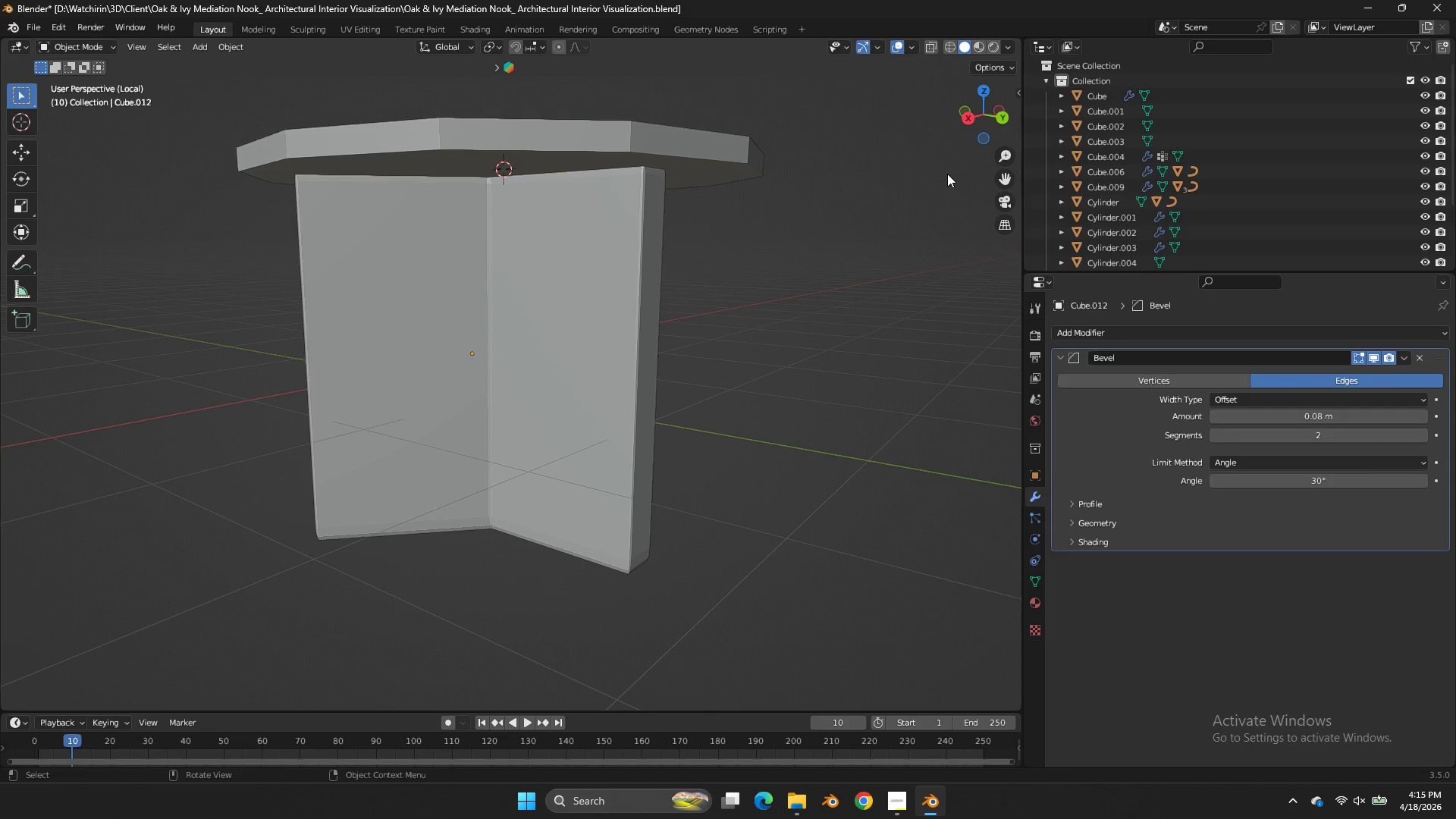 
left_click_drag(start_coordinate=[1005, 180], to_coordinate=[1006, 257])
 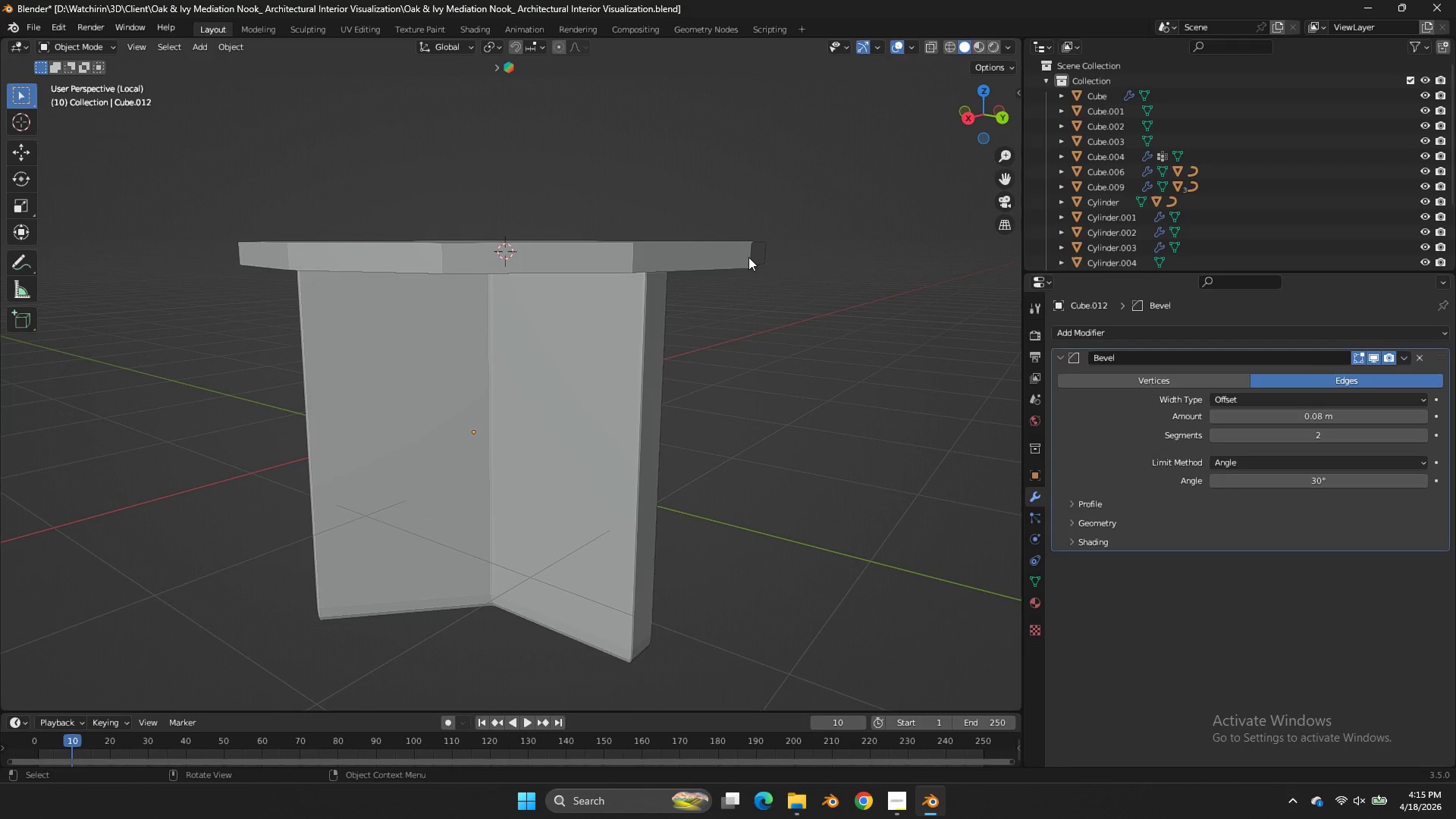 
left_click([748, 257])
 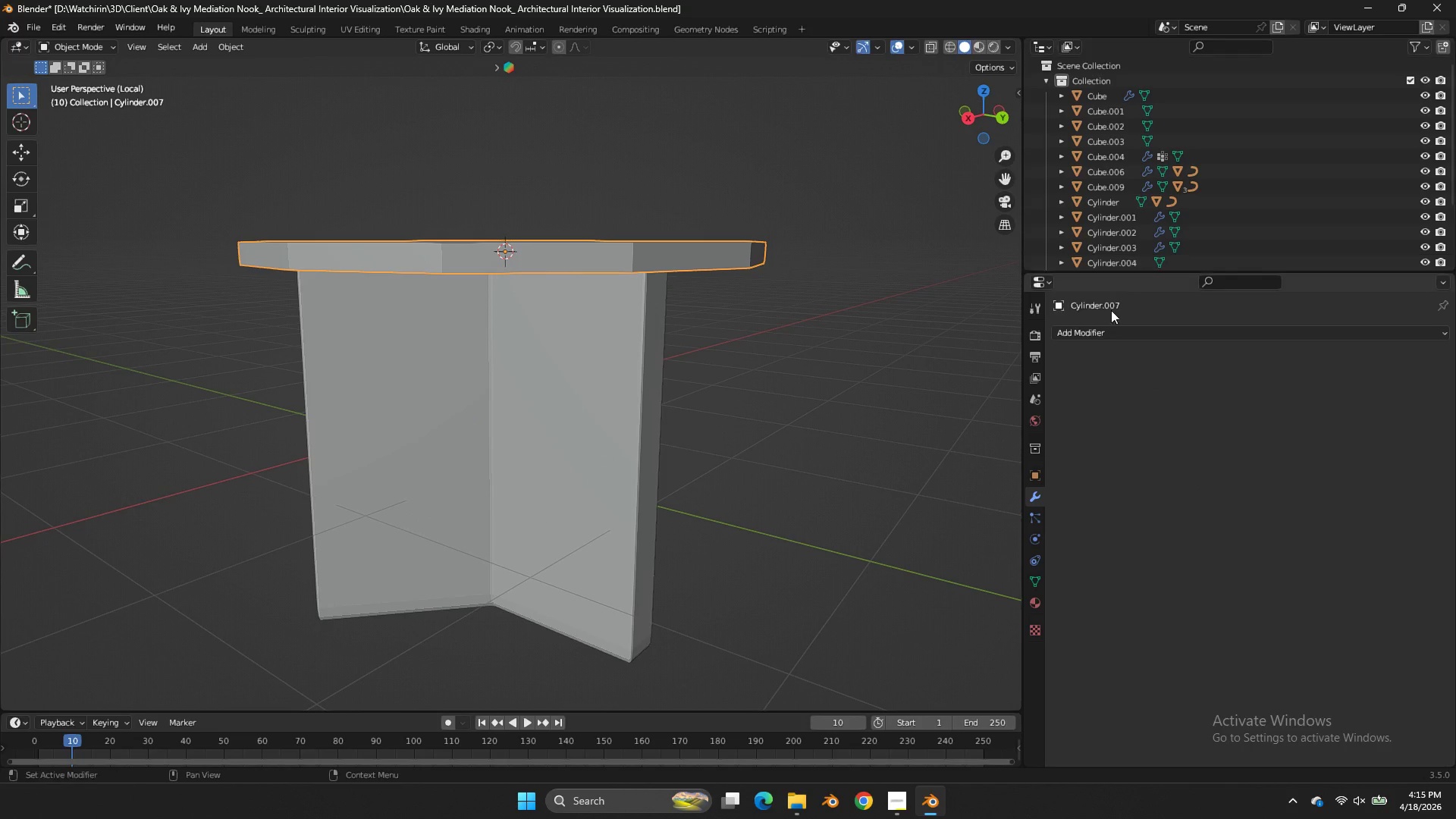 
left_click([1119, 336])
 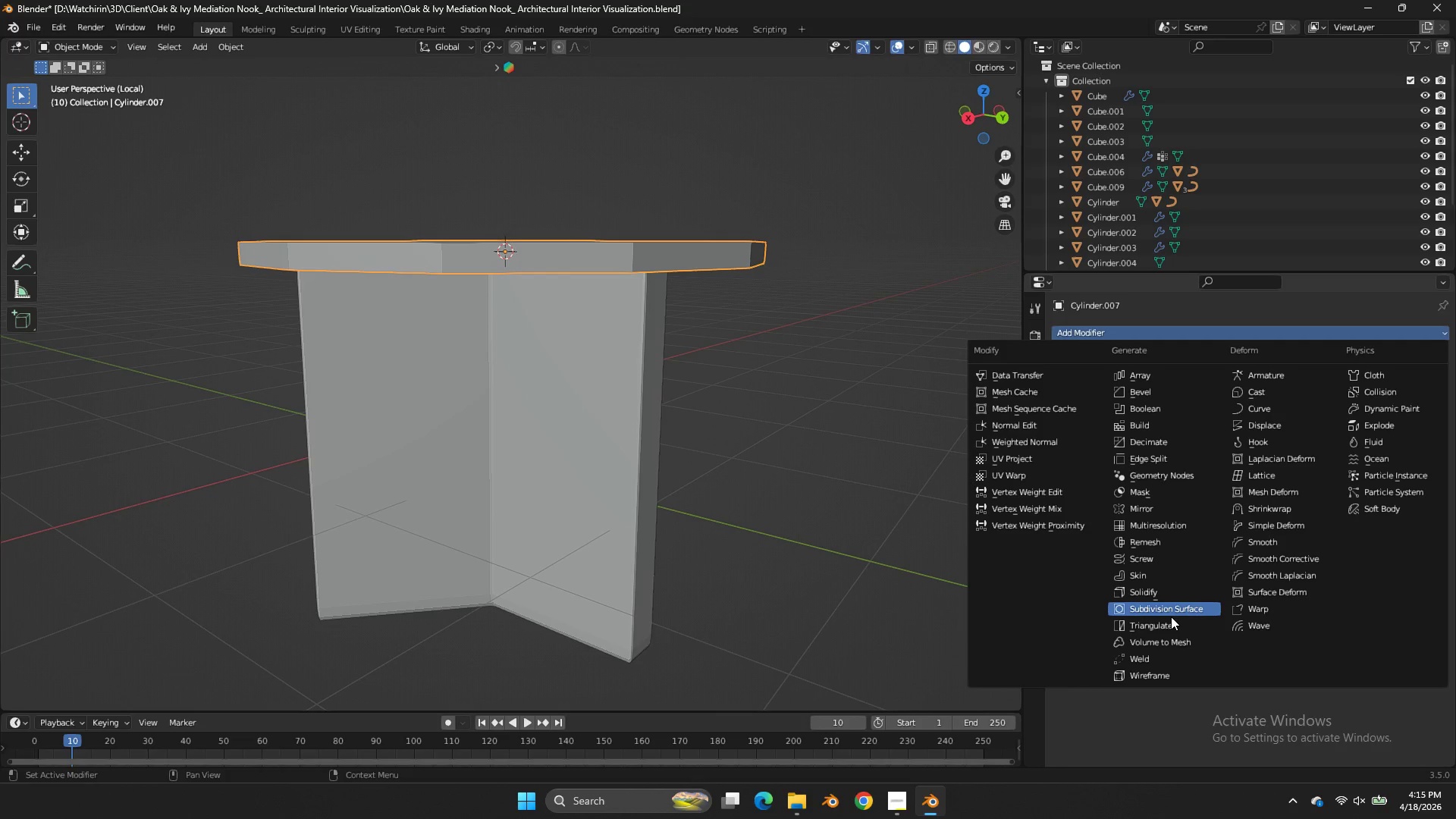 
left_click([1171, 617])
 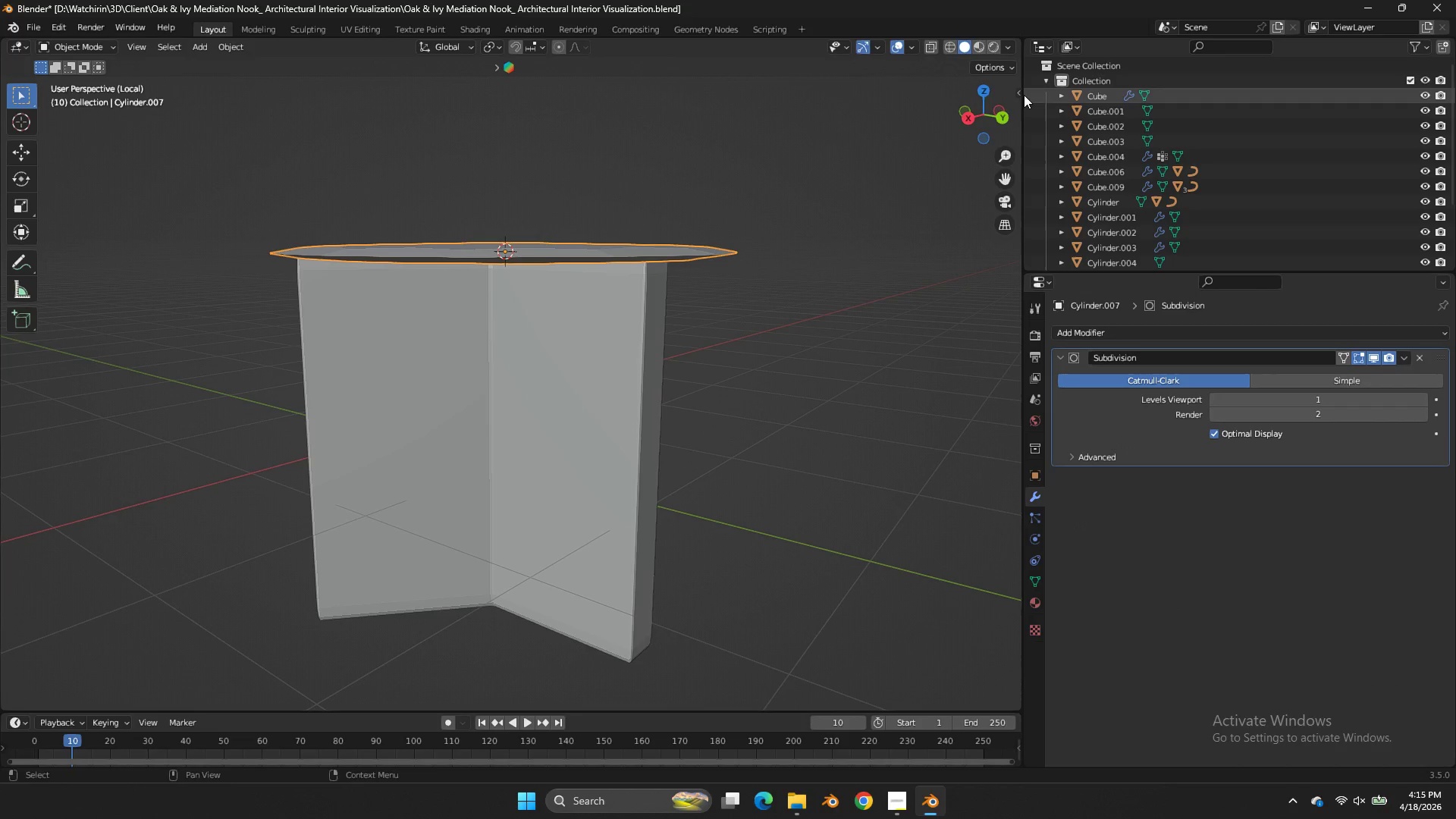 
key(Tab)
 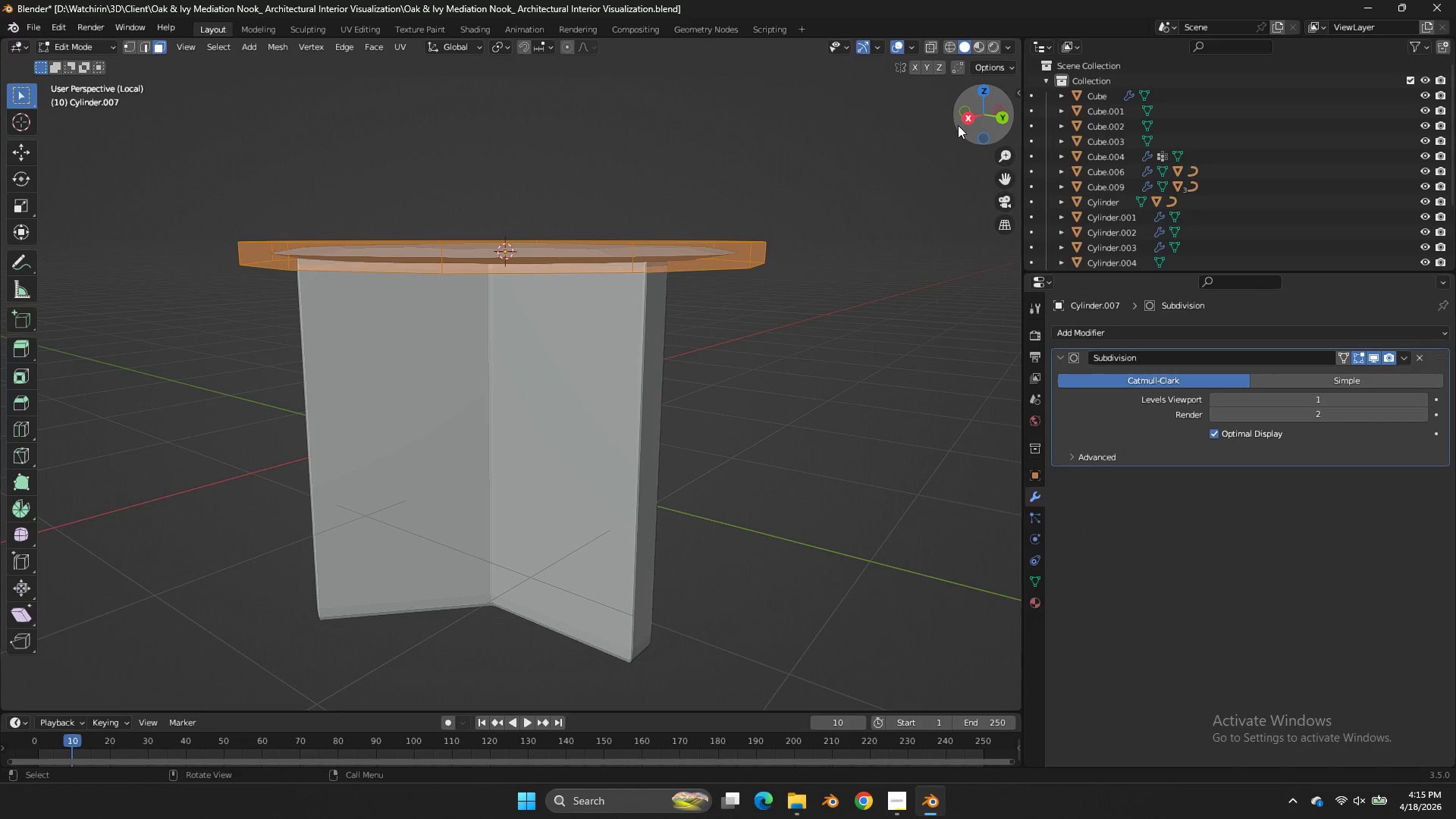 
left_click([958, 125])
 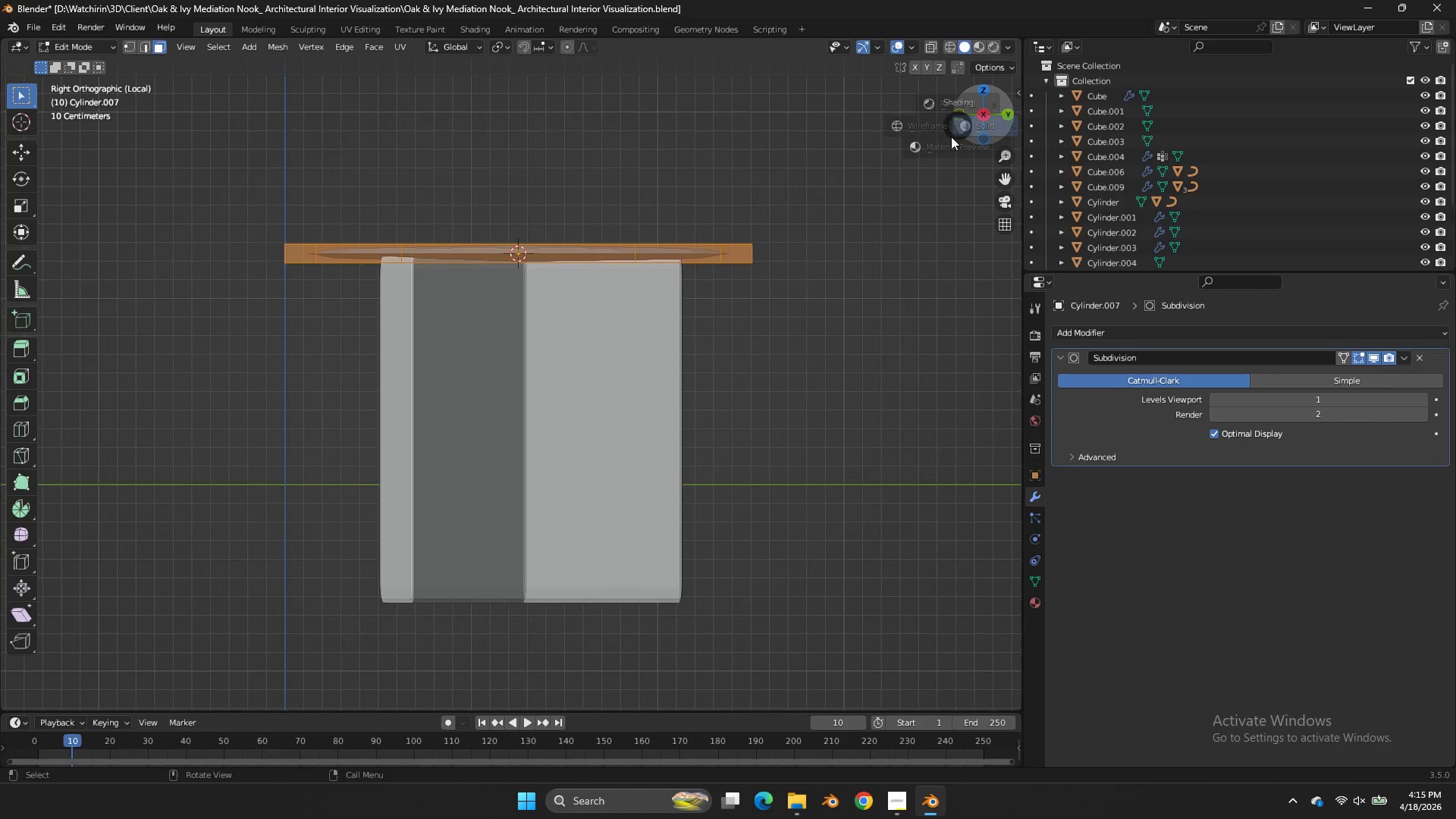 
key(Z)
 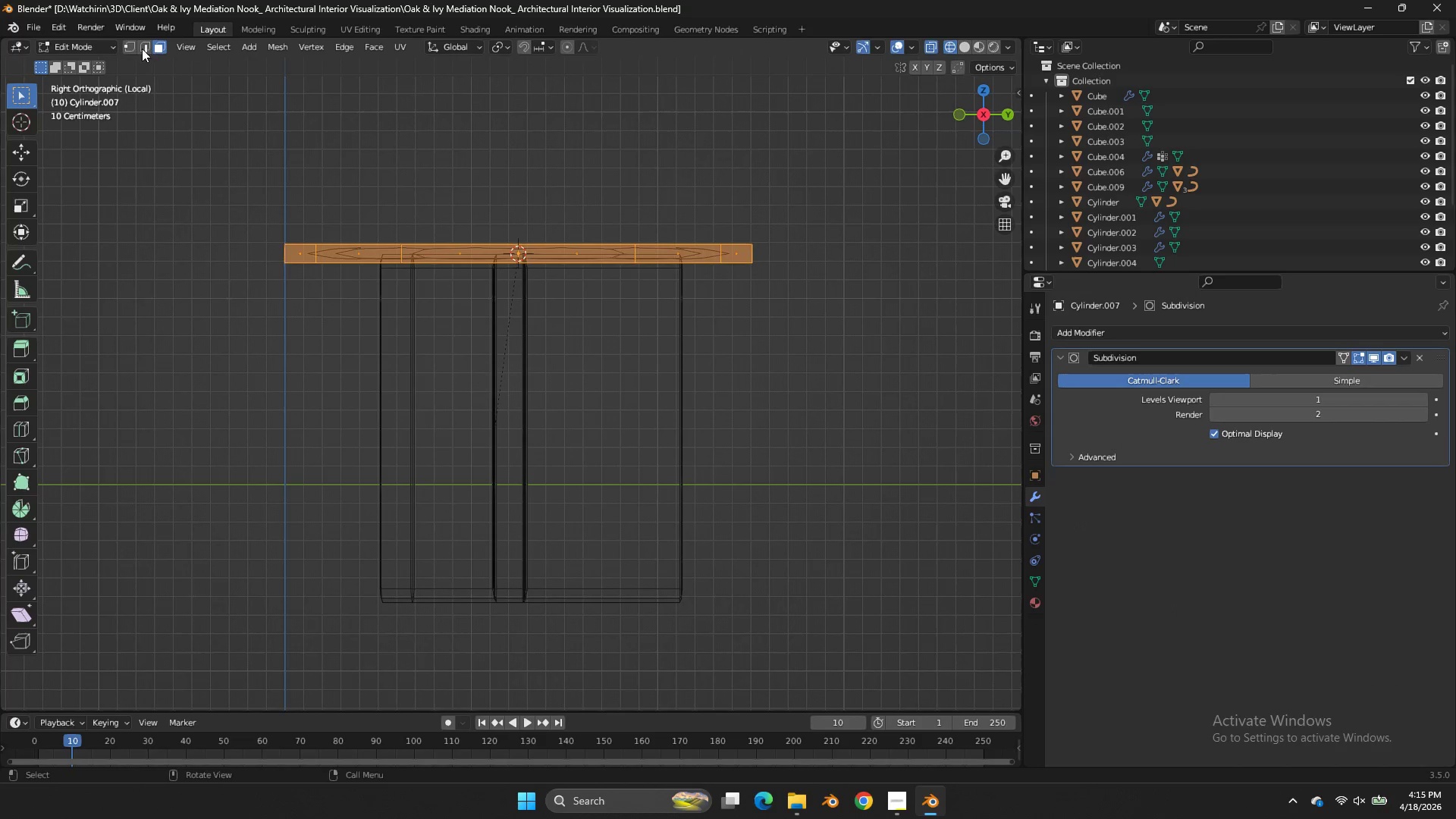 
left_click([135, 45])
 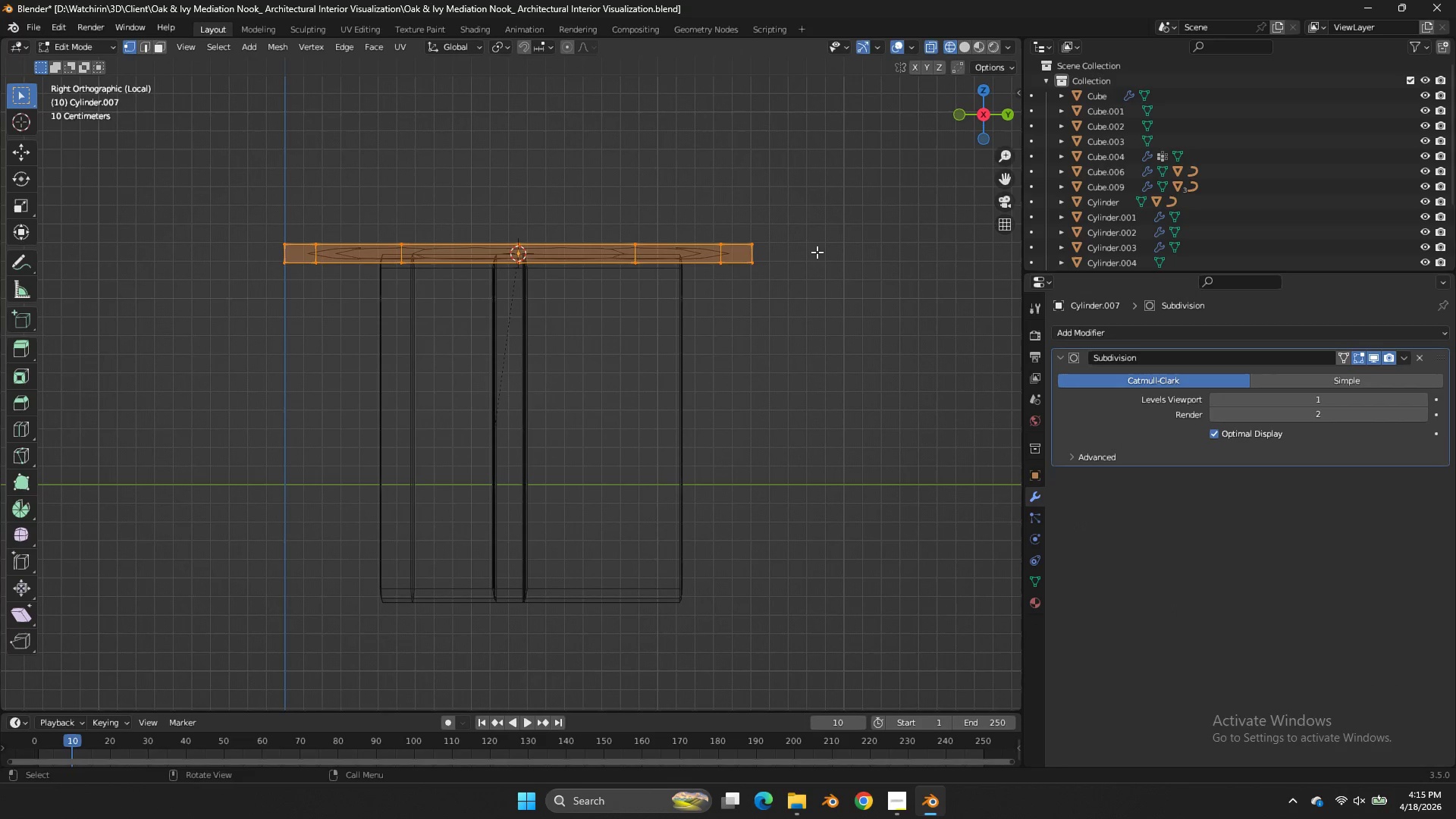 
left_click_drag(start_coordinate=[816, 253], to_coordinate=[151, 378])
 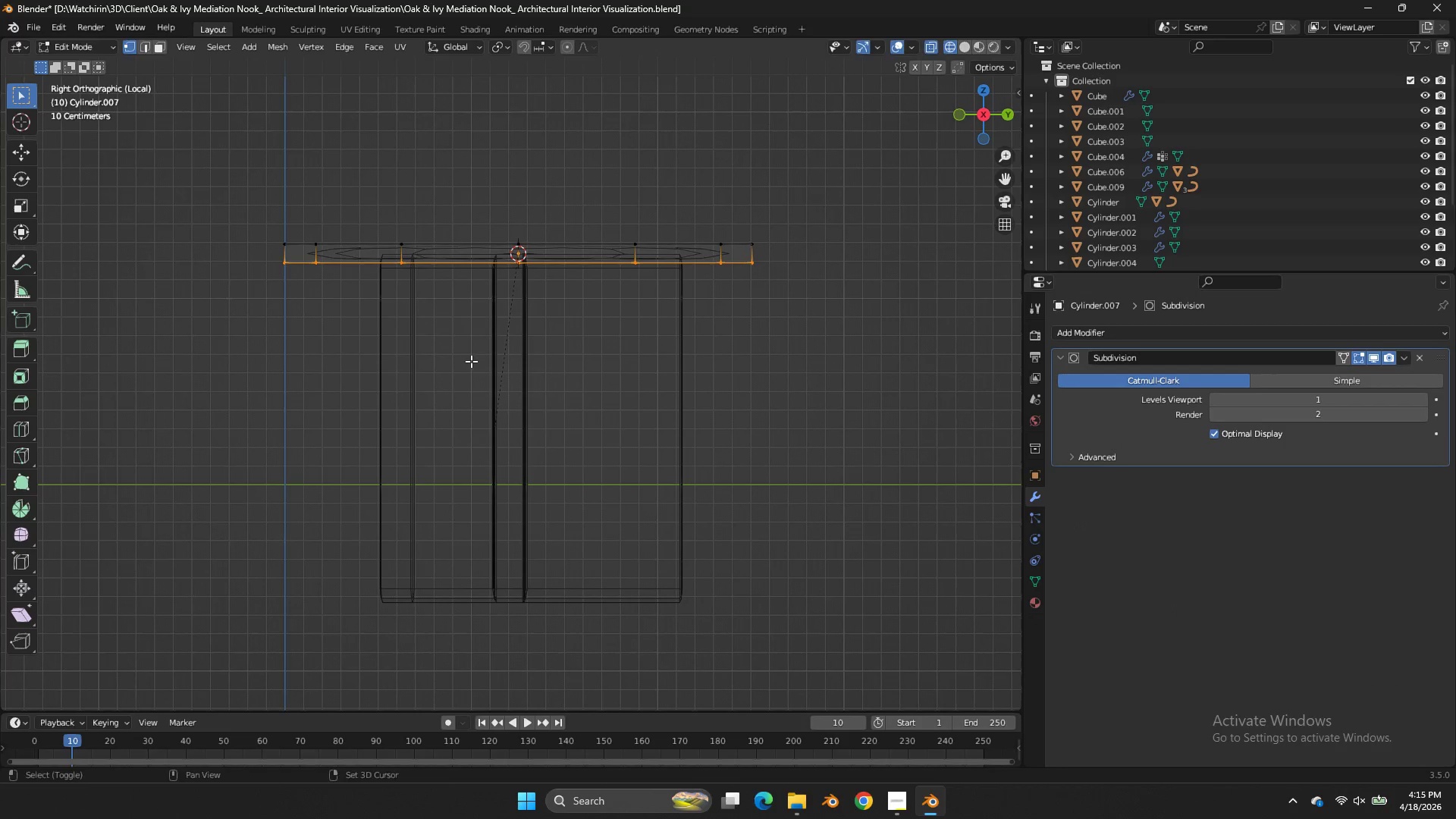 
type(EE)
key(Tab)
type(z)
key(Tab)
key(Tab)
 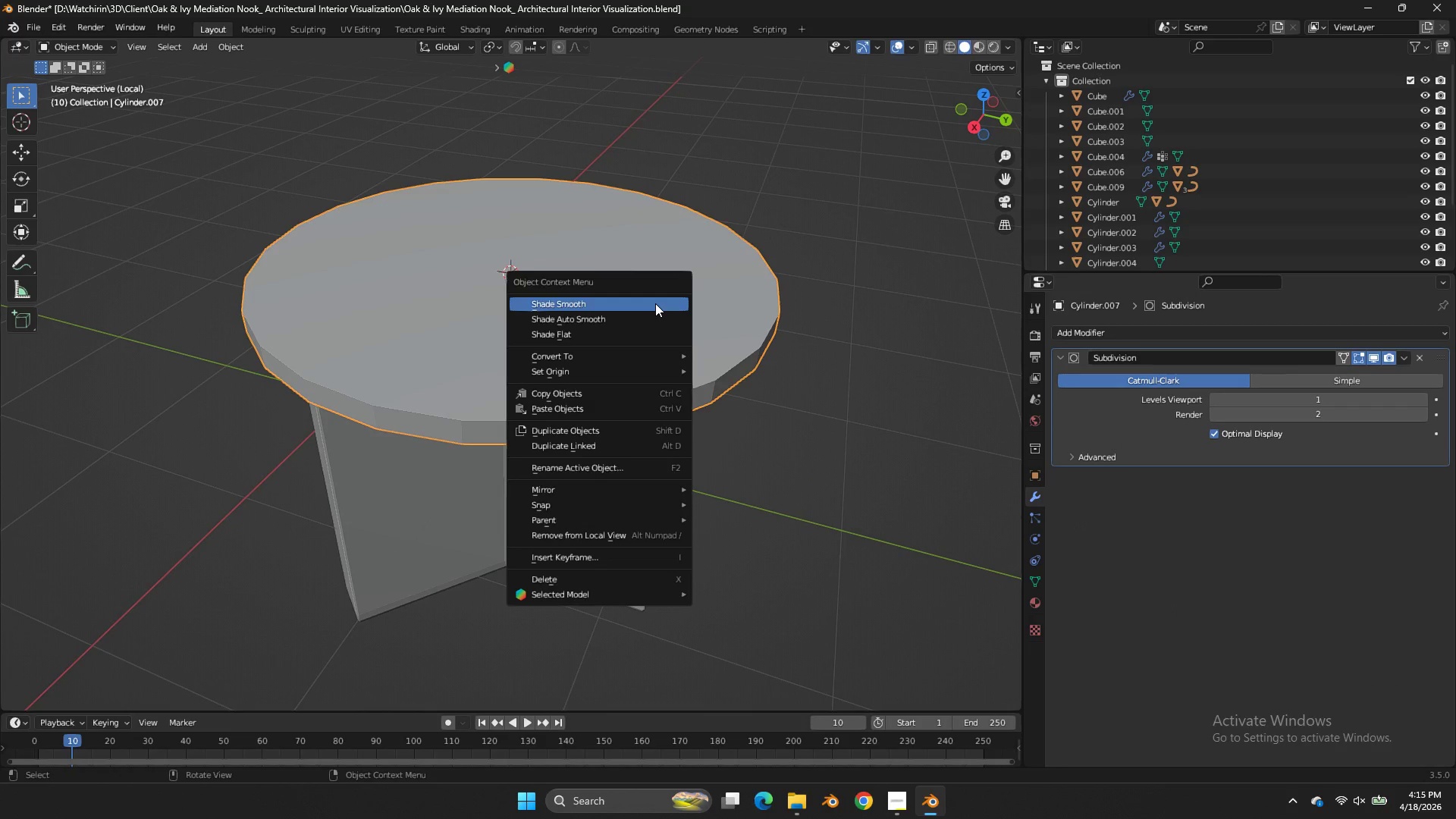 
left_click_drag(start_coordinate=[689, 469], to_coordinate=[711, 446])
 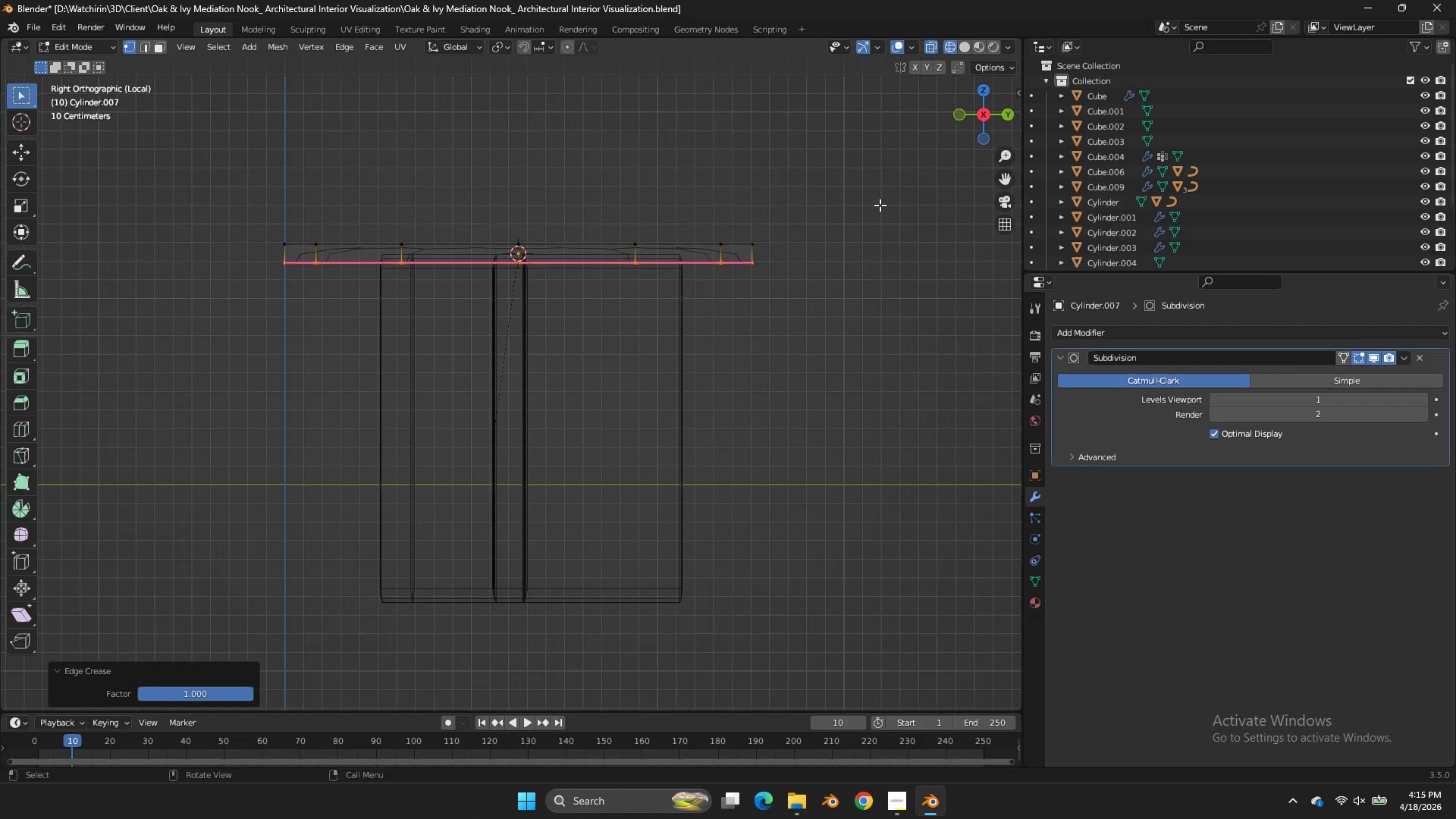 
left_click_drag(start_coordinate=[880, 205], to_coordinate=[275, 254])
 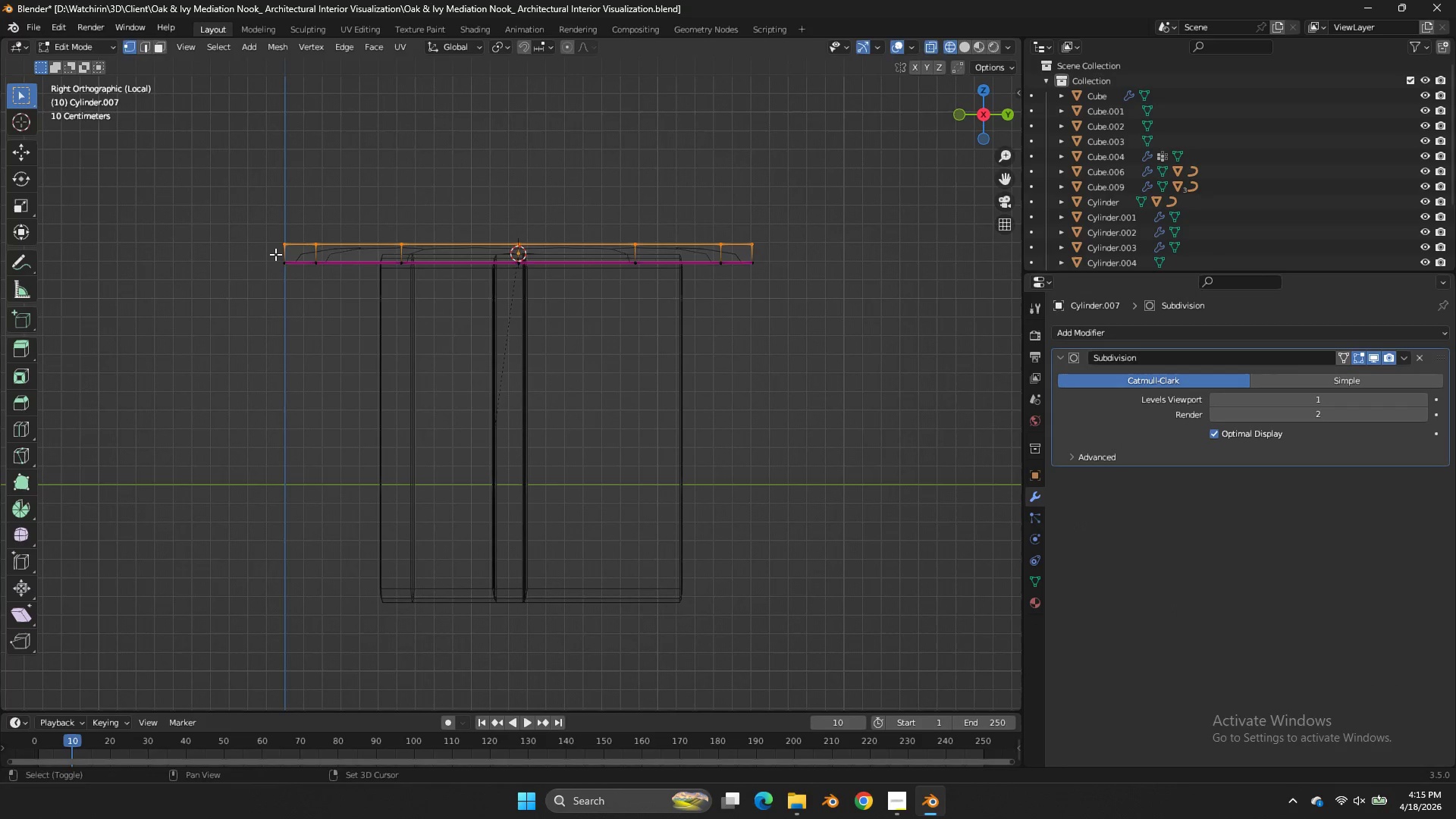 
left_click_drag(start_coordinate=[964, 115], to_coordinate=[921, 184])
 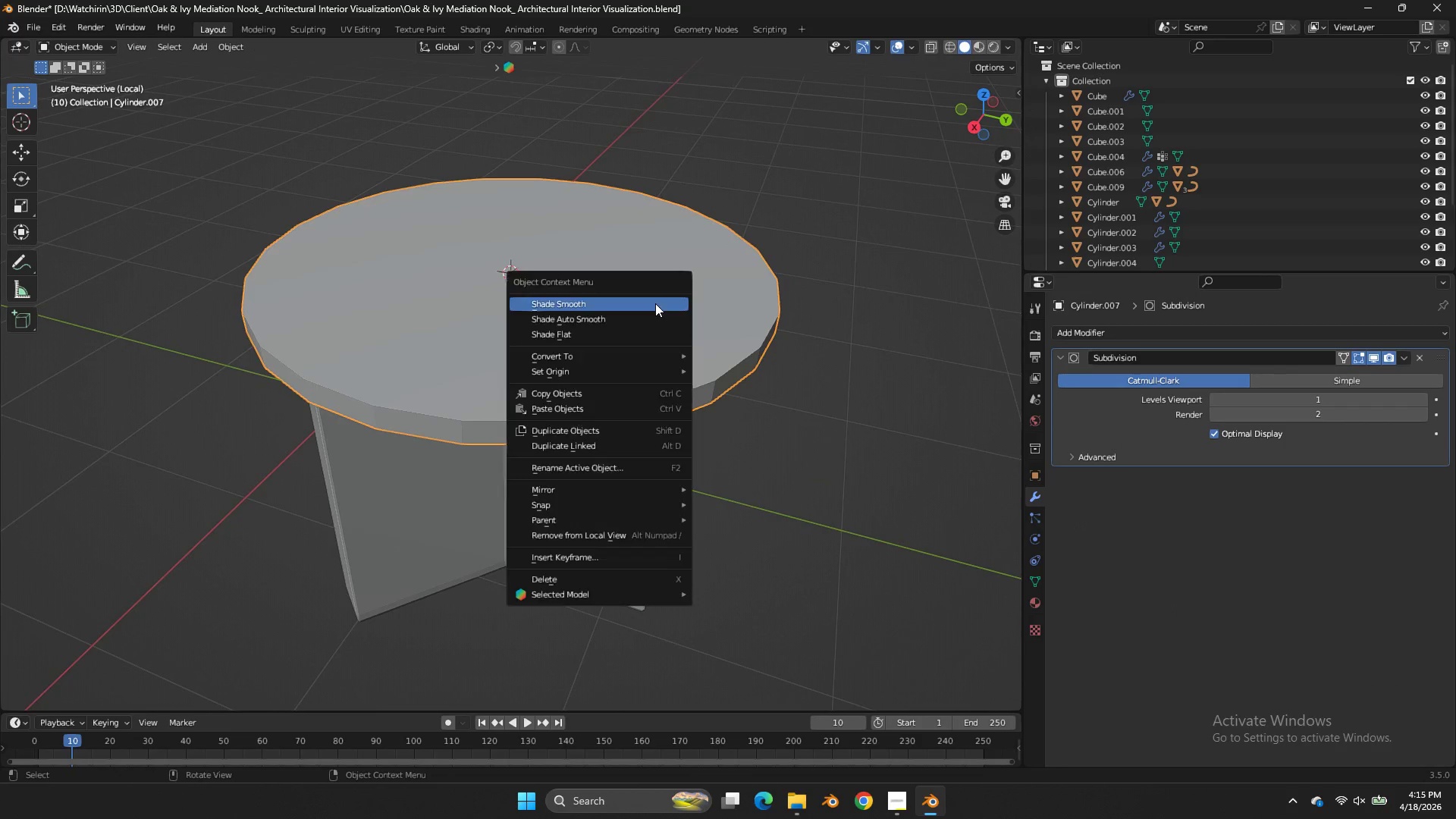 
right_click([655, 303])
 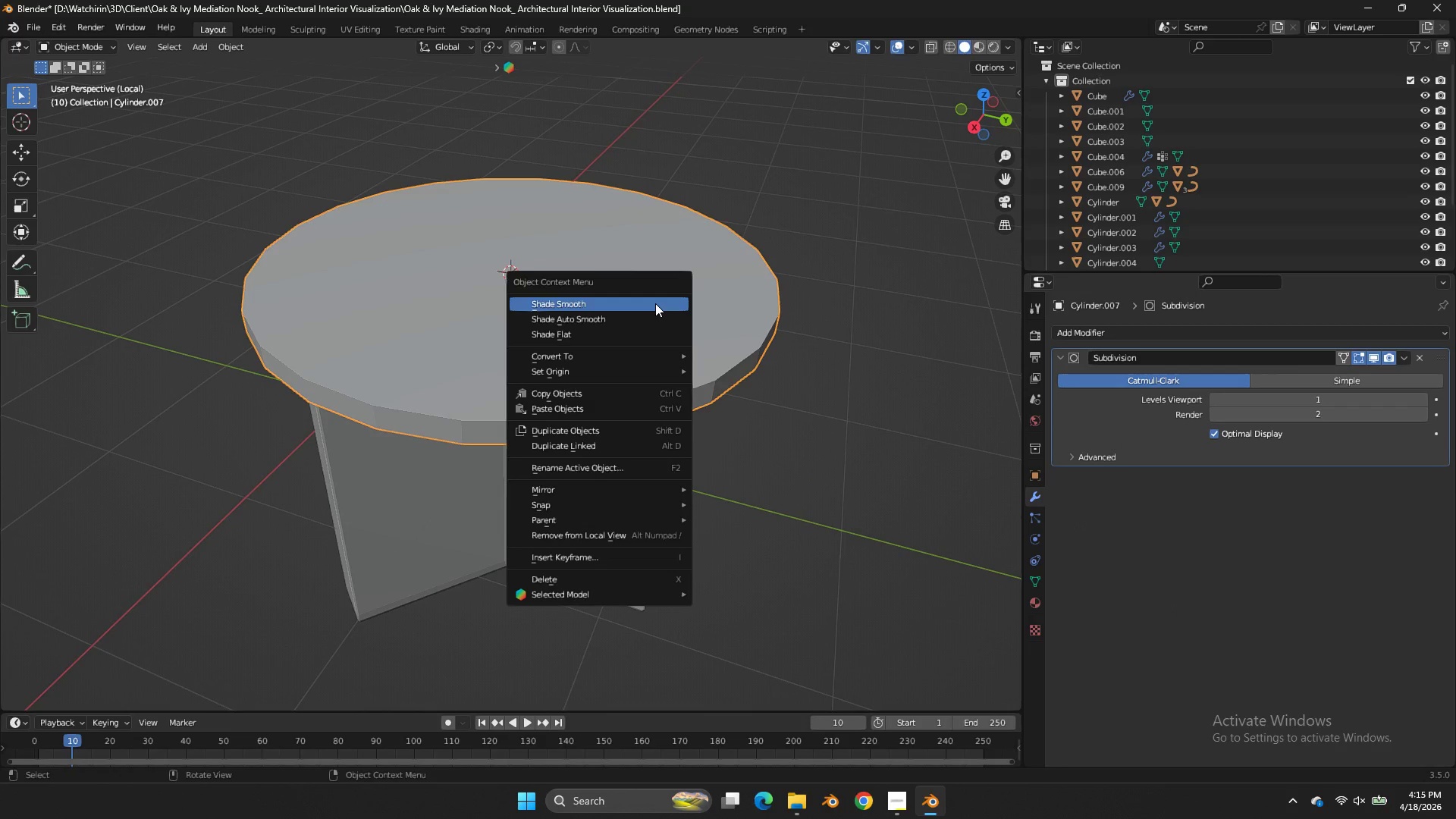 
left_click([655, 303])
 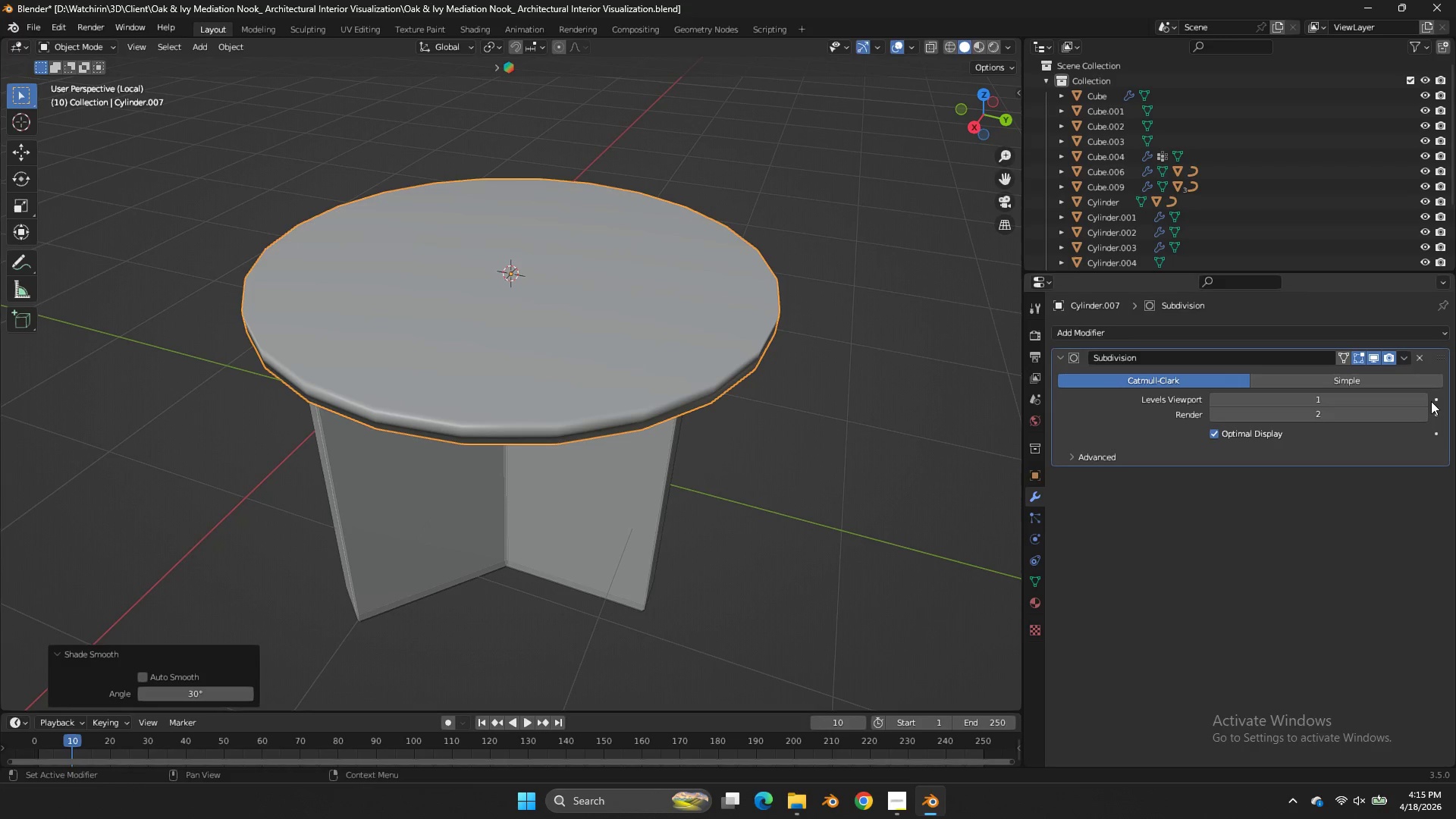 
left_click([1424, 400])
 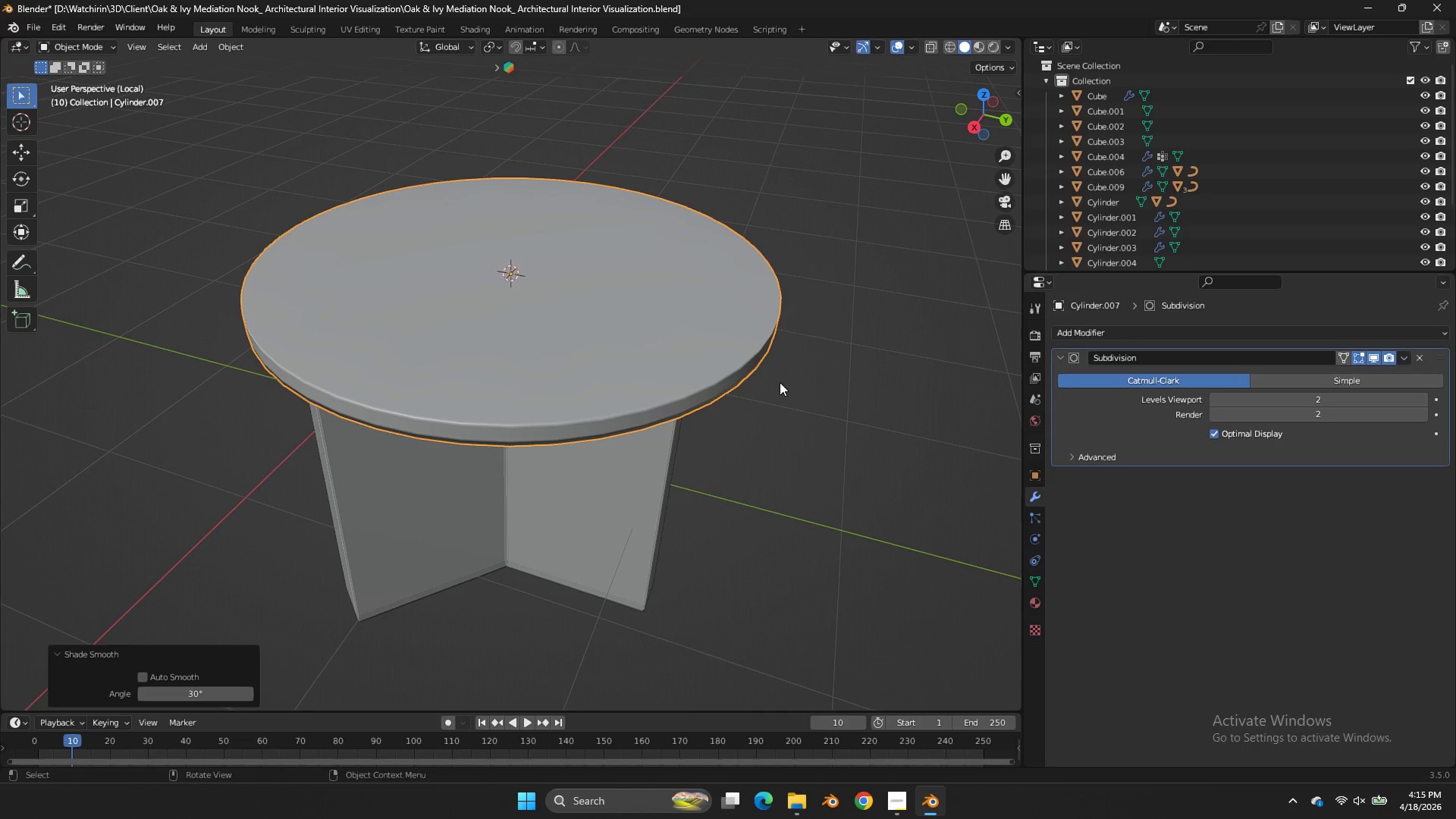 
left_click([780, 382])
 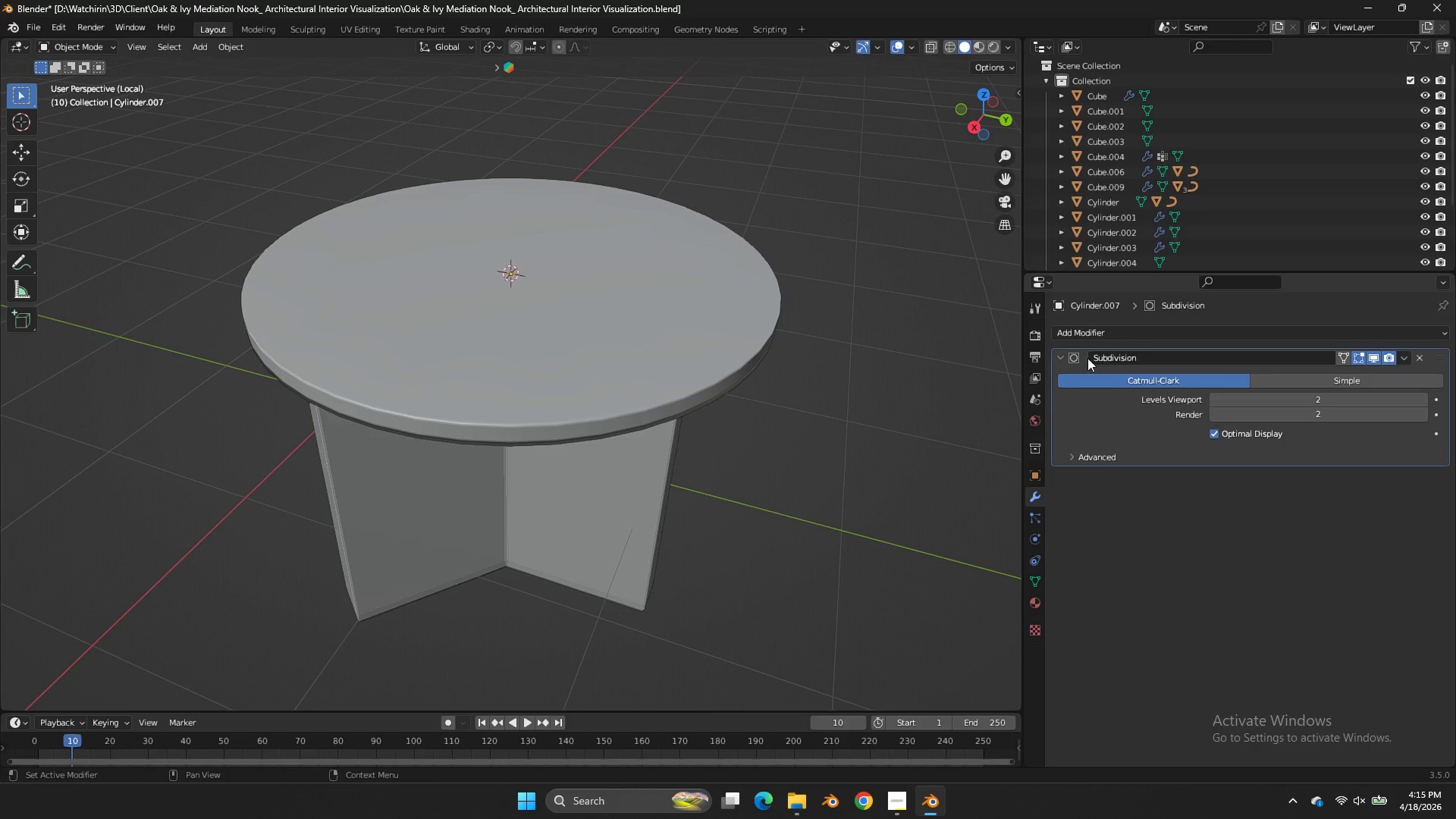 
left_click([1063, 361])
 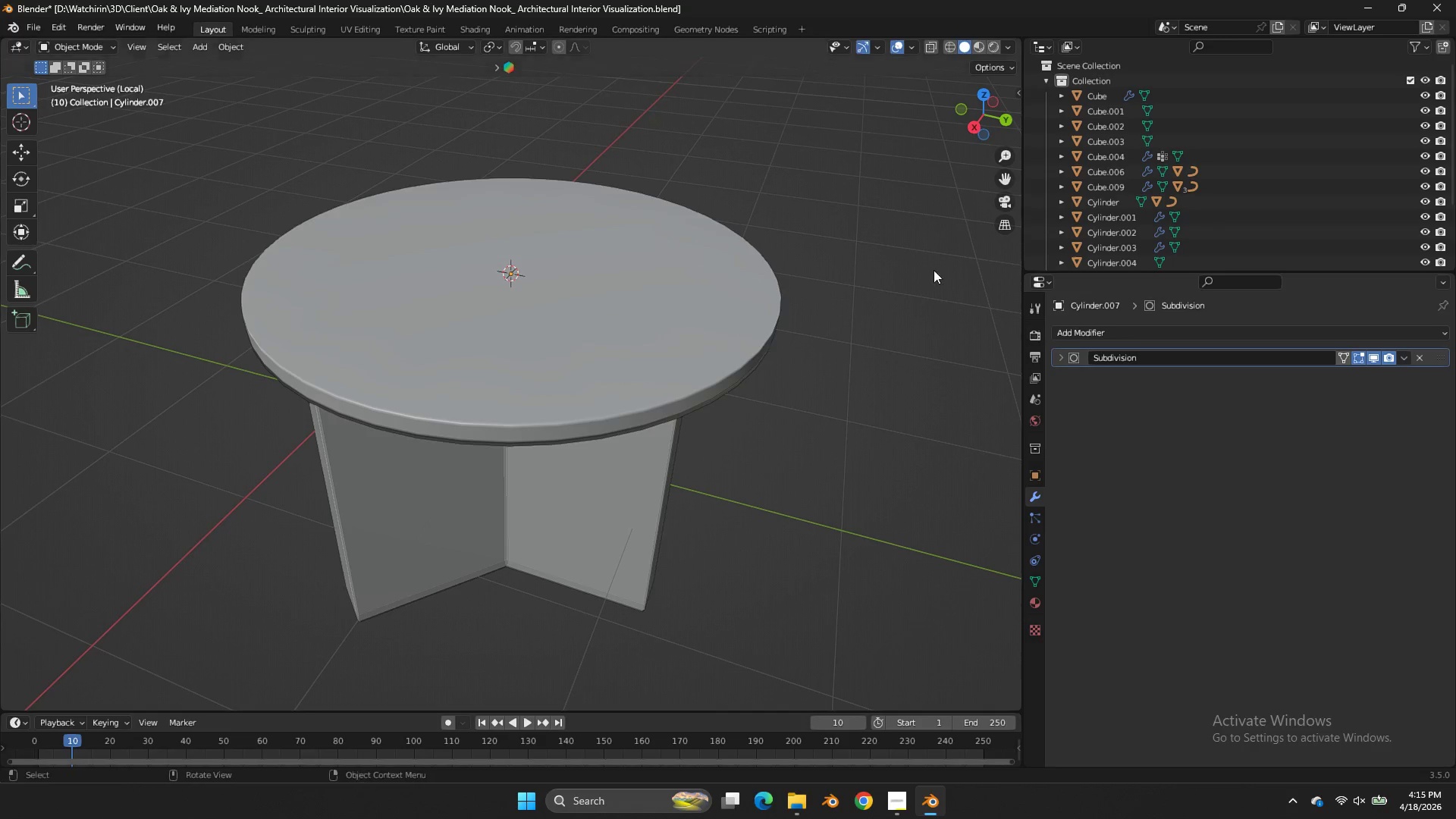 
key(Tab)
 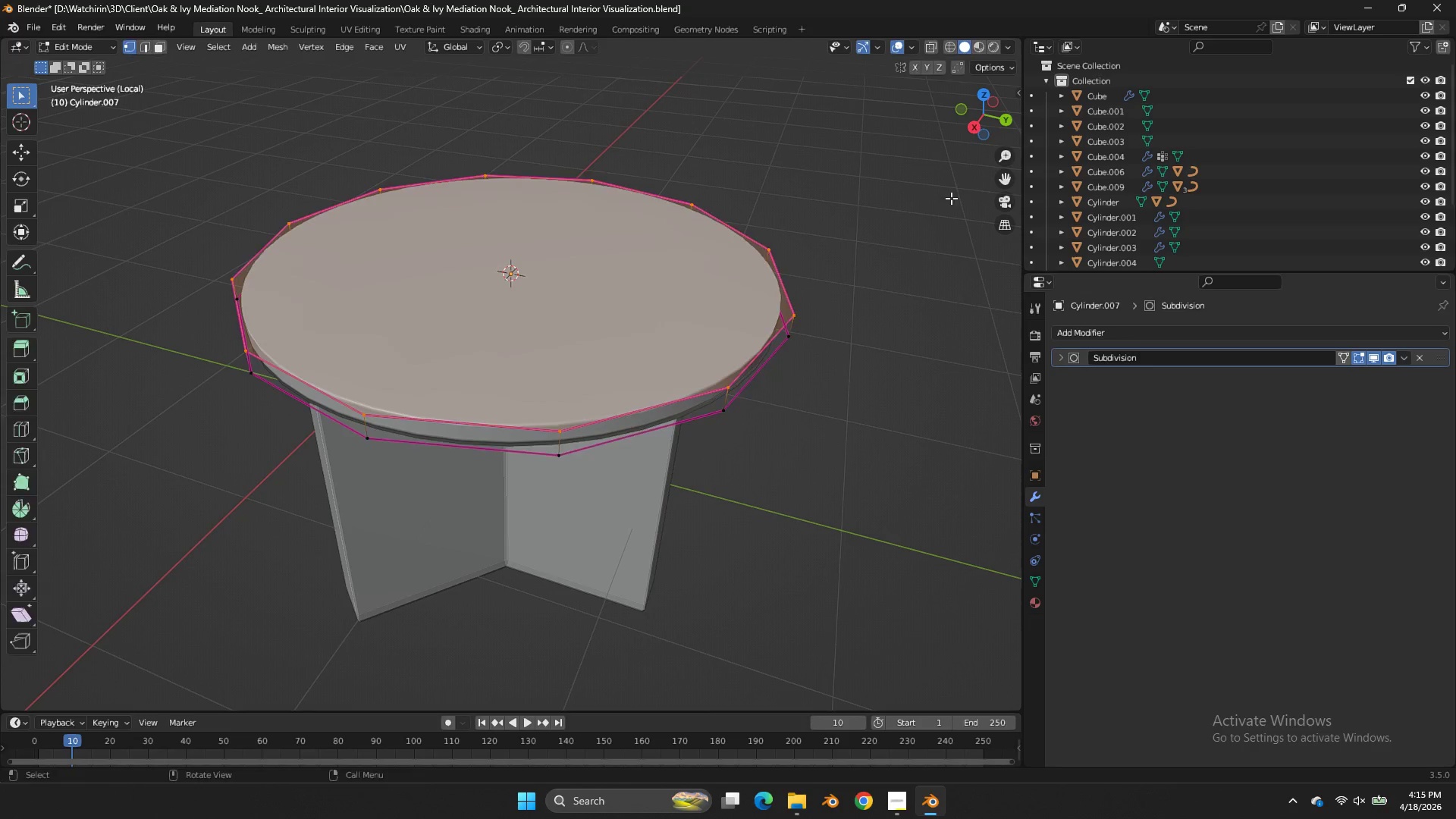 
key(Tab)
 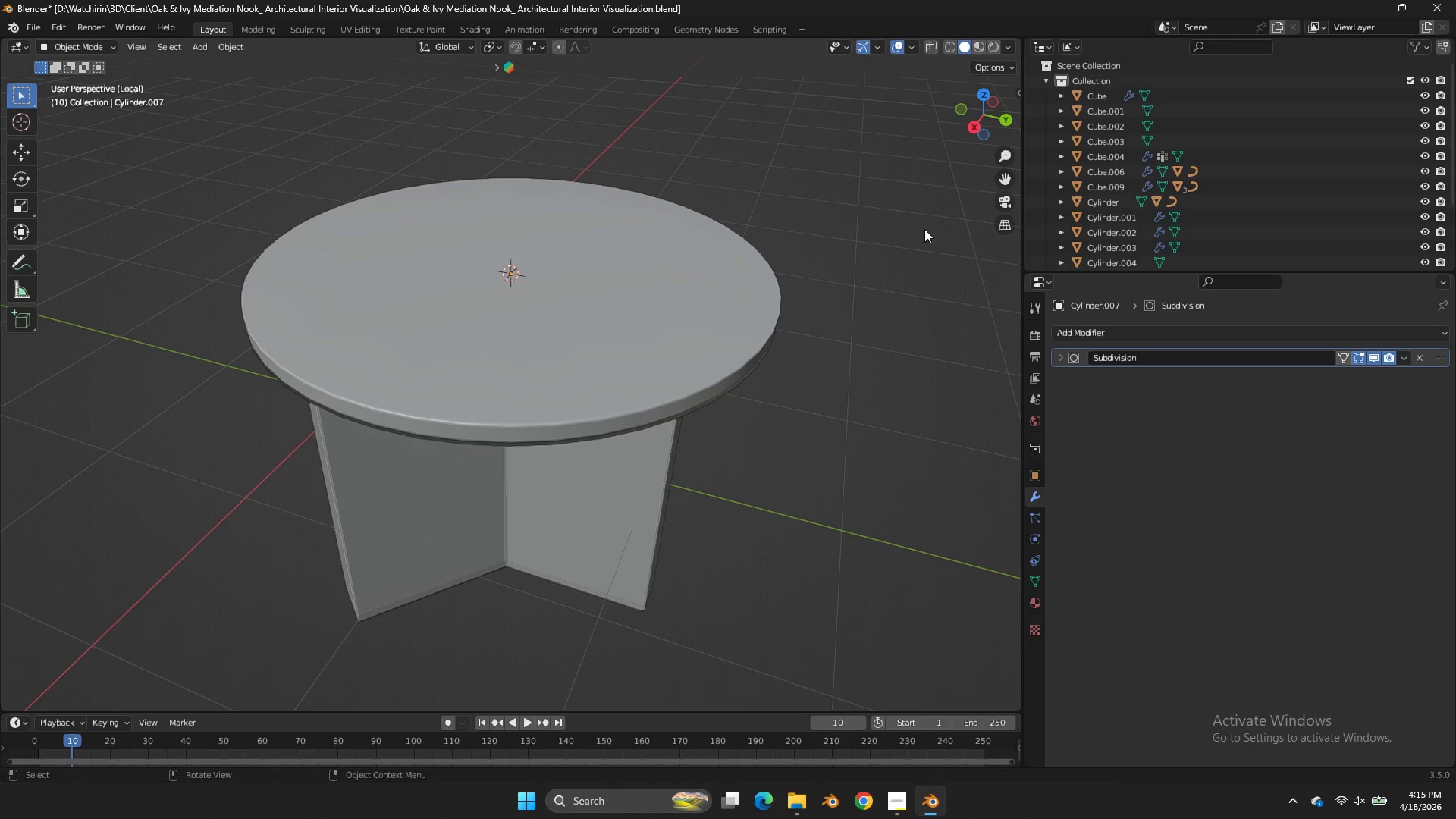 
key(Tab)
 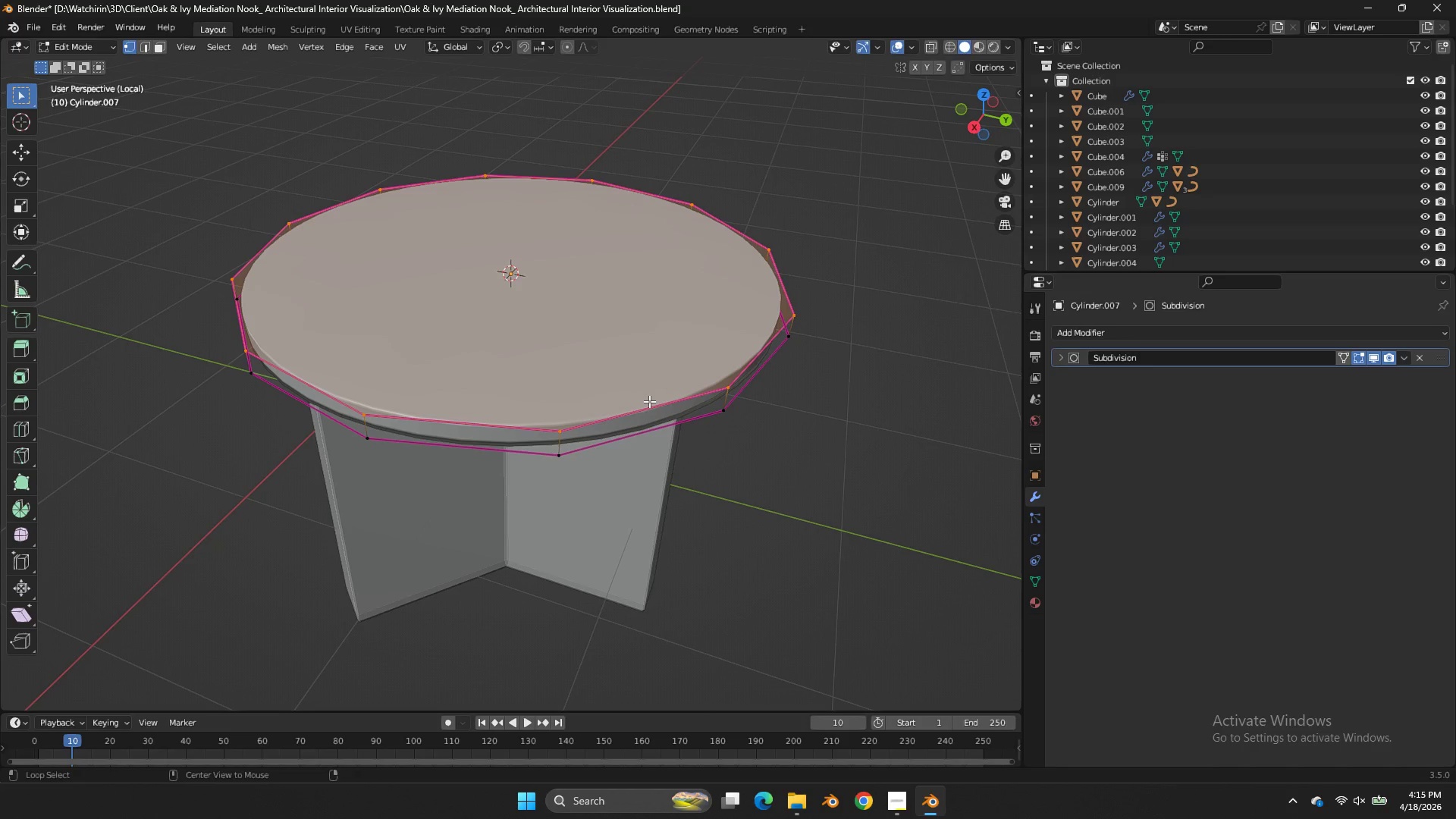 
hold_key(key=AltLeft, duration=0.81)
left_click([642, 414])
 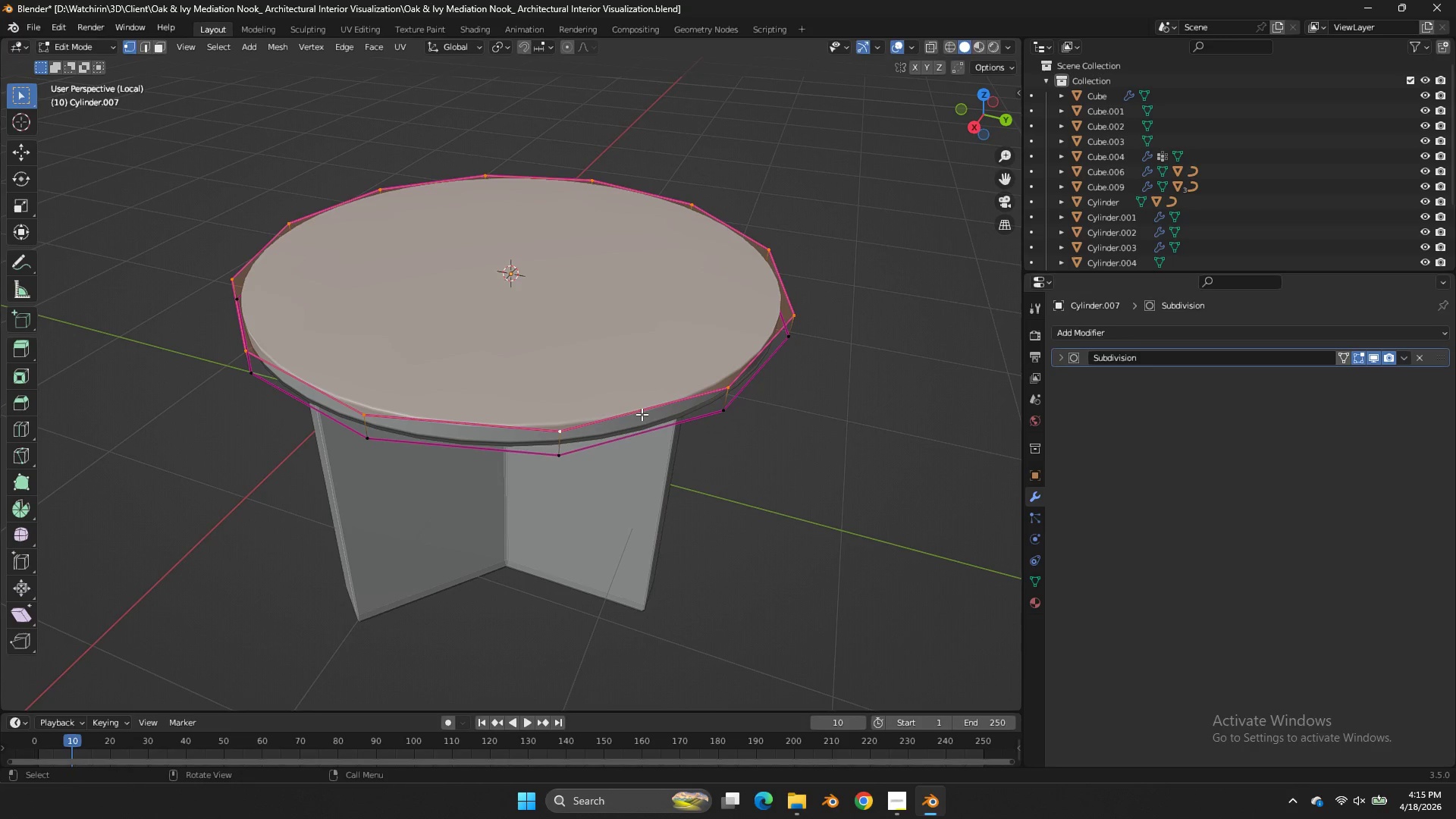 
key(Shift+E)
 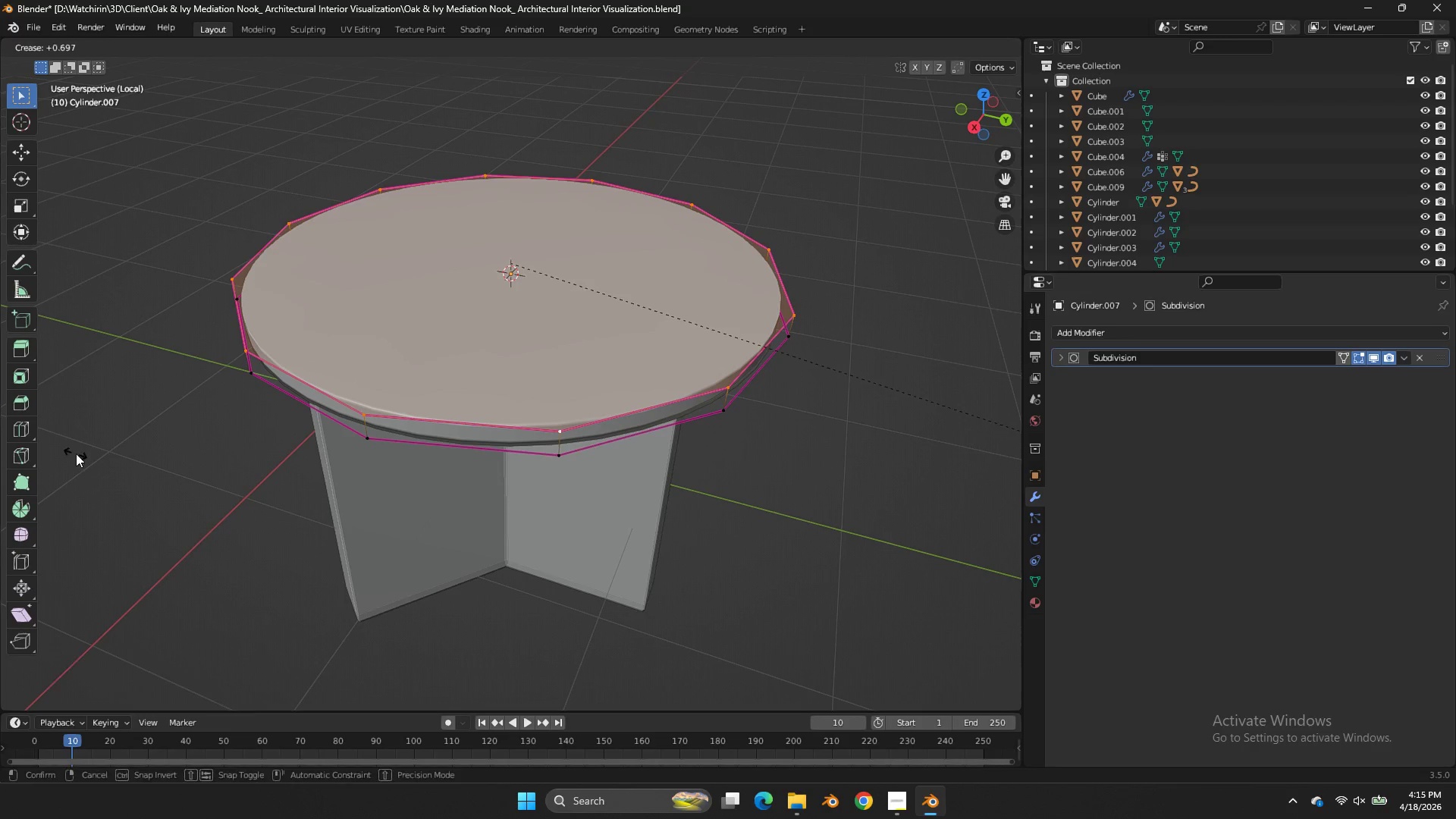 
key(Control+ControlLeft)
 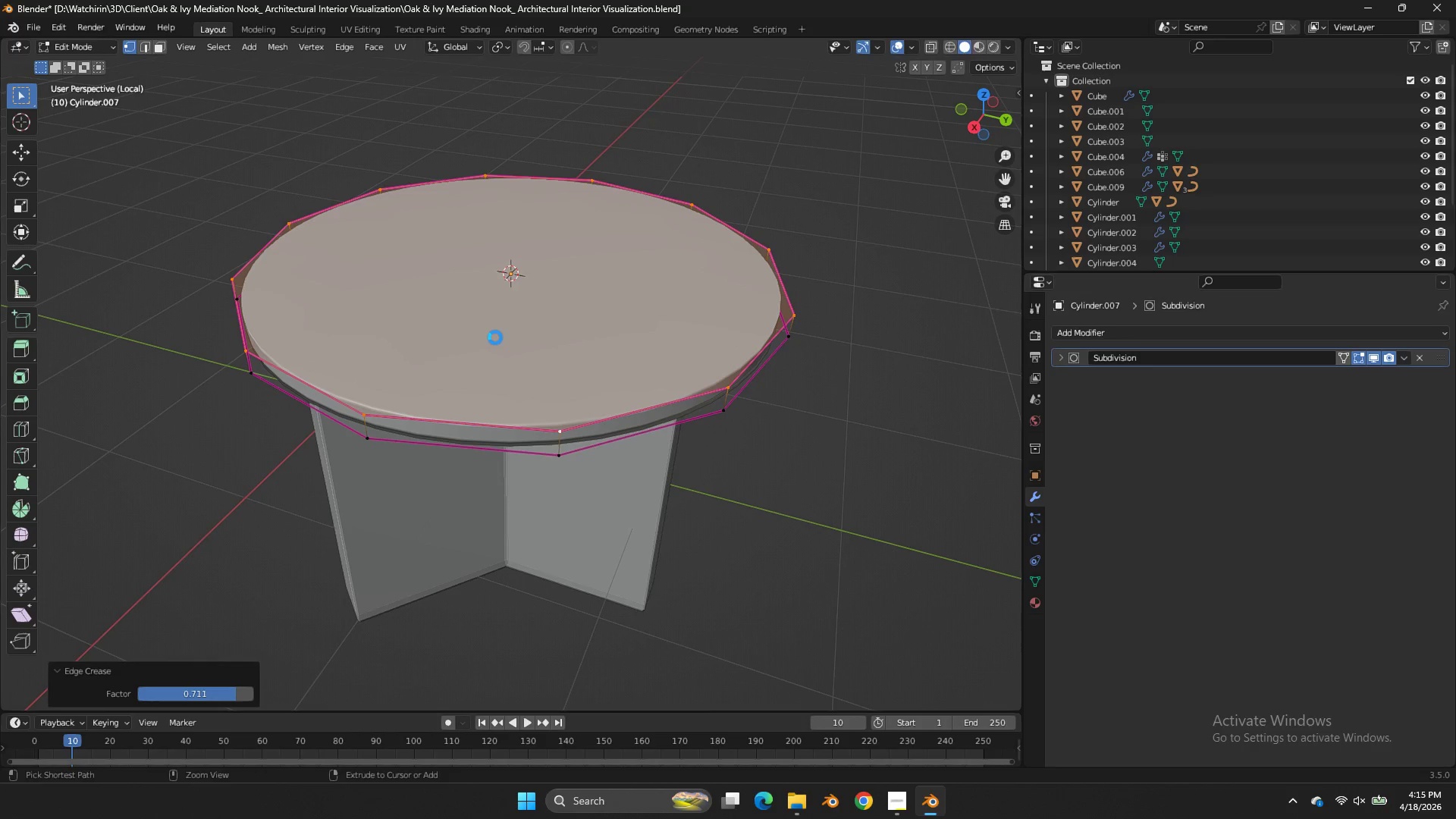 
key(Control+S)
 